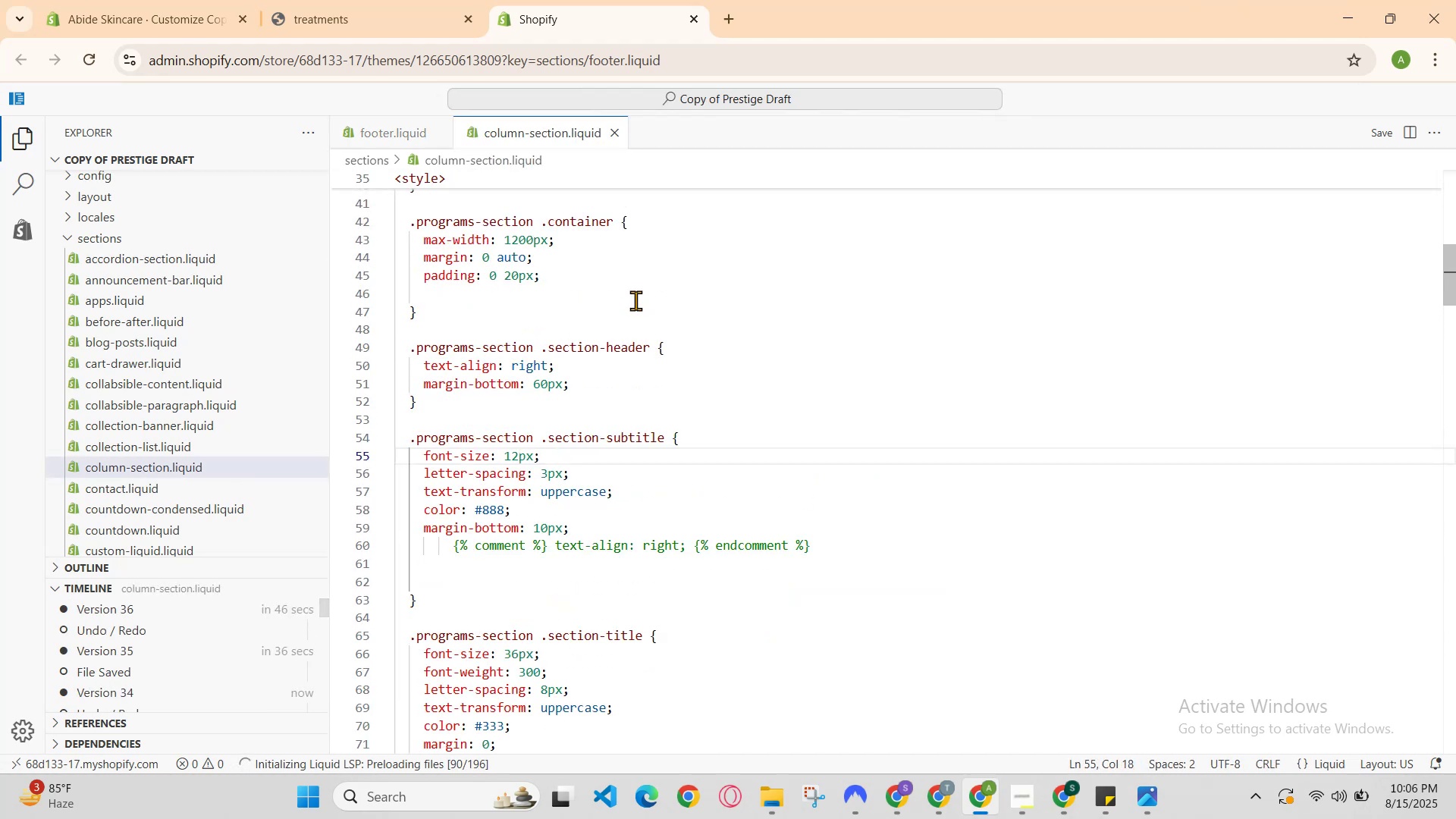 
scroll: coordinate [635, 300], scroll_direction: down, amount: 1.0
 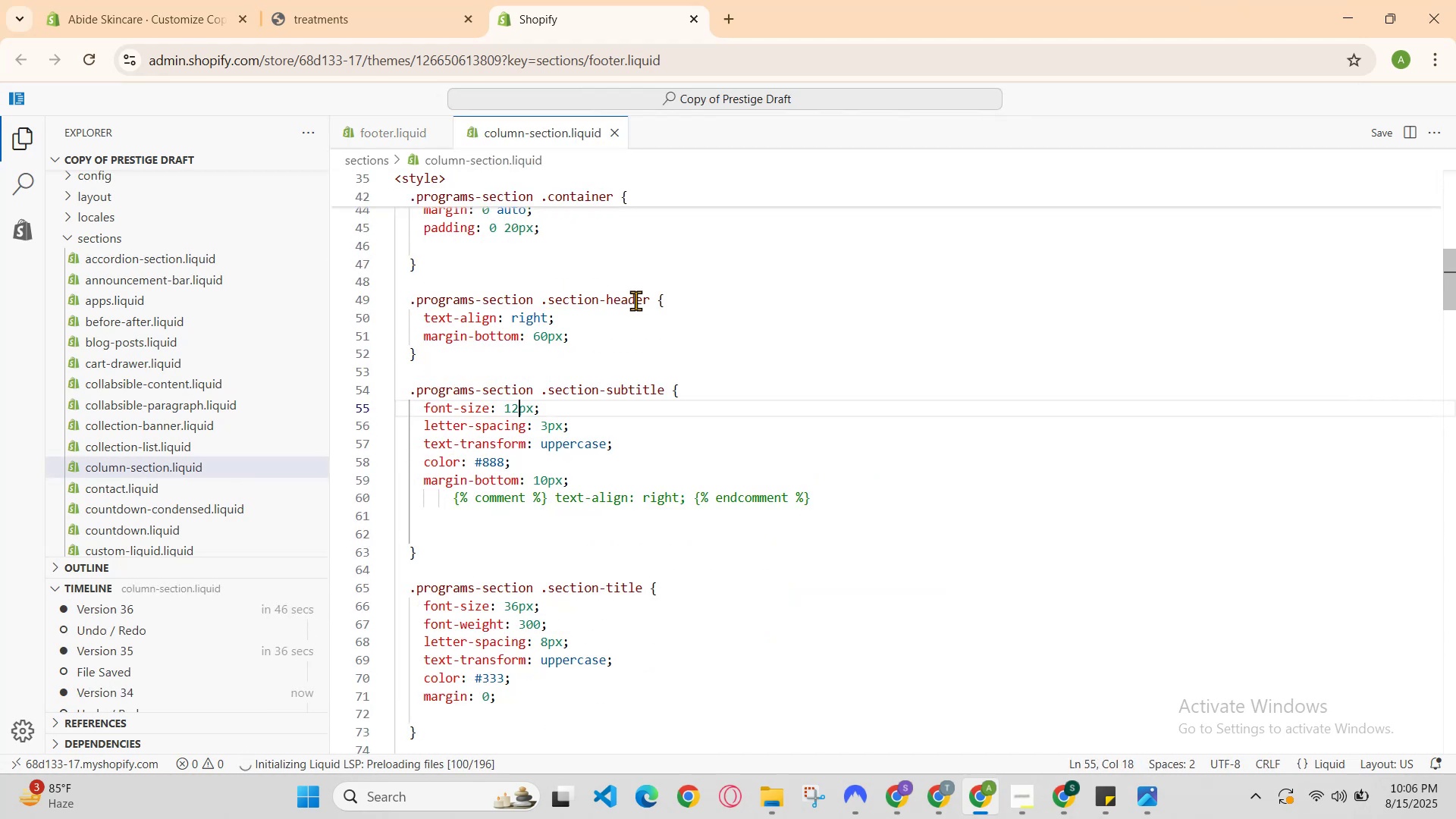 
scroll: coordinate [639, 306], scroll_direction: up, amount: 6.0
 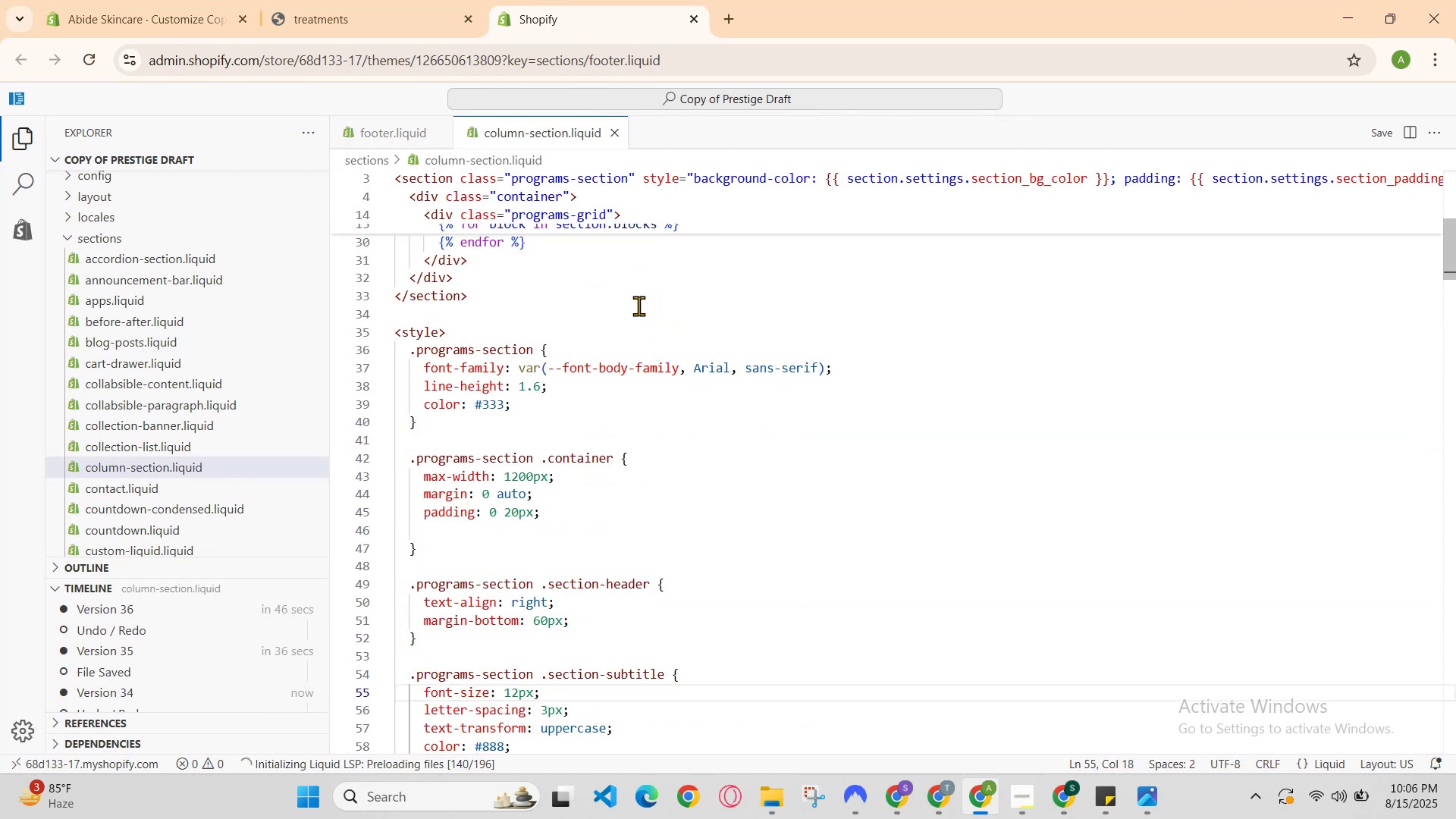 
scroll: coordinate [639, 306], scroll_direction: down, amount: 1.0
 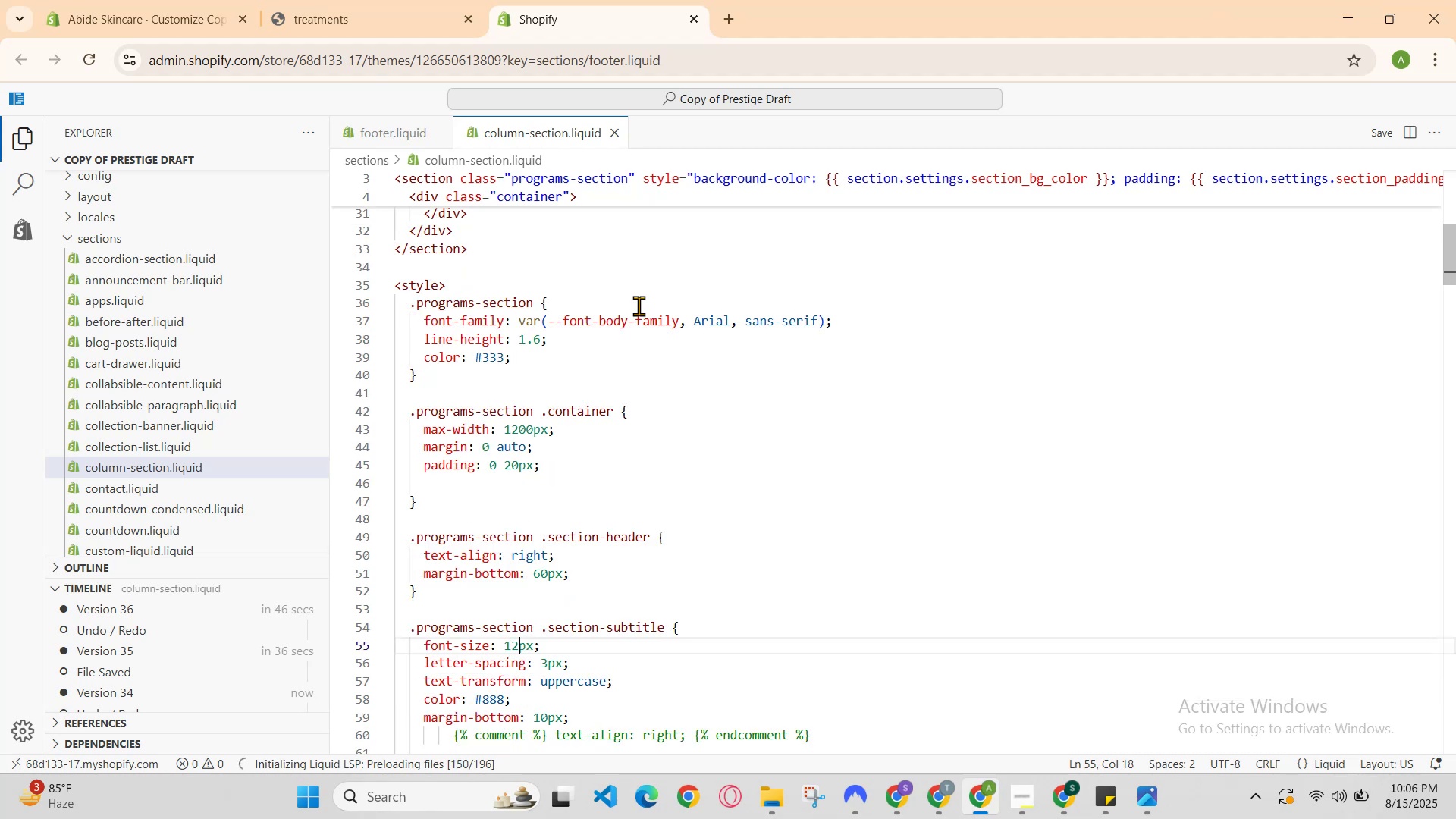 
scroll: coordinate [634, 301], scroll_direction: up, amount: 1.0
 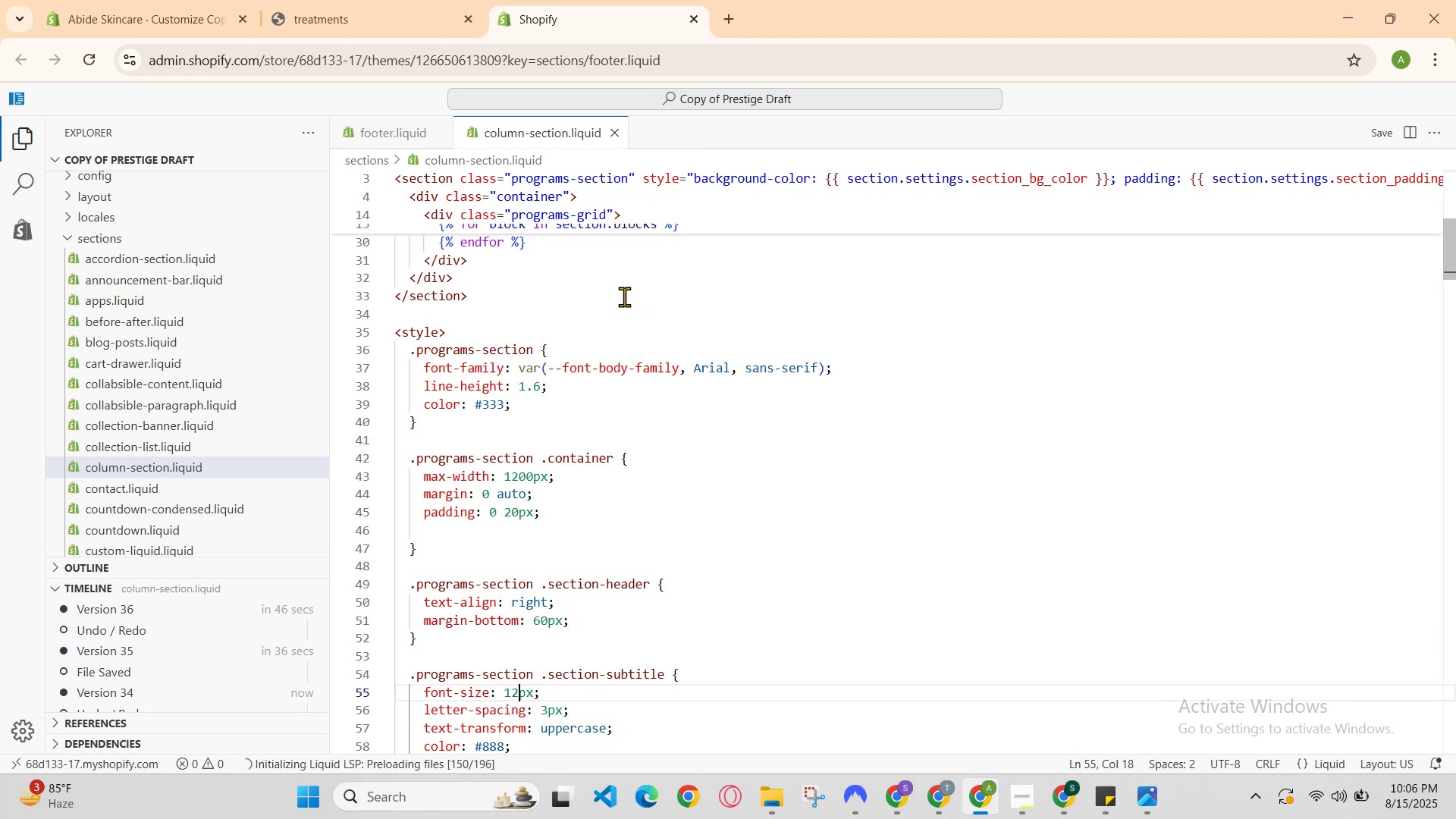 
scroll: coordinate [584, 279], scroll_direction: down, amount: 3.0
 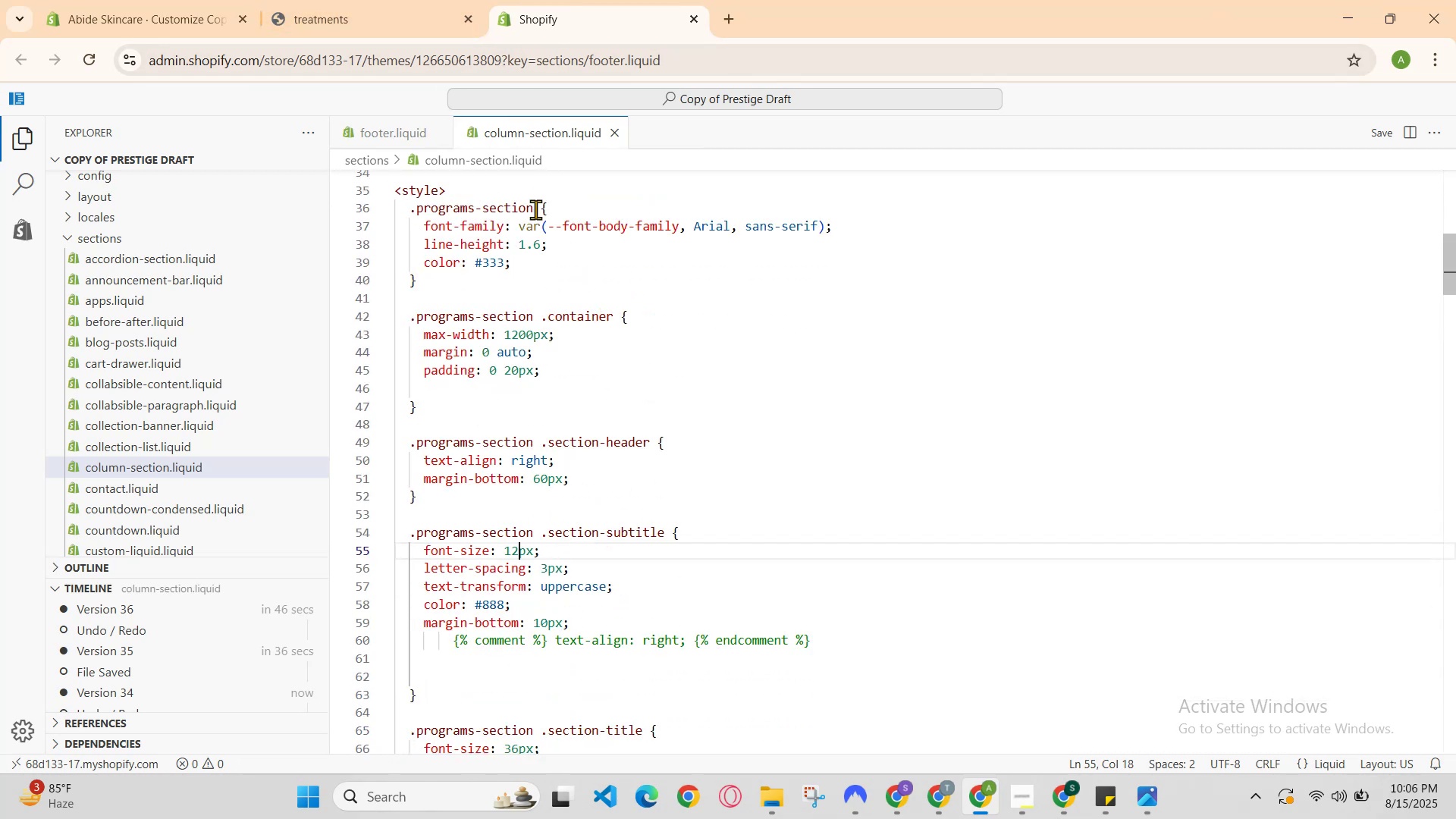 
left_click([428, 0])
 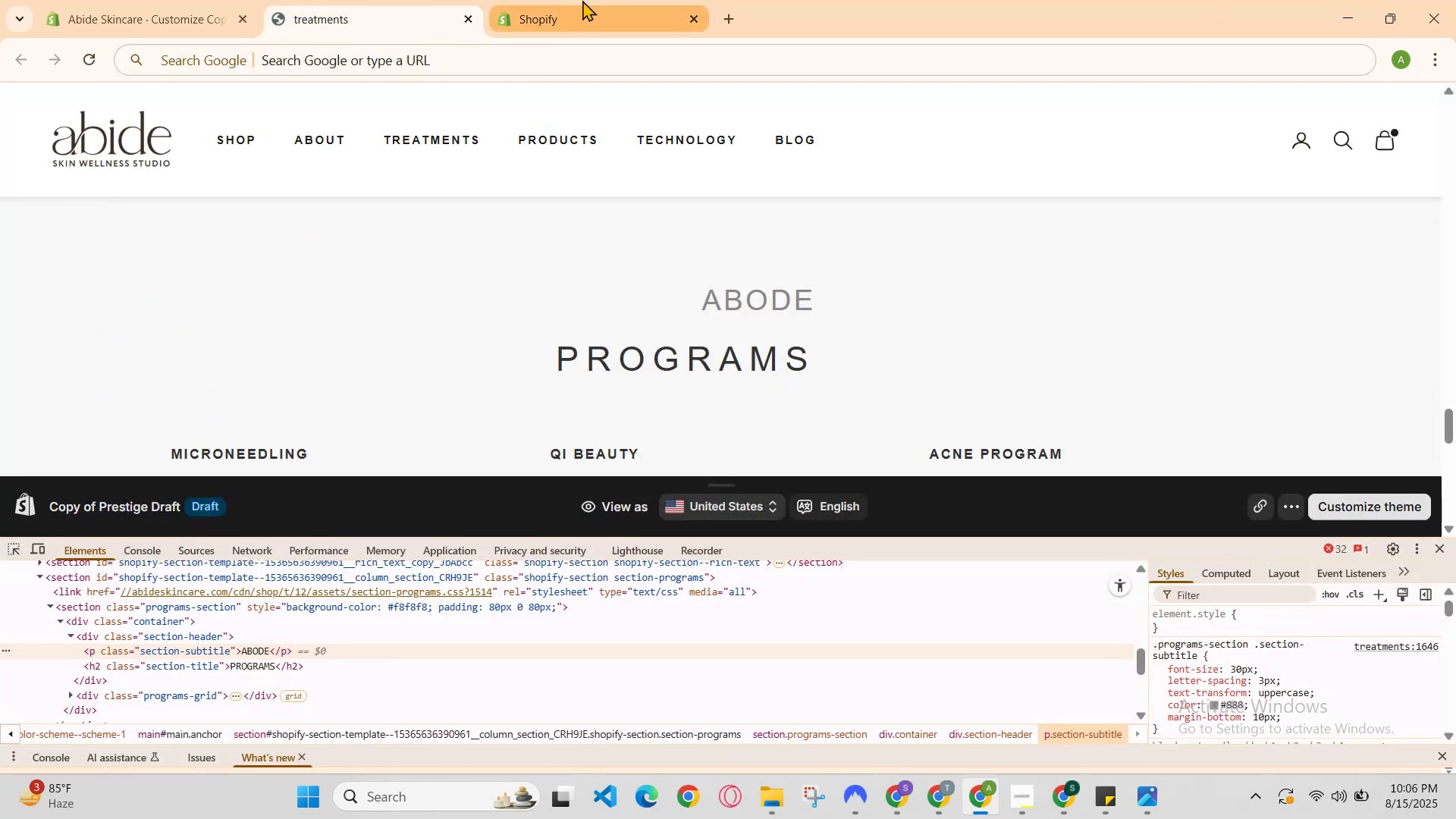 
left_click([586, 0])
 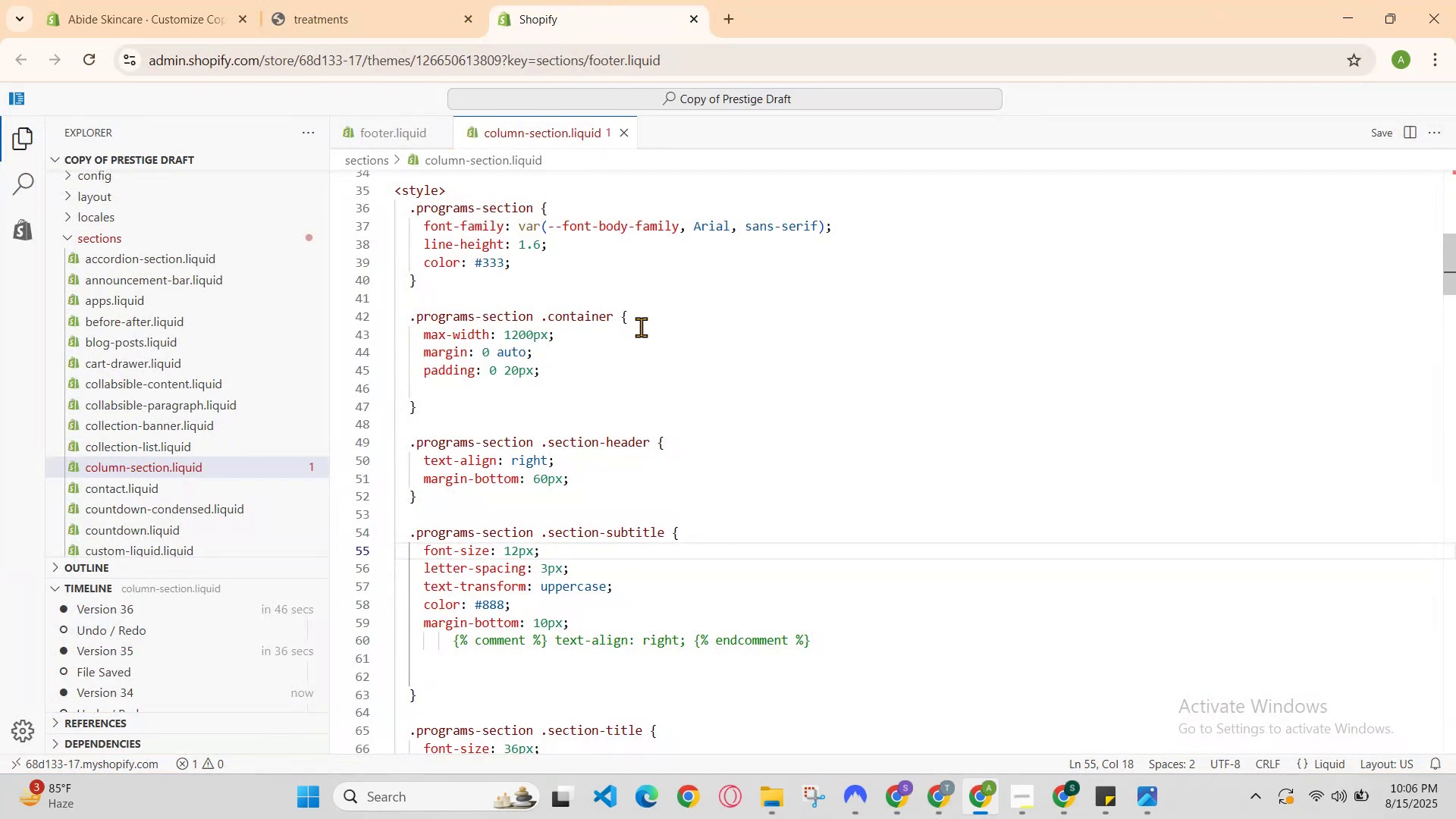 
scroll: coordinate [714, 468], scroll_direction: down, amount: 3.0
 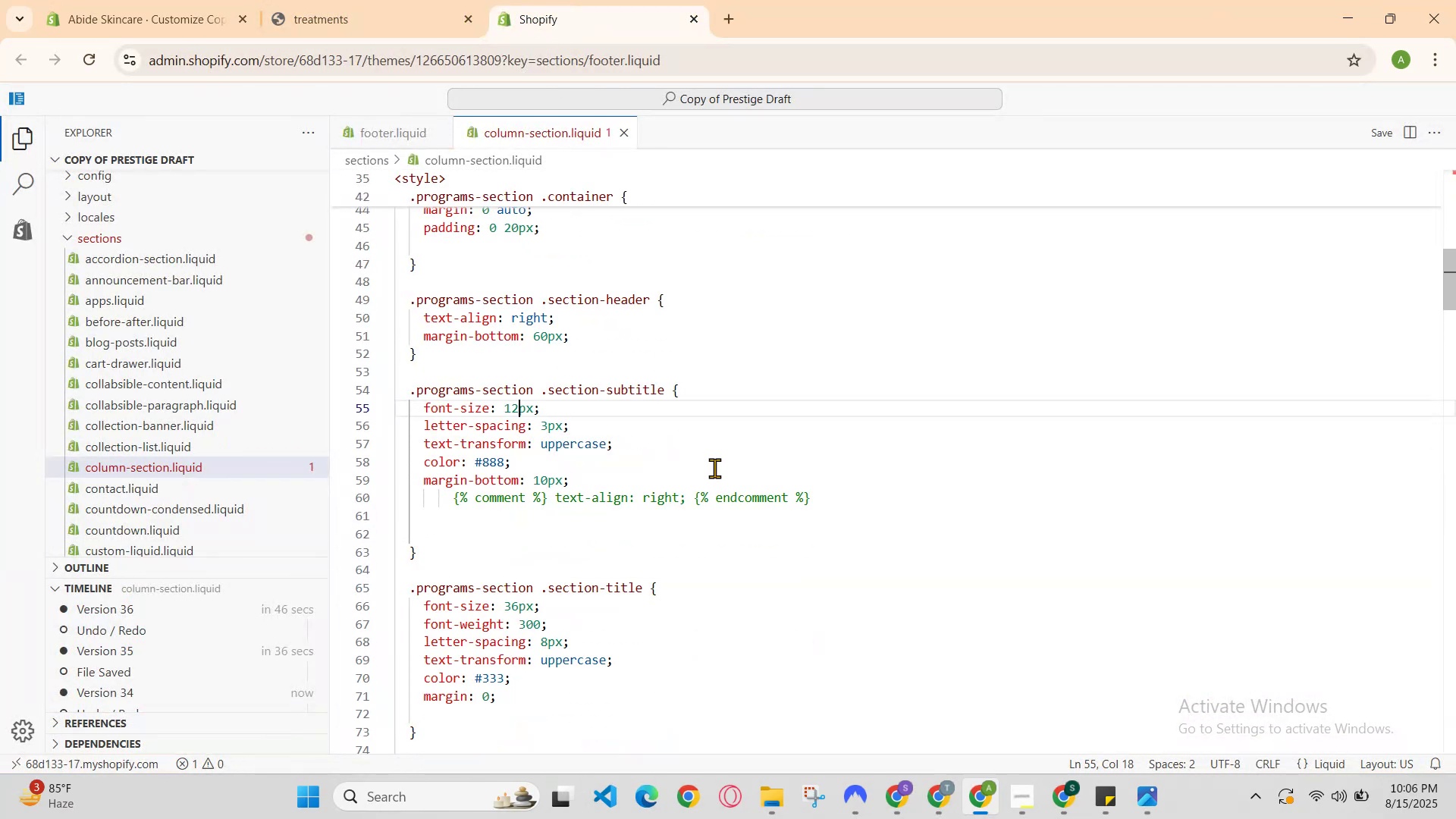 
scroll: coordinate [711, 461], scroll_direction: up, amount: 1.0
 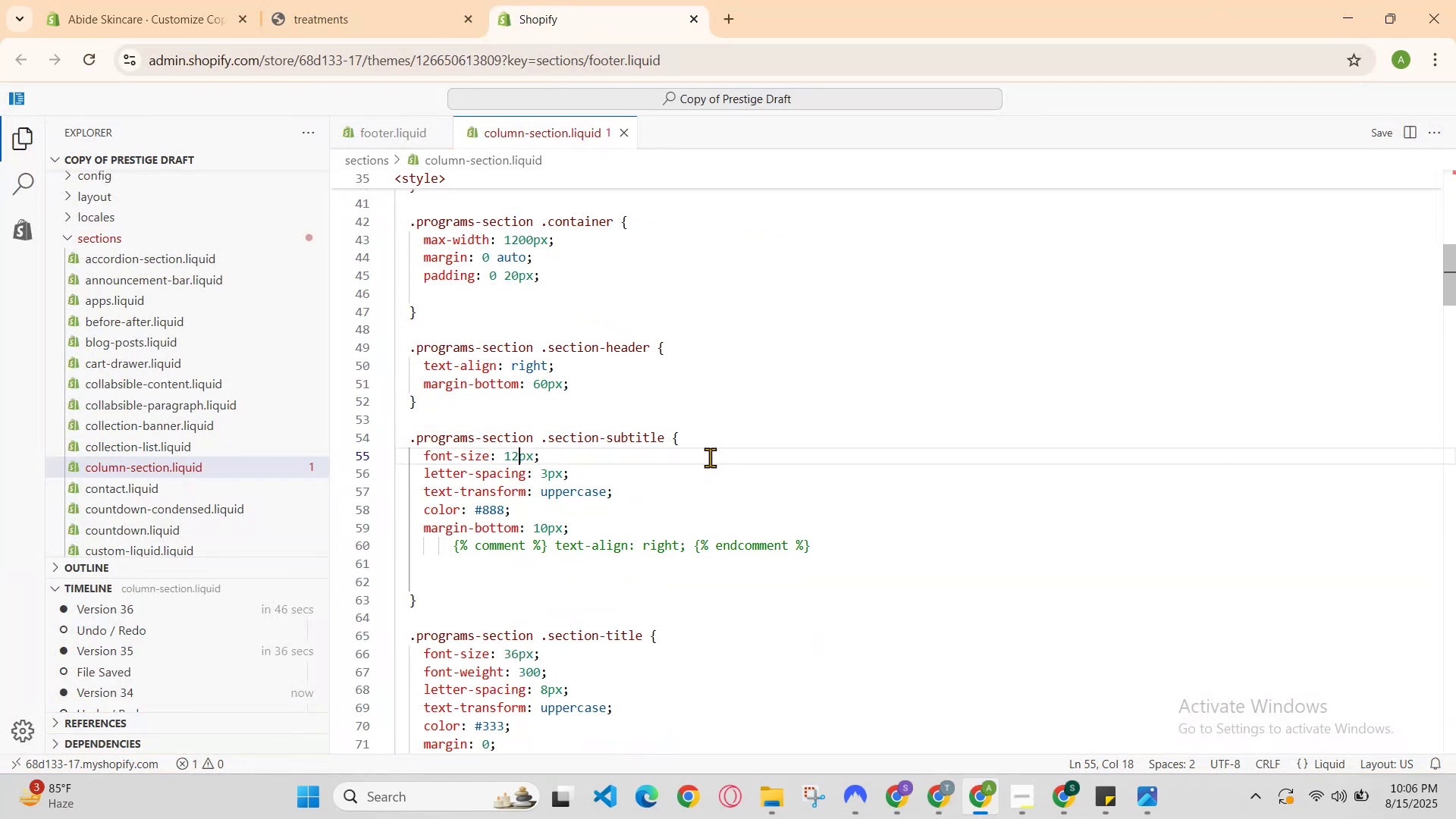 
scroll: coordinate [710, 457], scroll_direction: none, amount: 0.0
 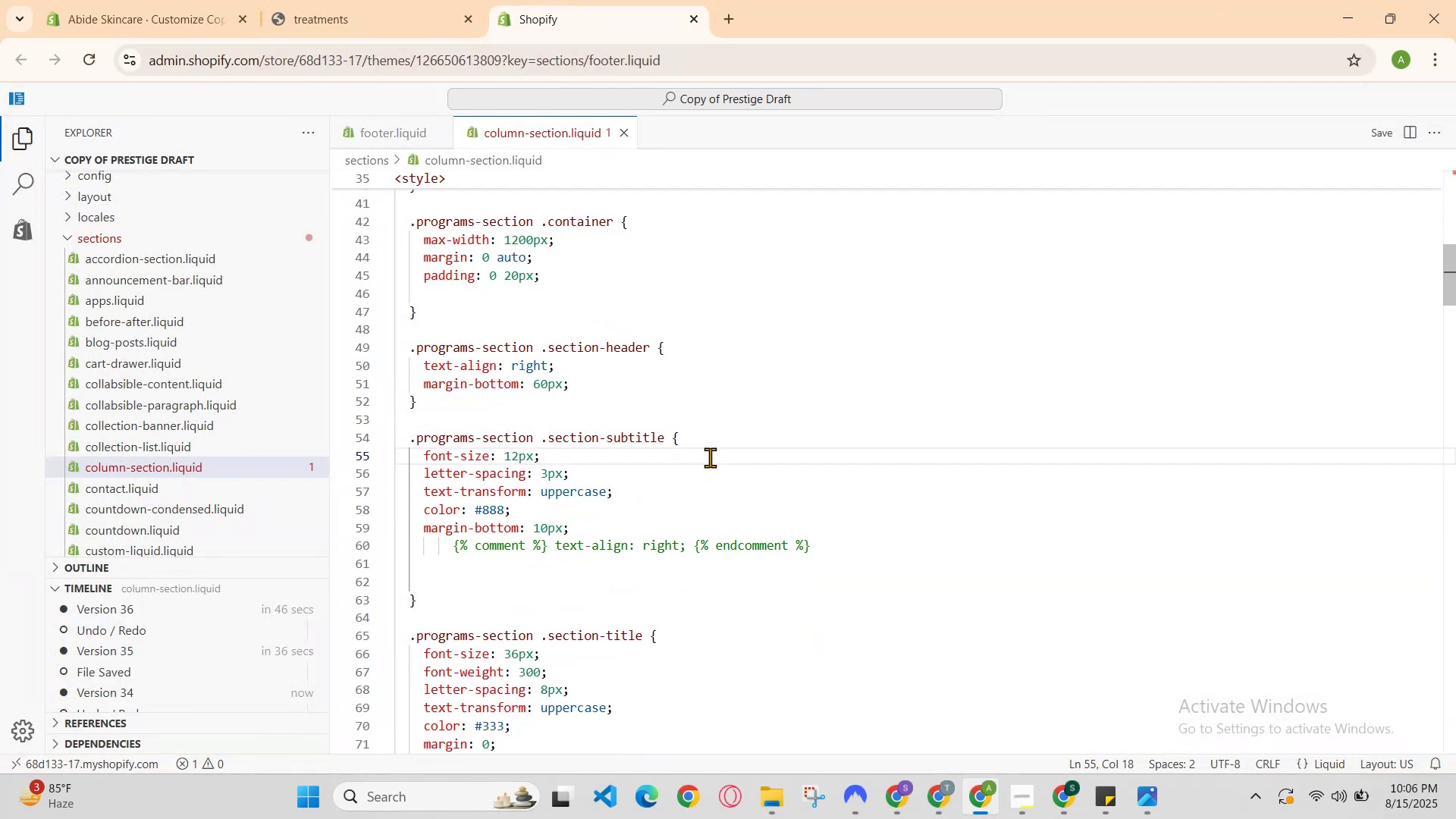 
scroll: coordinate [710, 457], scroll_direction: up, amount: 1.0
 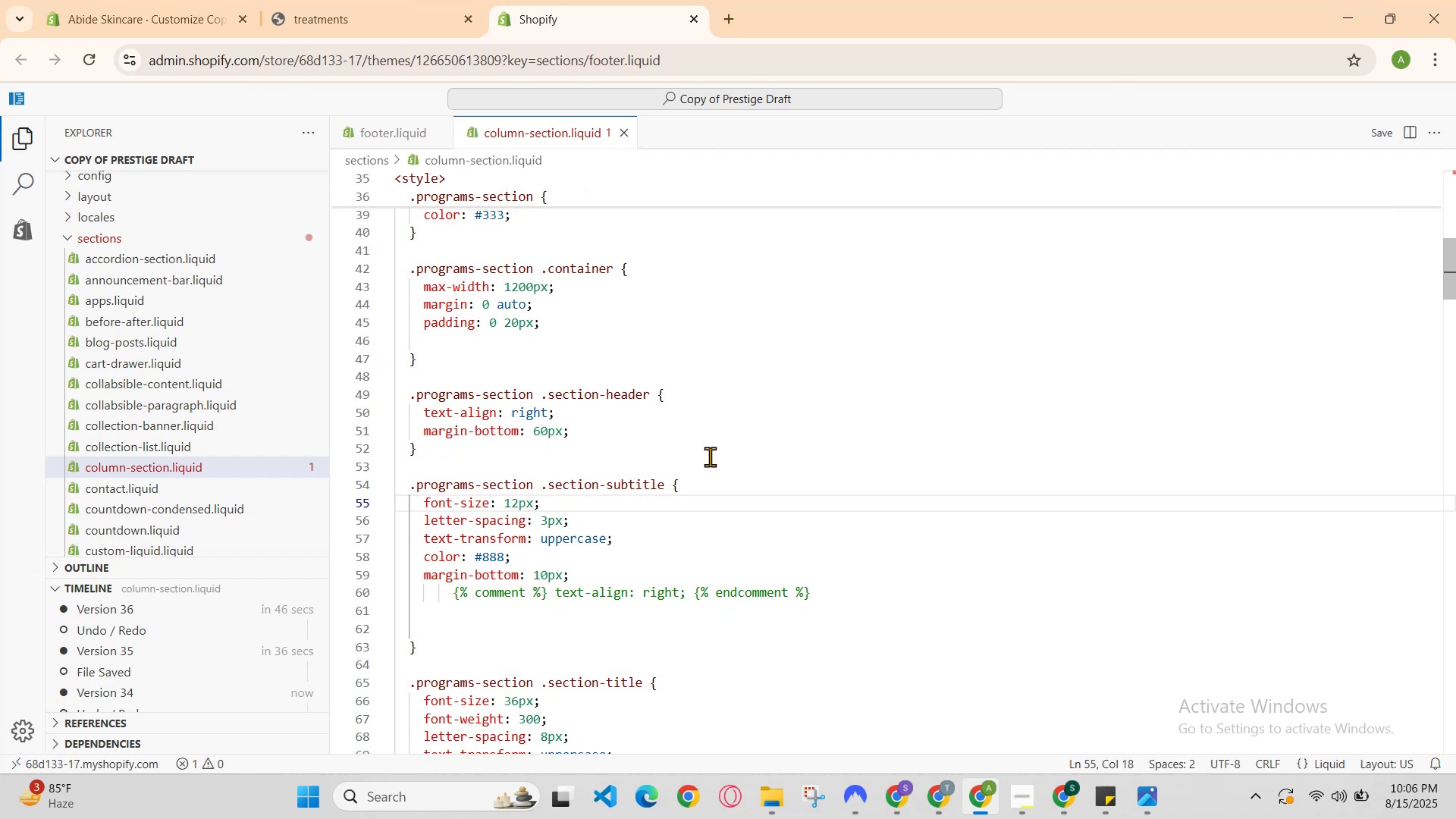 
scroll: coordinate [711, 457], scroll_direction: down, amount: 1.0
 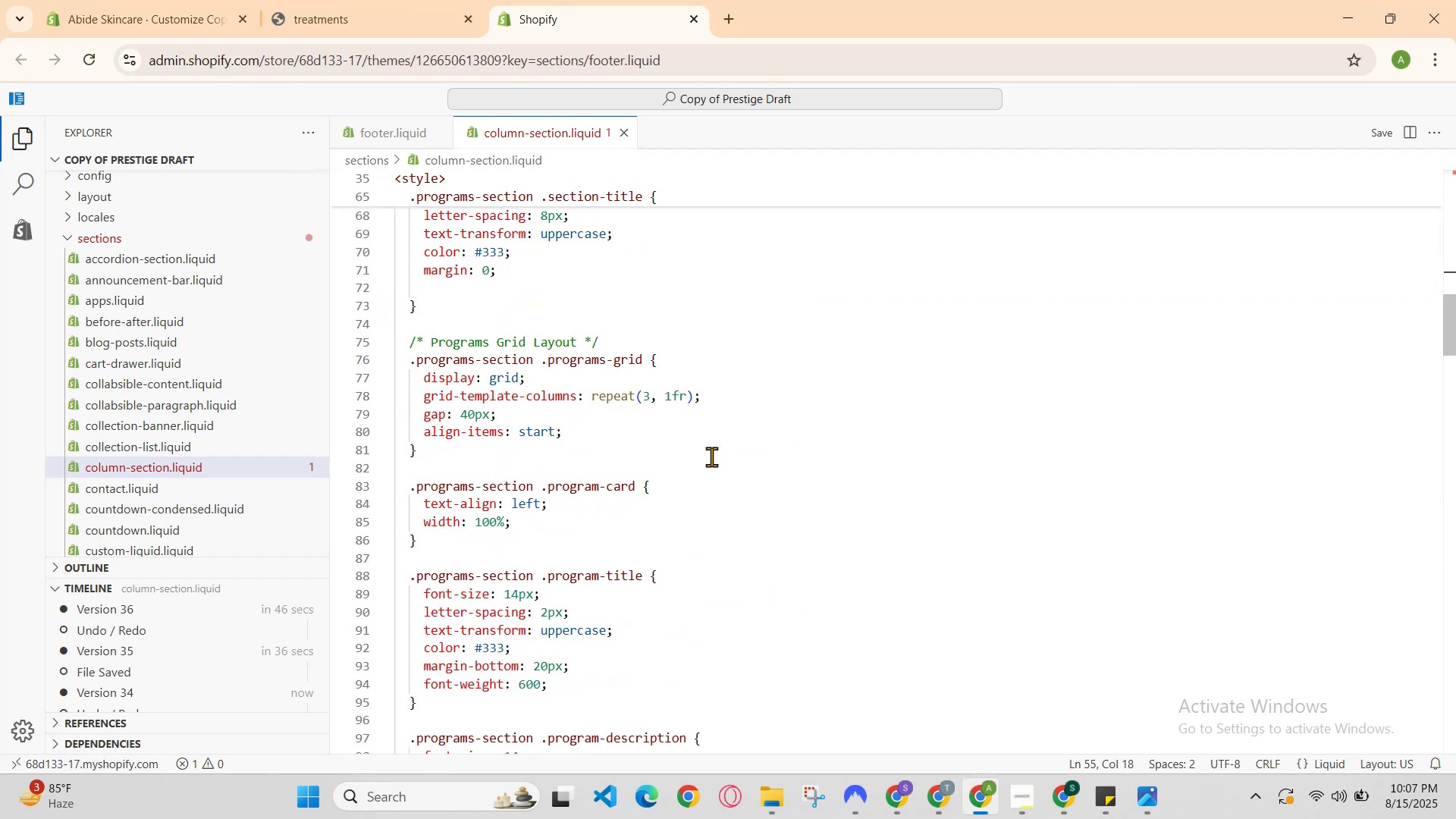 
scroll: coordinate [717, 456], scroll_direction: up, amount: 13.0
 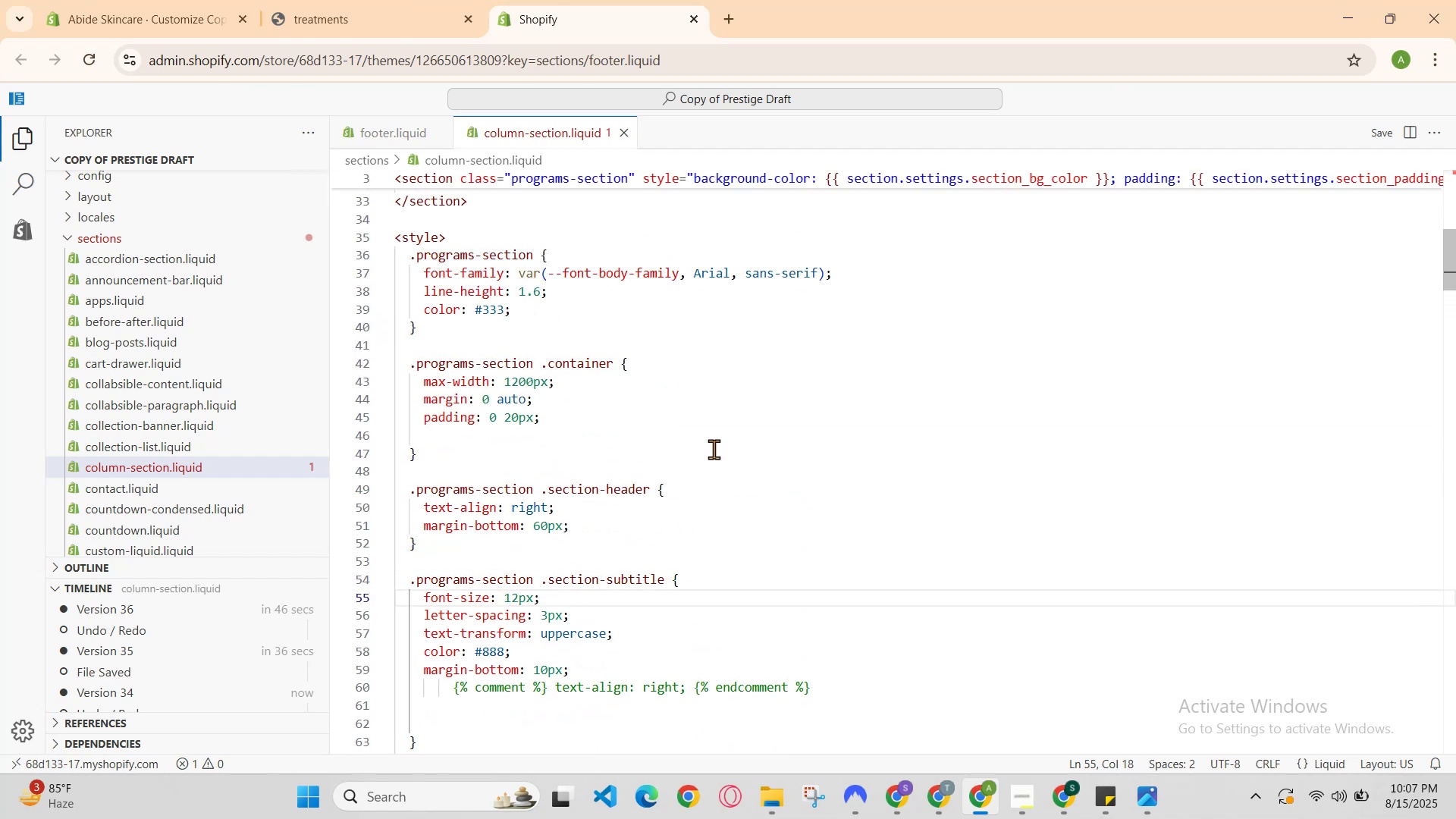 
scroll: coordinate [713, 447], scroll_direction: none, amount: 0.0
 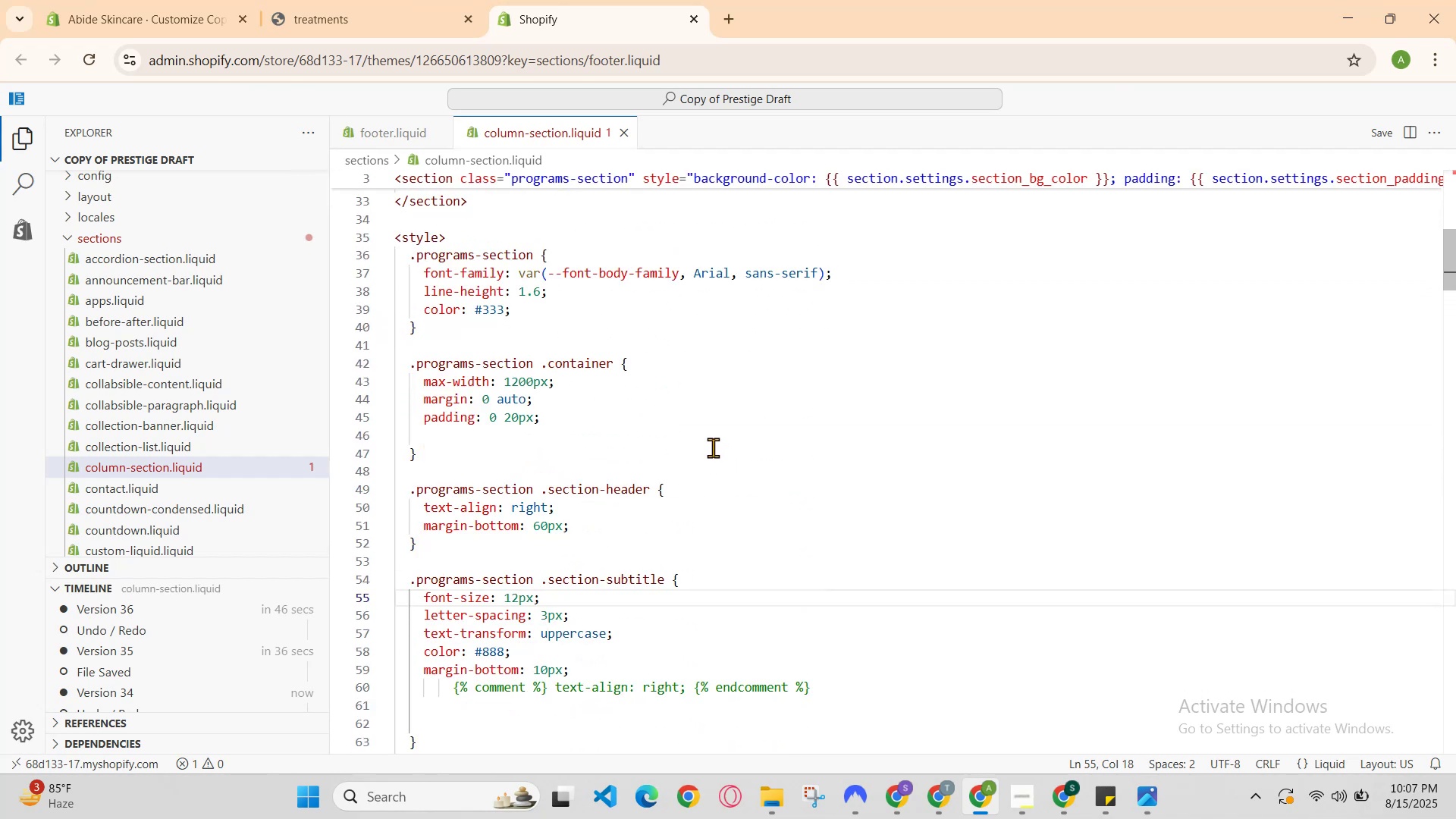 
scroll: coordinate [713, 447], scroll_direction: up, amount: 1.0
 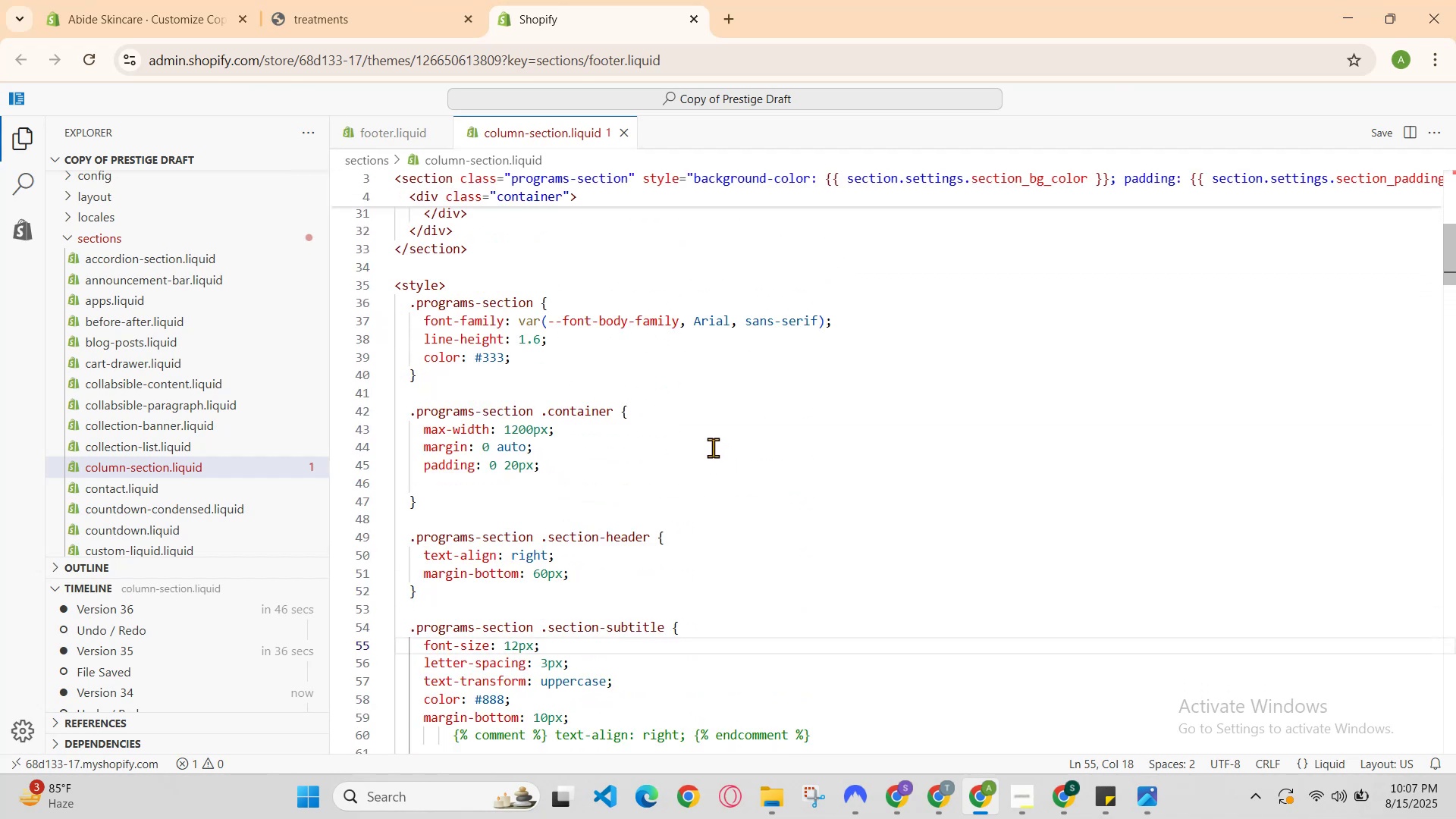 
scroll: coordinate [711, 446], scroll_direction: down, amount: 2.0
 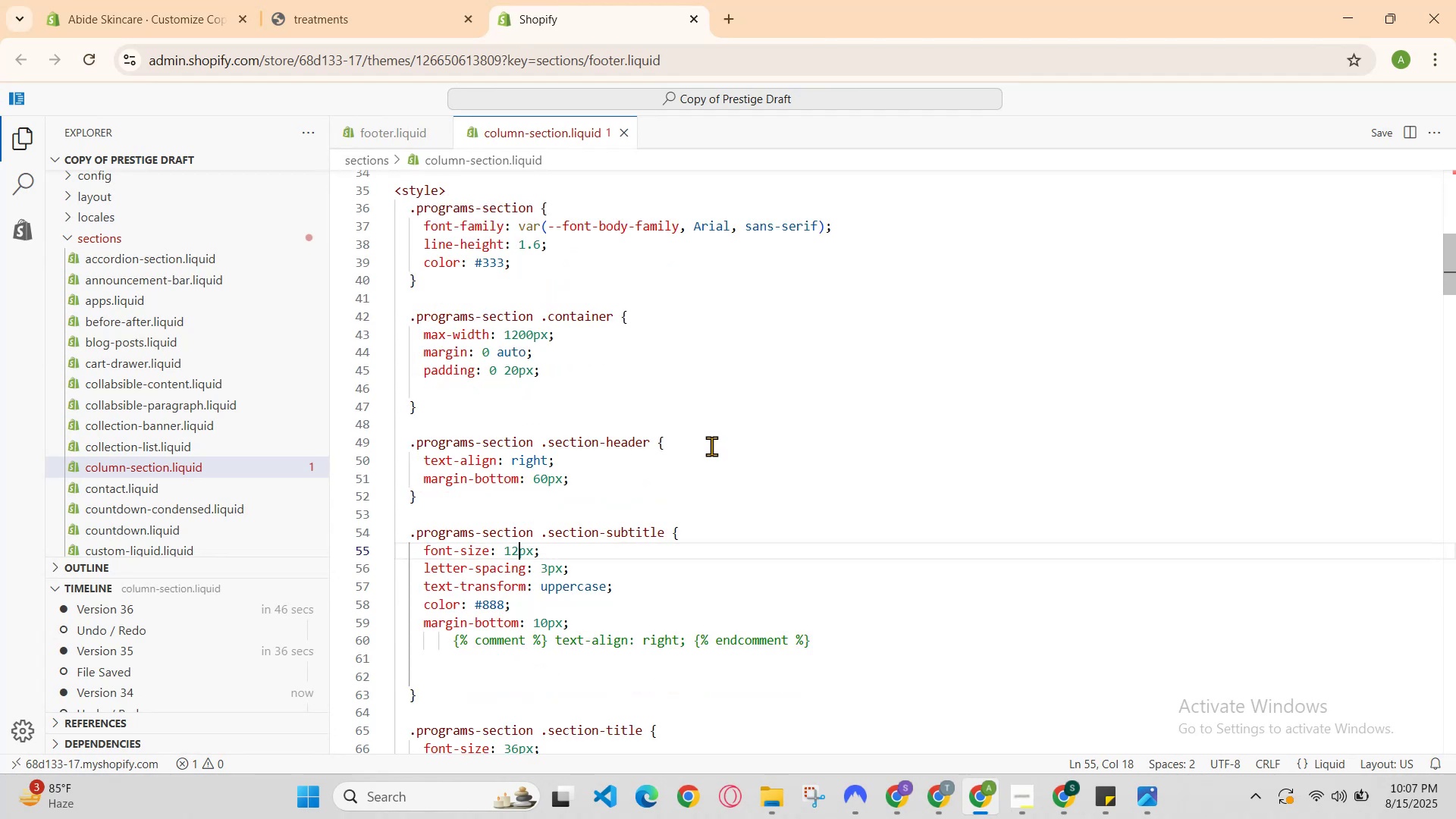 
scroll: coordinate [710, 444], scroll_direction: up, amount: 3.0
 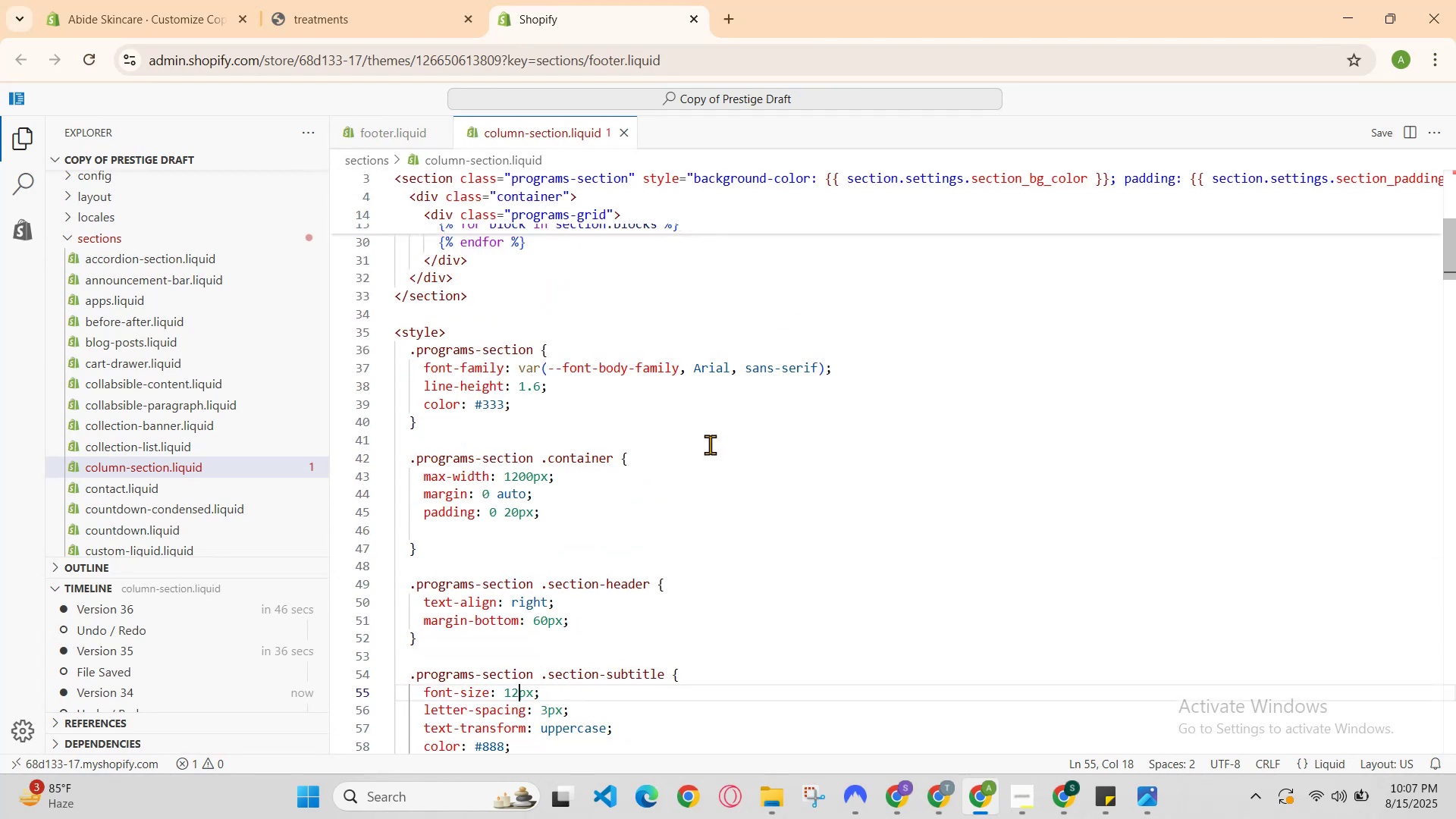 
scroll: coordinate [710, 444], scroll_direction: down, amount: 2.0
 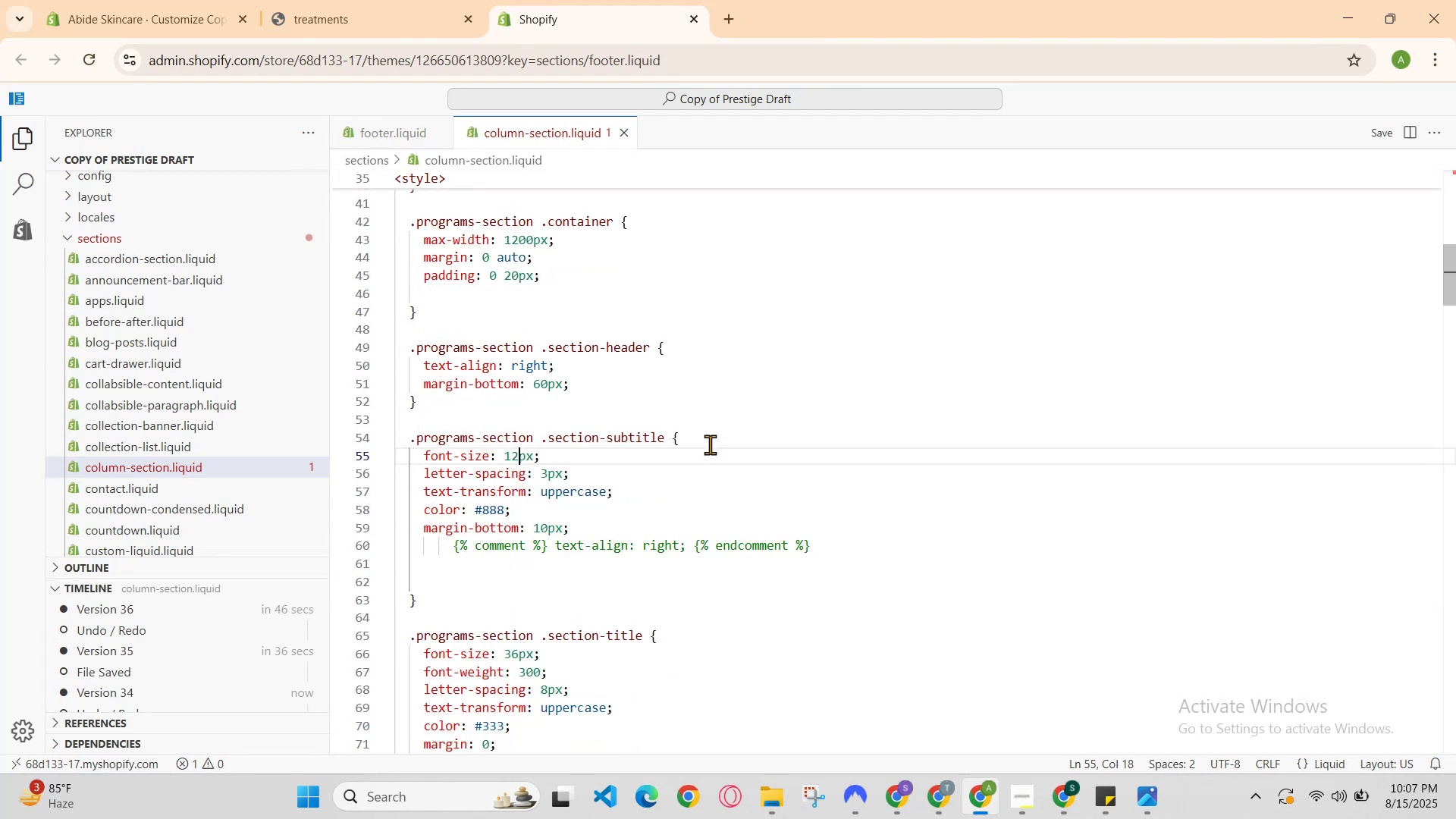 
scroll: coordinate [710, 444], scroll_direction: up, amount: 5.0
 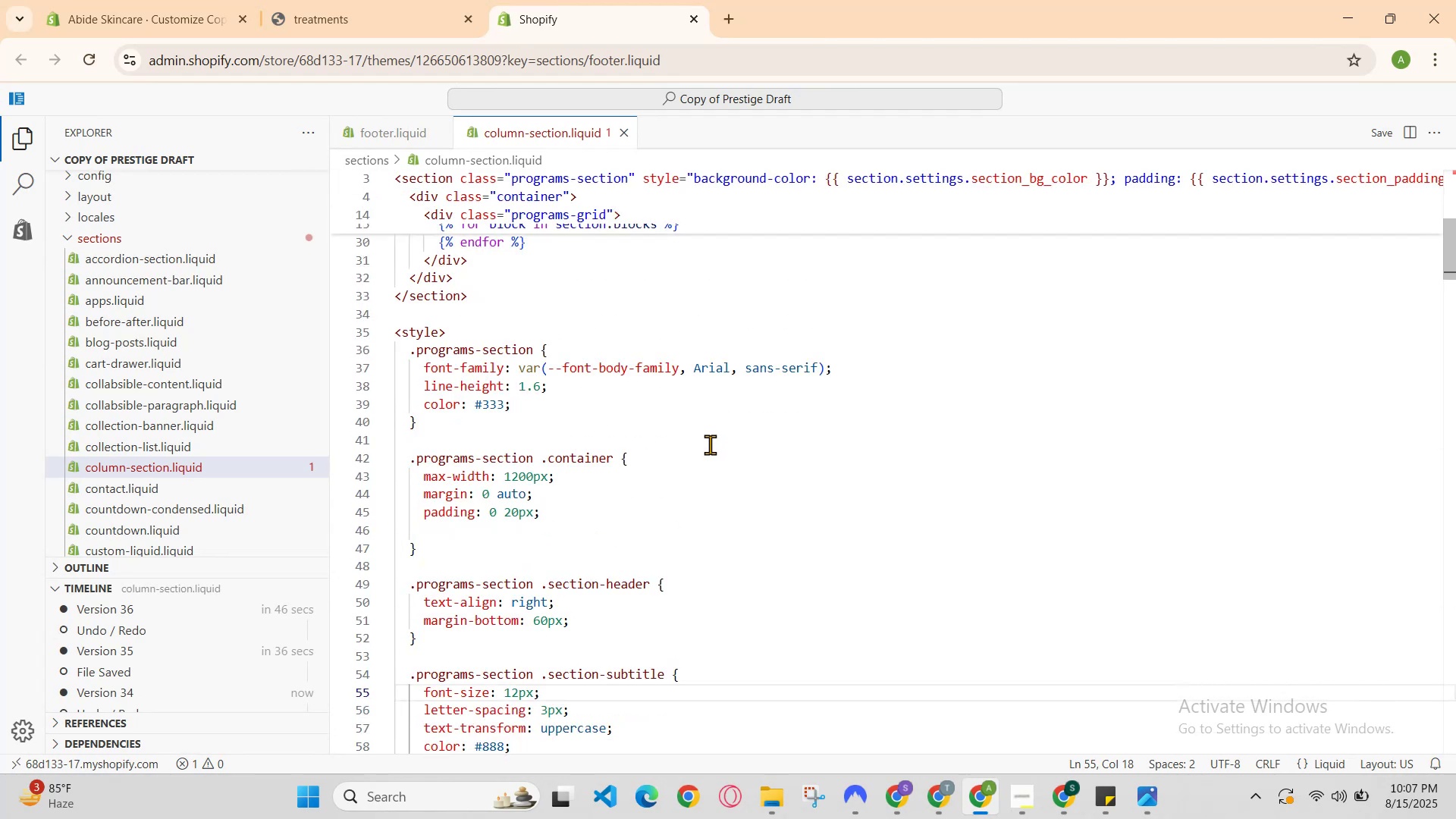 
scroll: coordinate [710, 444], scroll_direction: down, amount: 1.0
 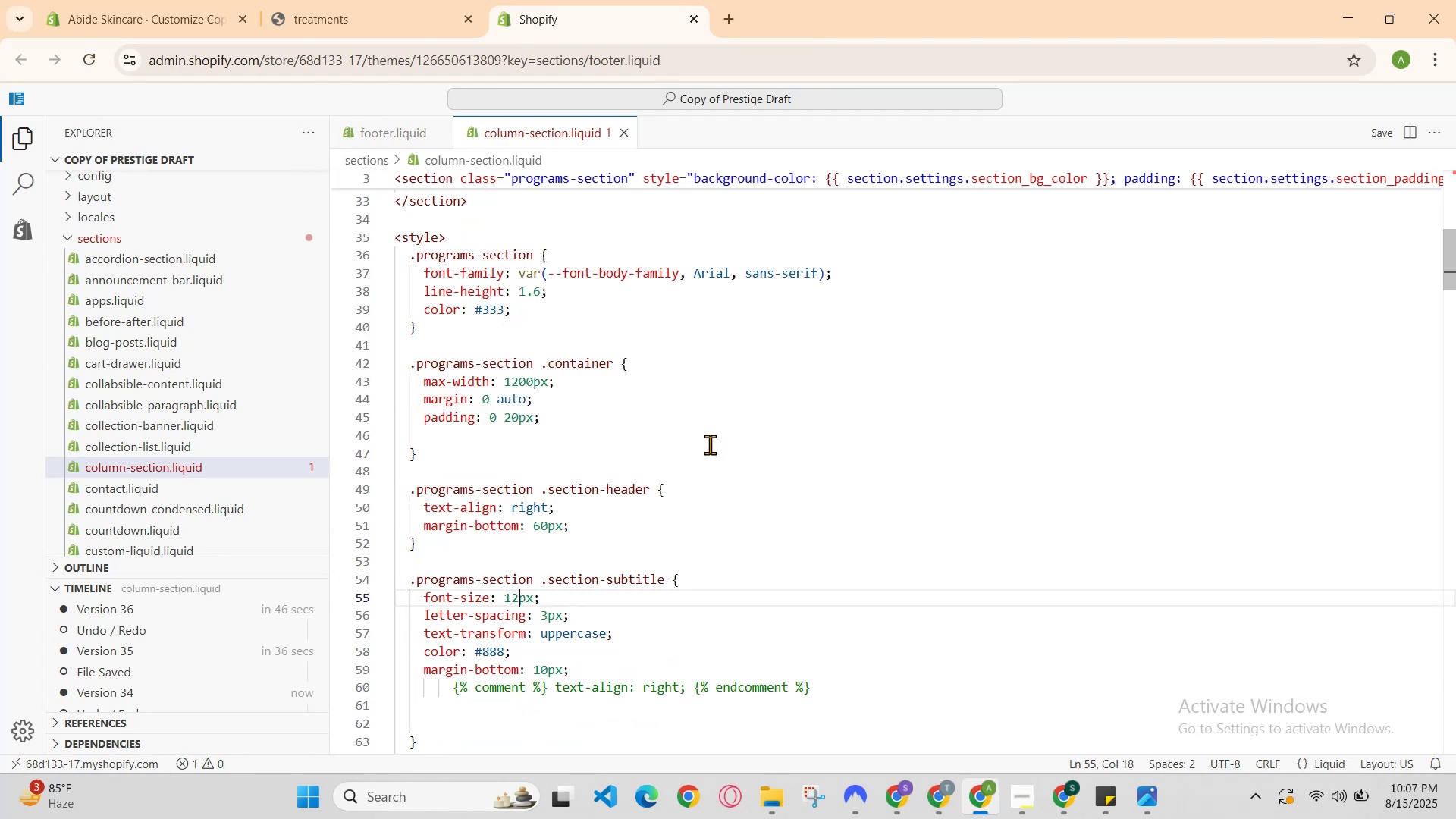 
scroll: coordinate [710, 444], scroll_direction: none, amount: 0.0
 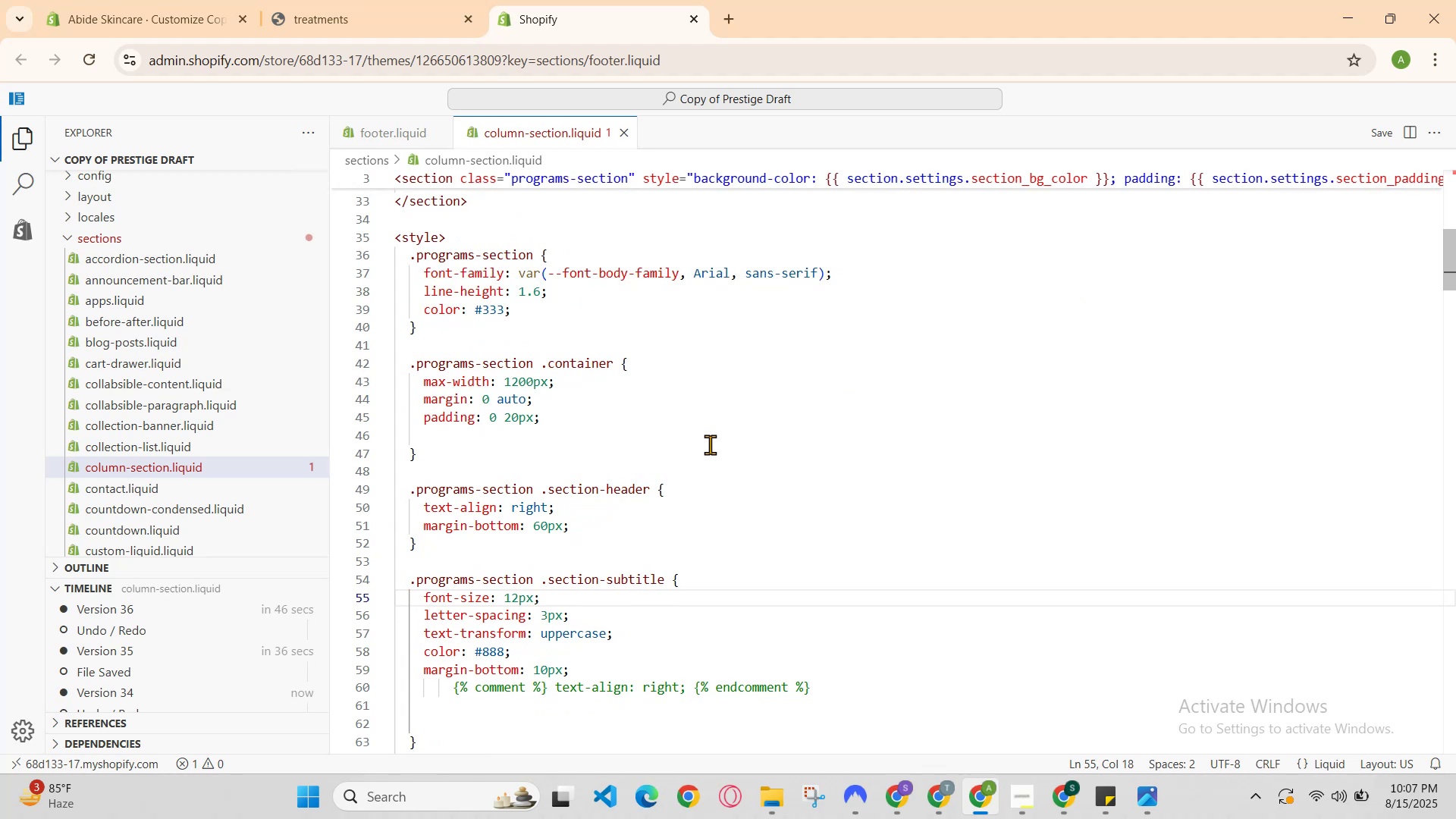 
scroll: coordinate [710, 444], scroll_direction: up, amount: 1.0
 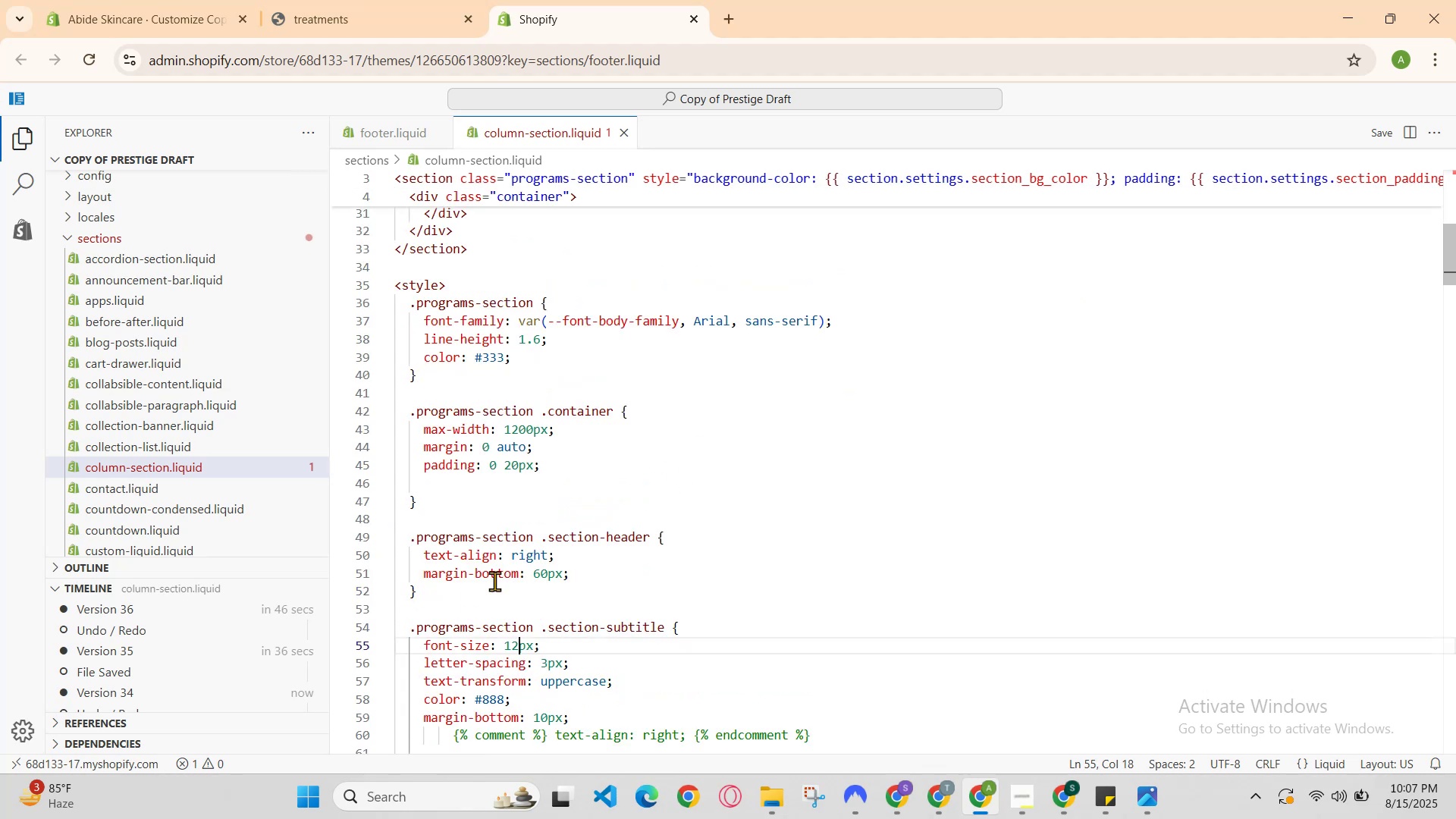 
left_click([583, 561])
 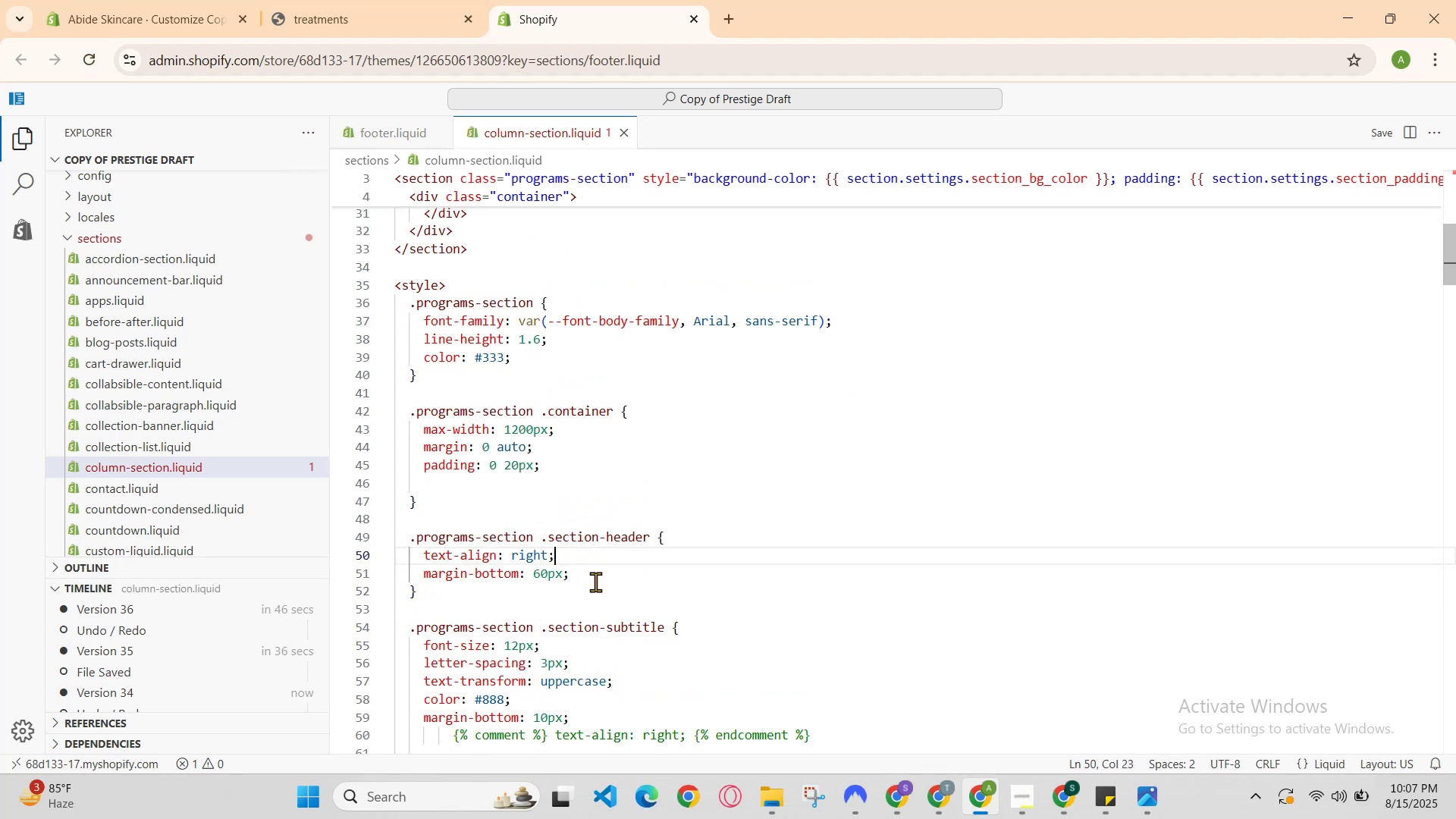 
left_click([595, 582])
 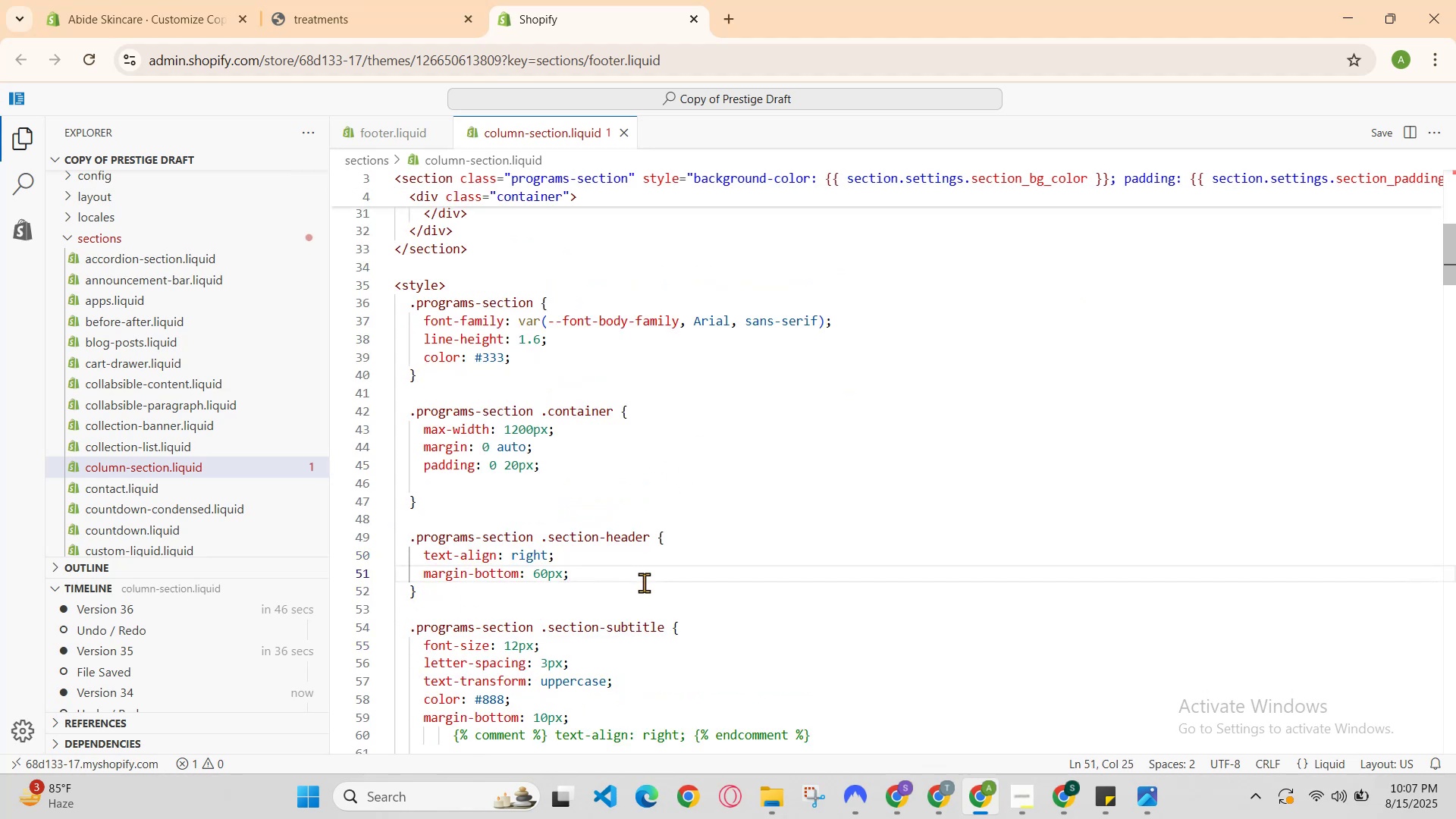 
key(Enter)
 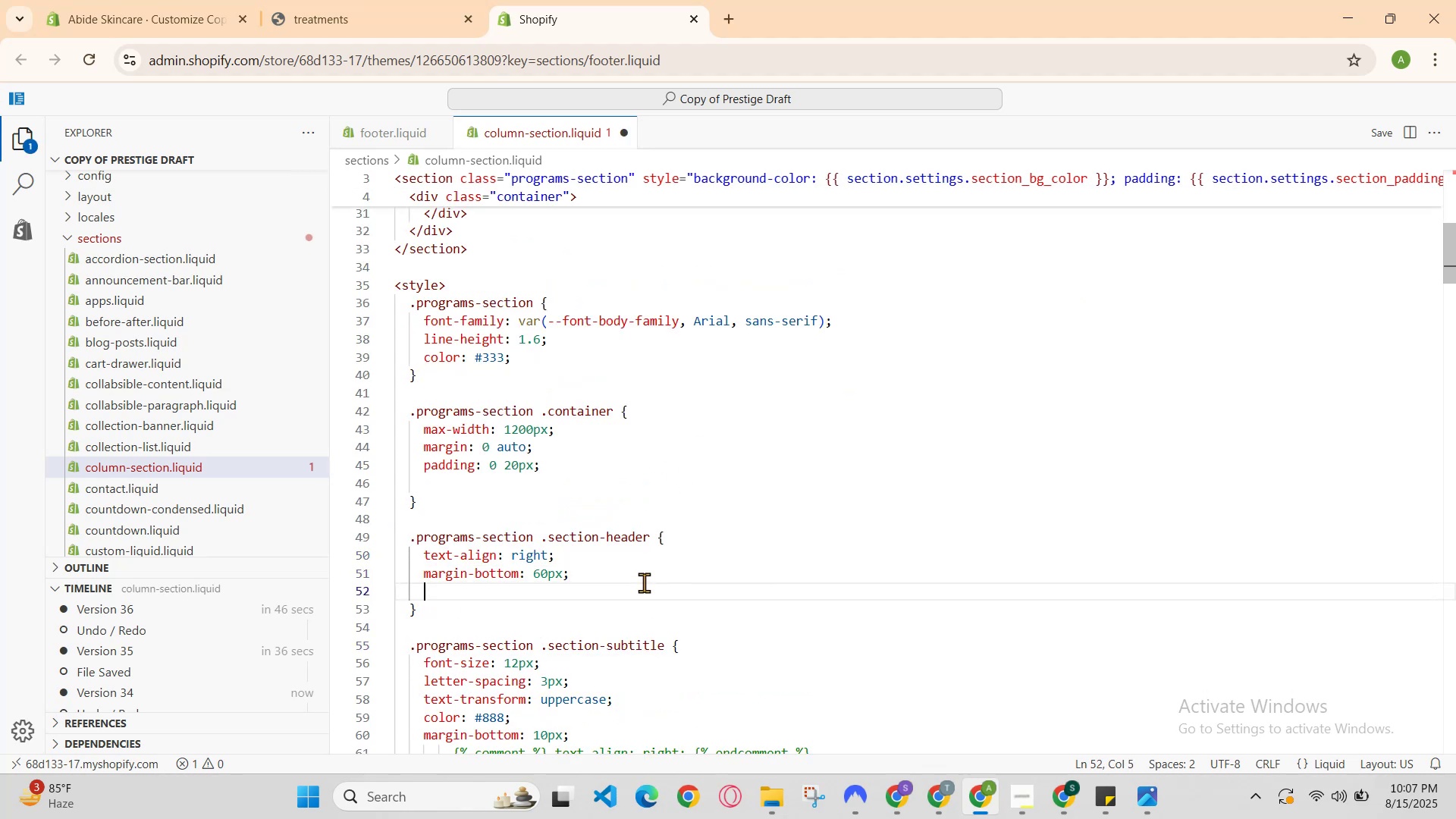 
type(mar)
 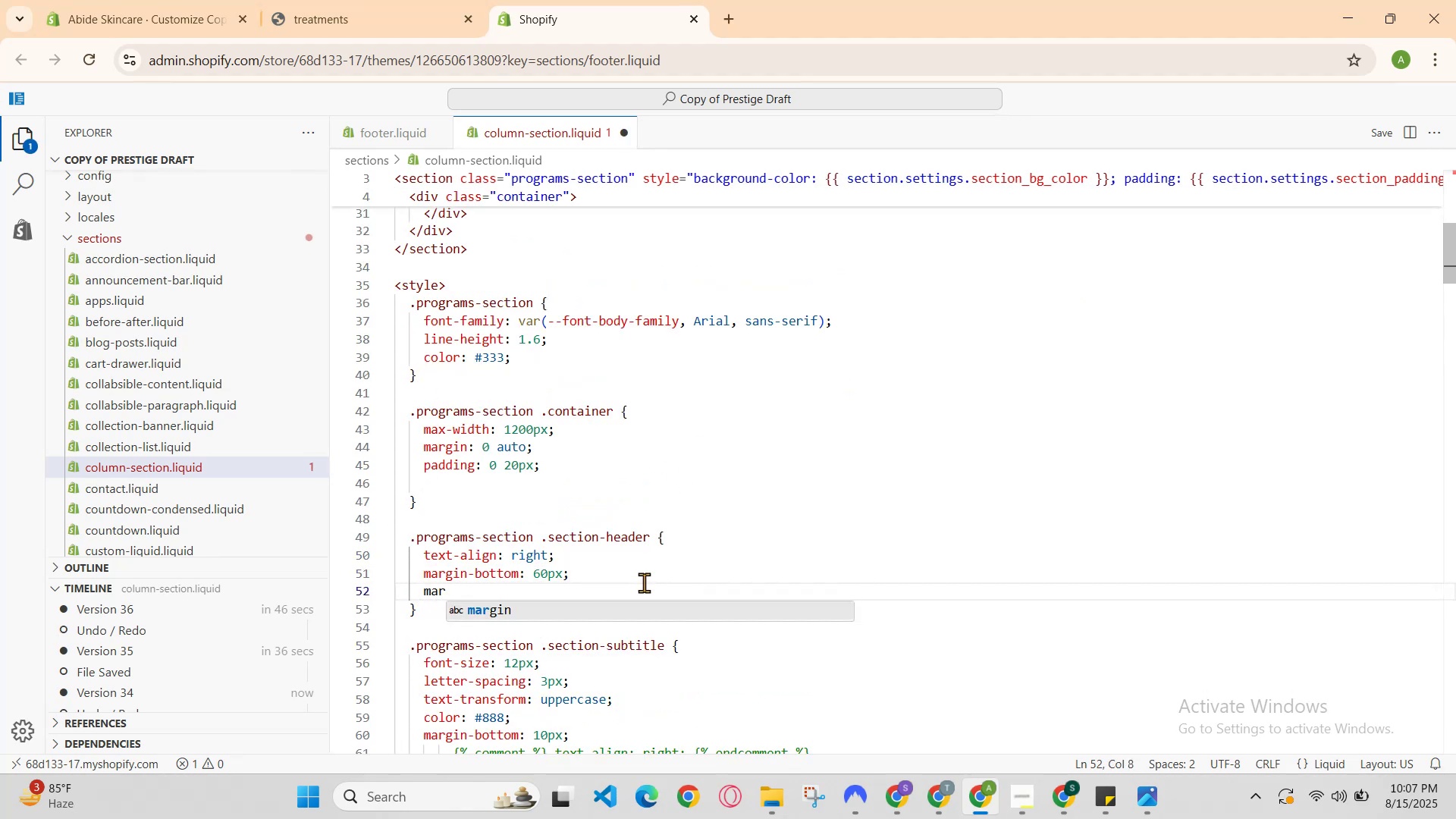 
key(Enter)
 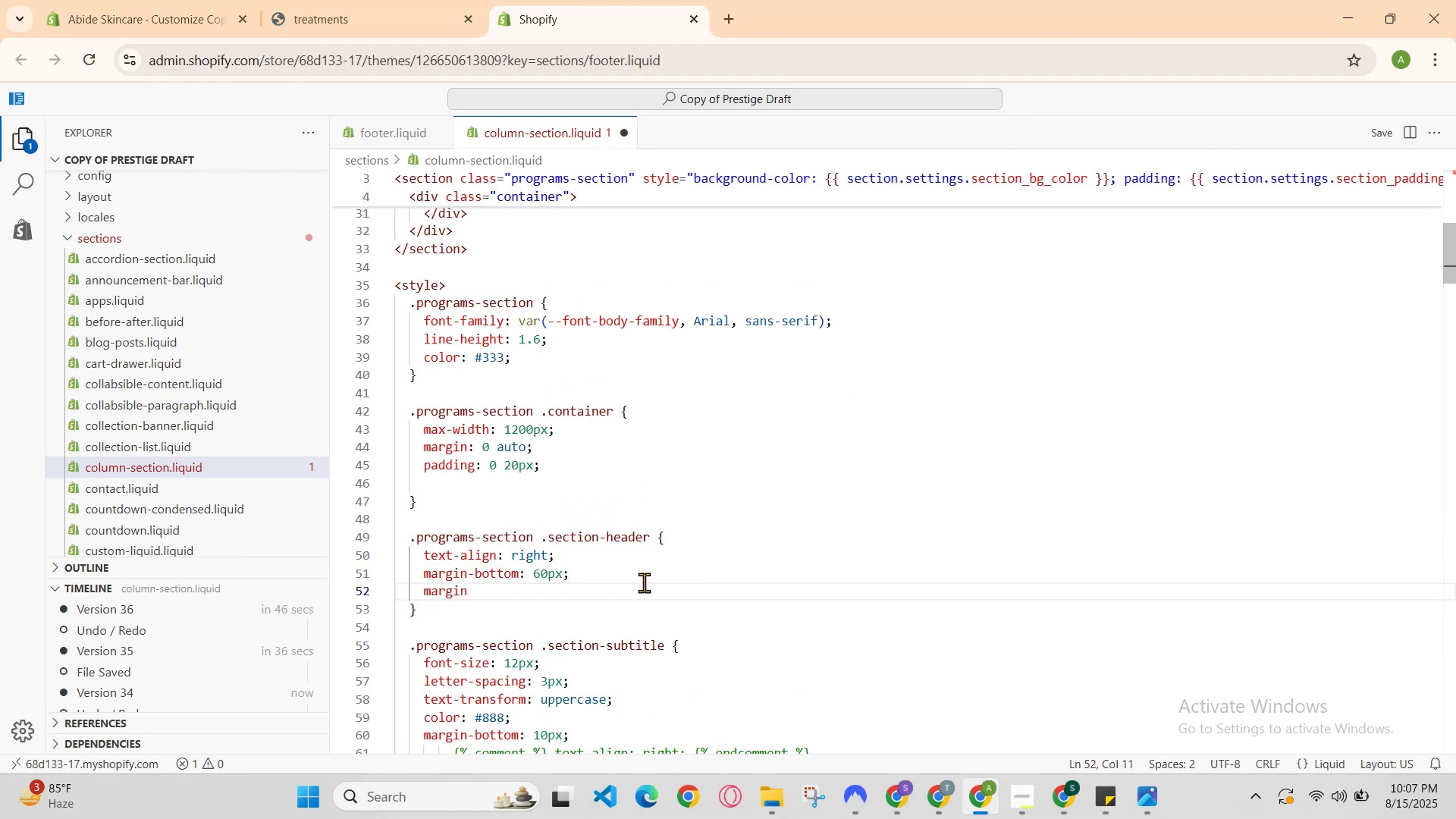 
type(0)
key(Backspace)
type(-lef)
 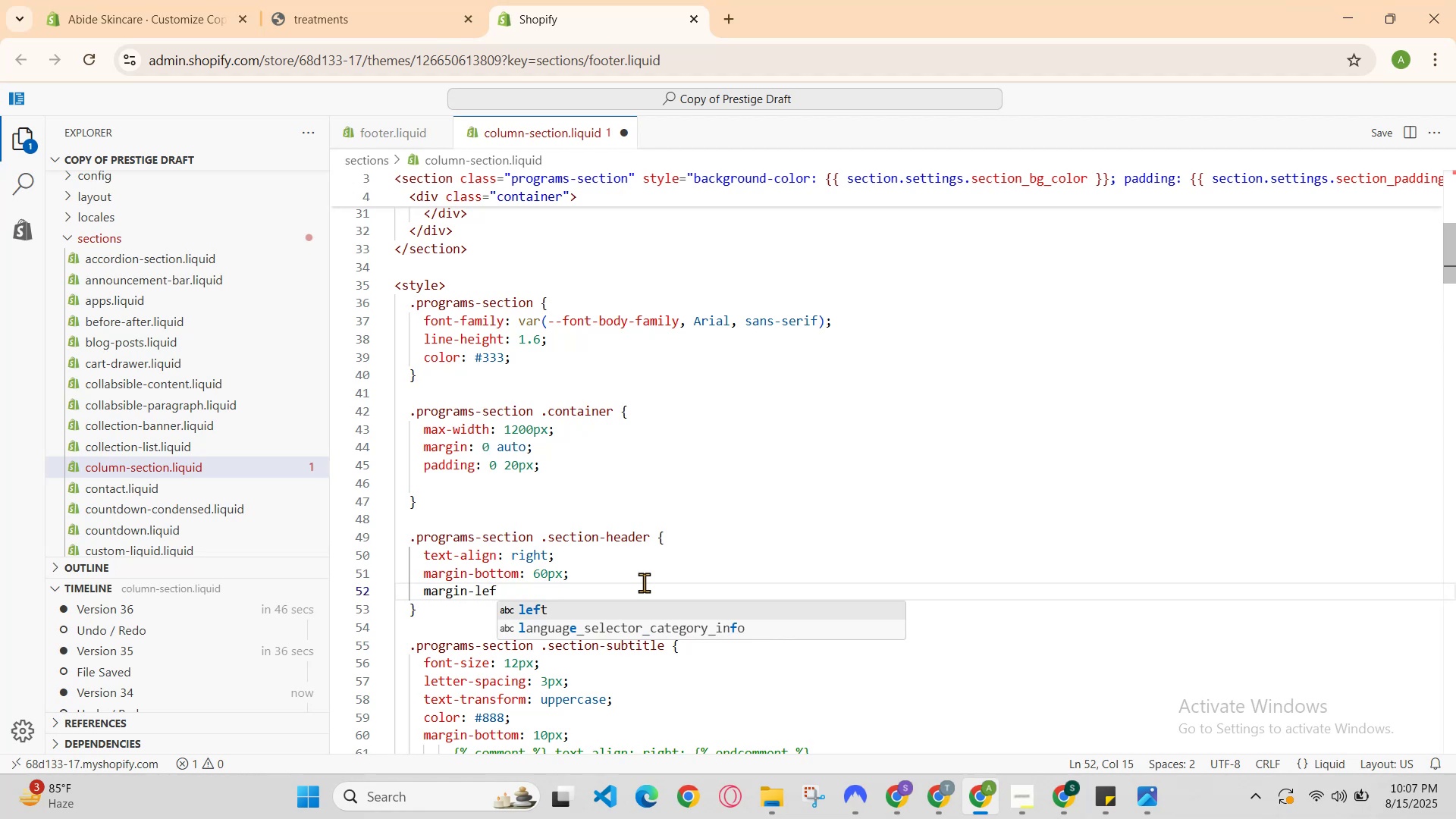 
key(Enter)
 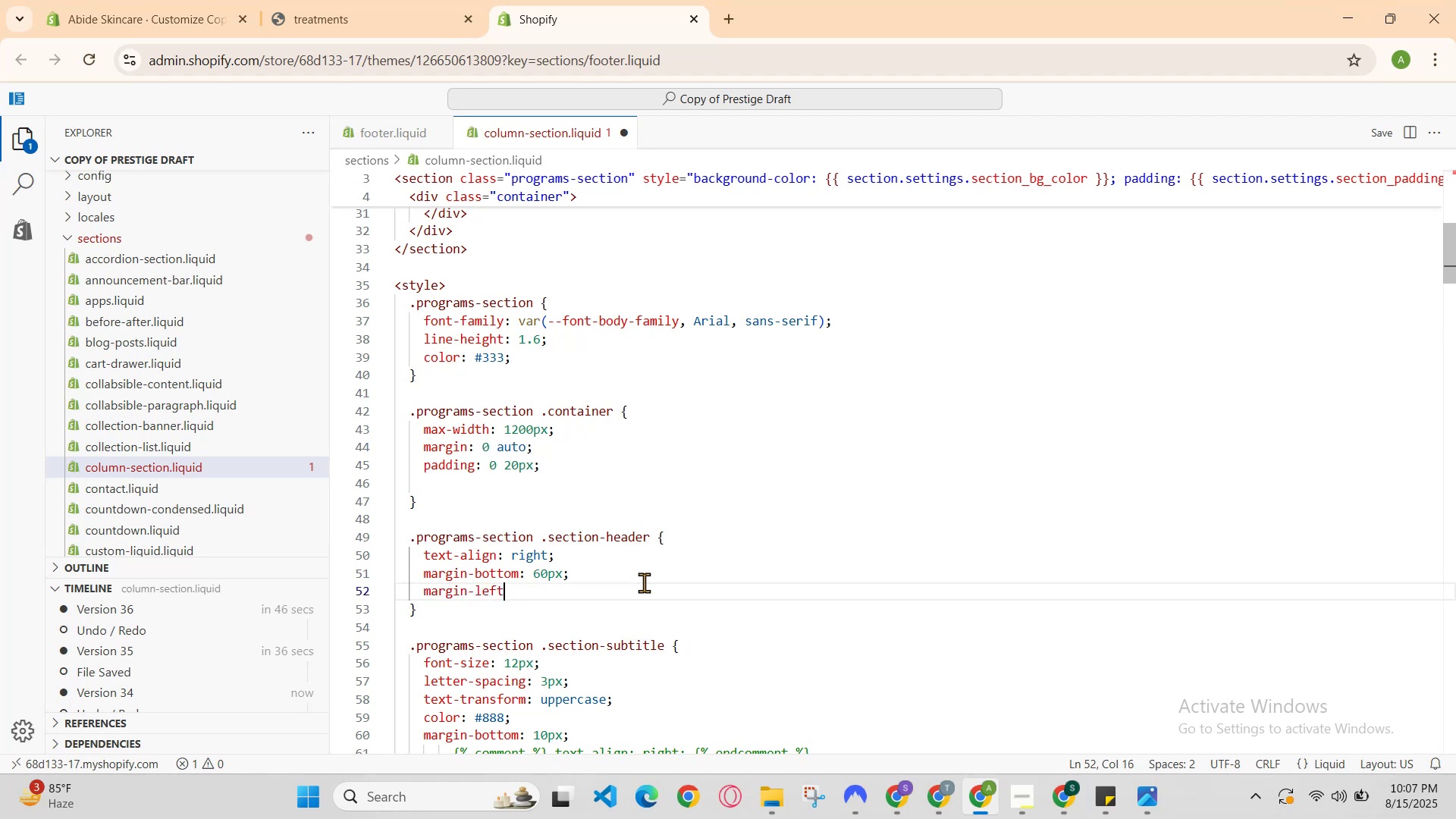 
type(:23px;)
 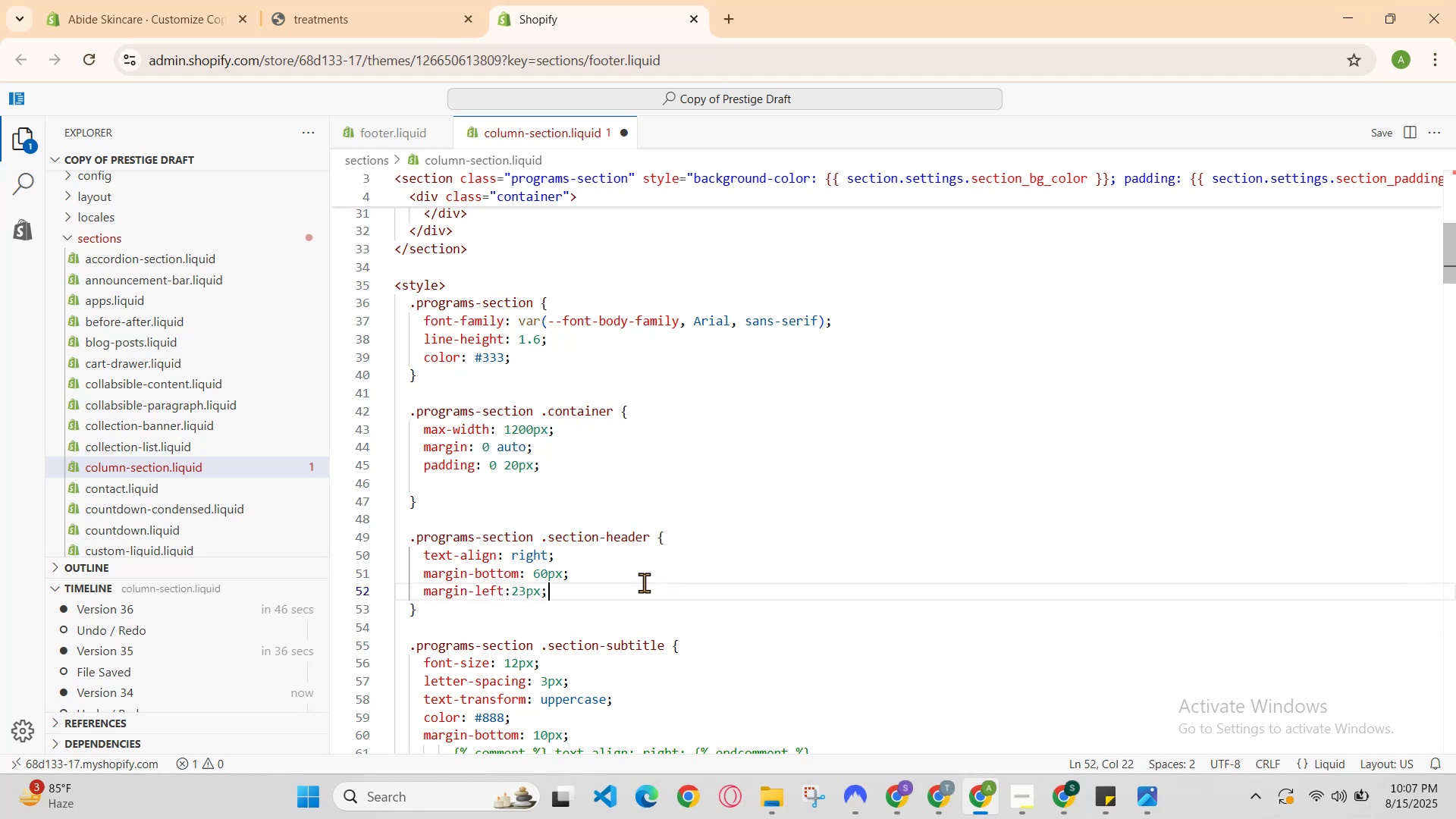 
hold_key(key=ControlLeft, duration=0.52)
 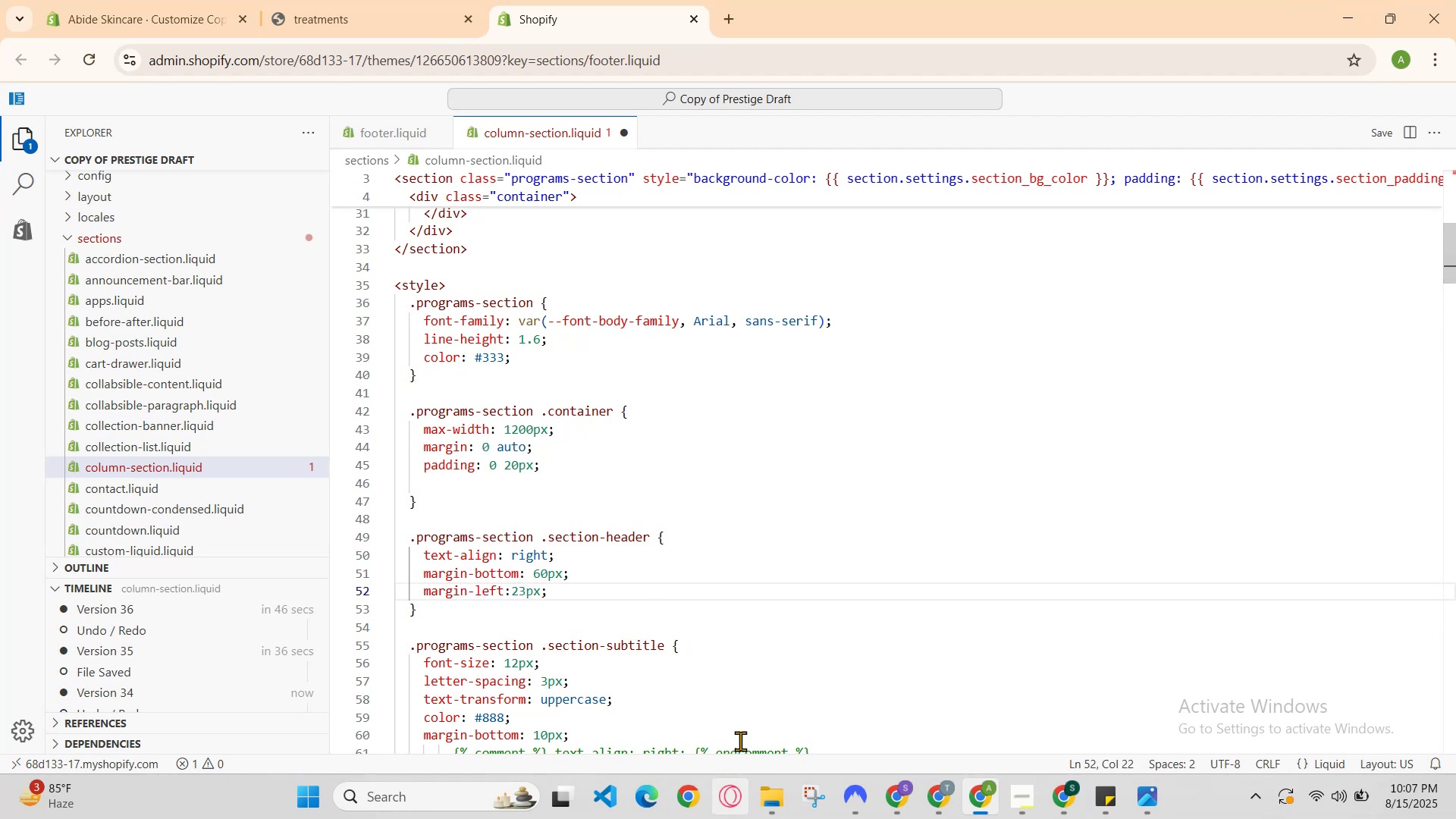 
hold_key(key=S, duration=0.34)
 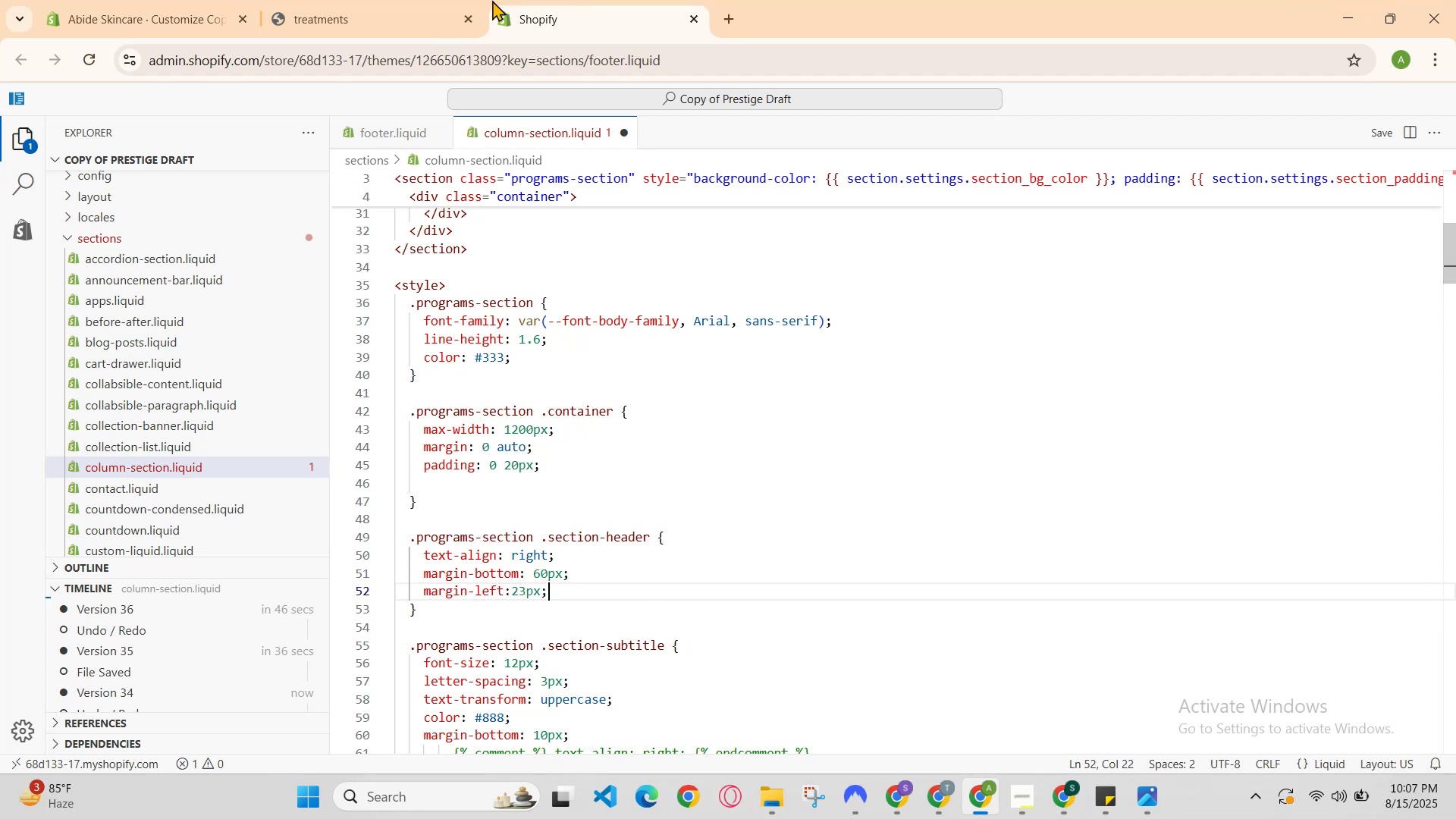 
left_click([428, 0])
 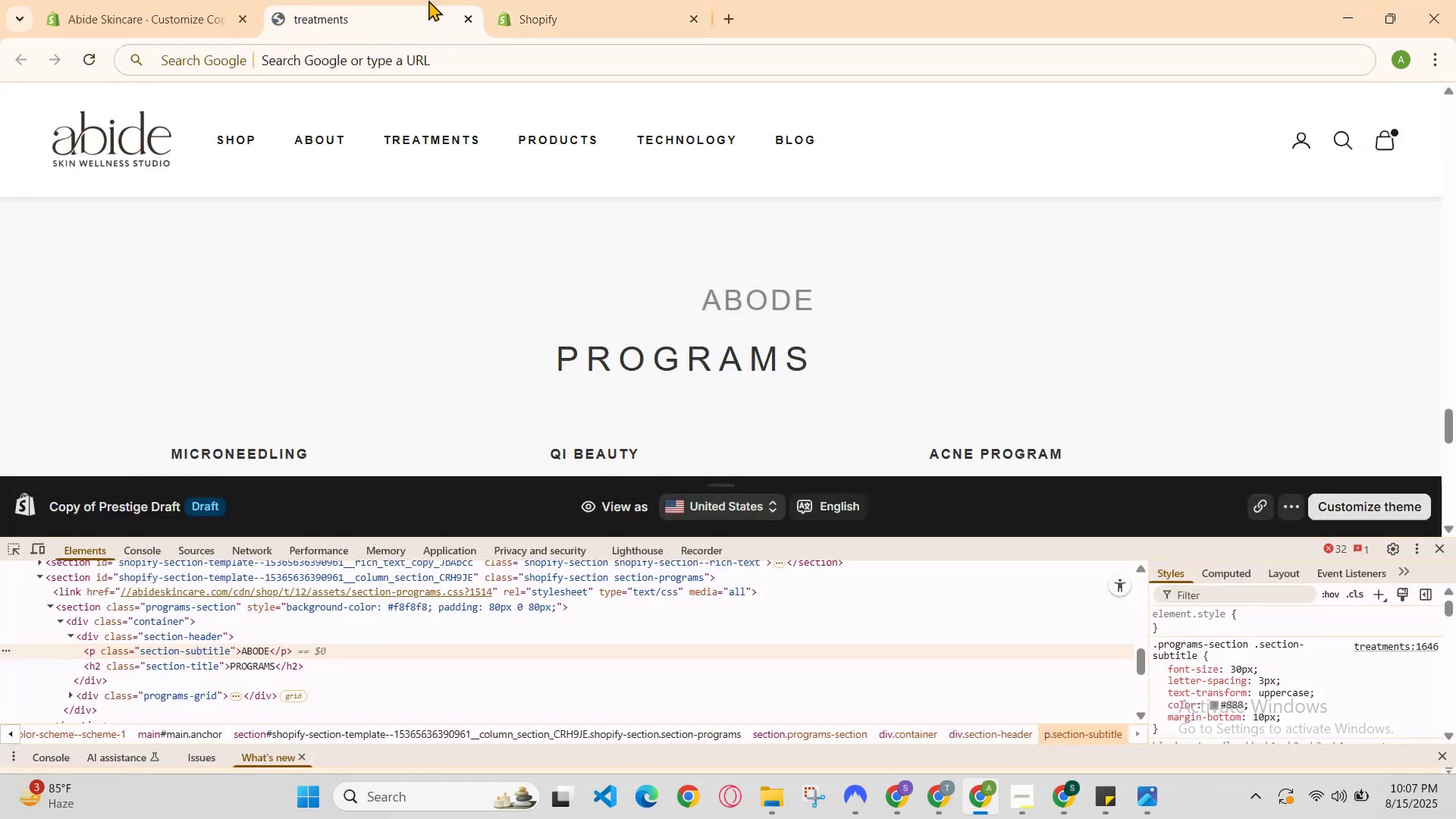 
key(Control+R)
 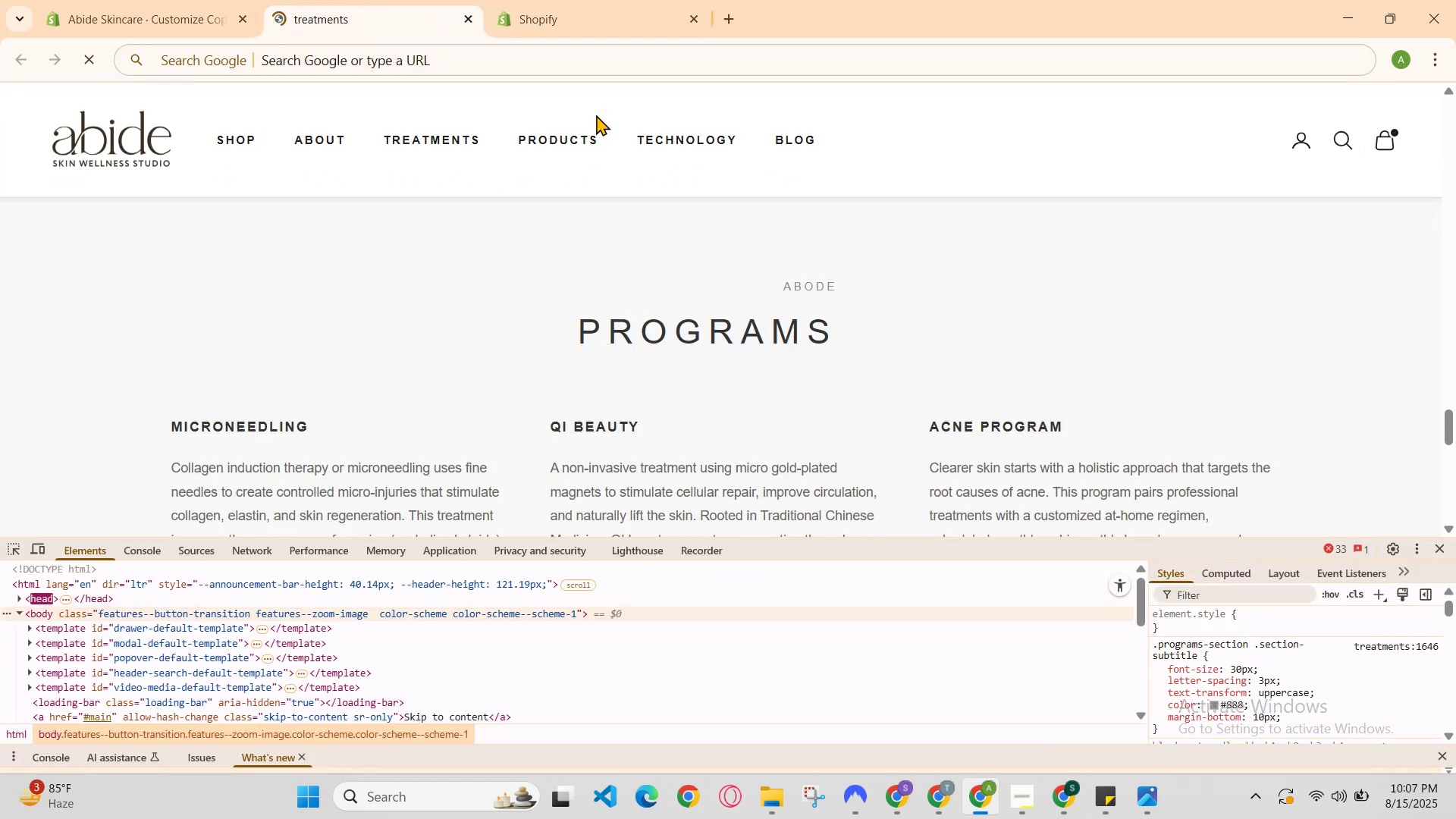 
left_click([560, 0])
 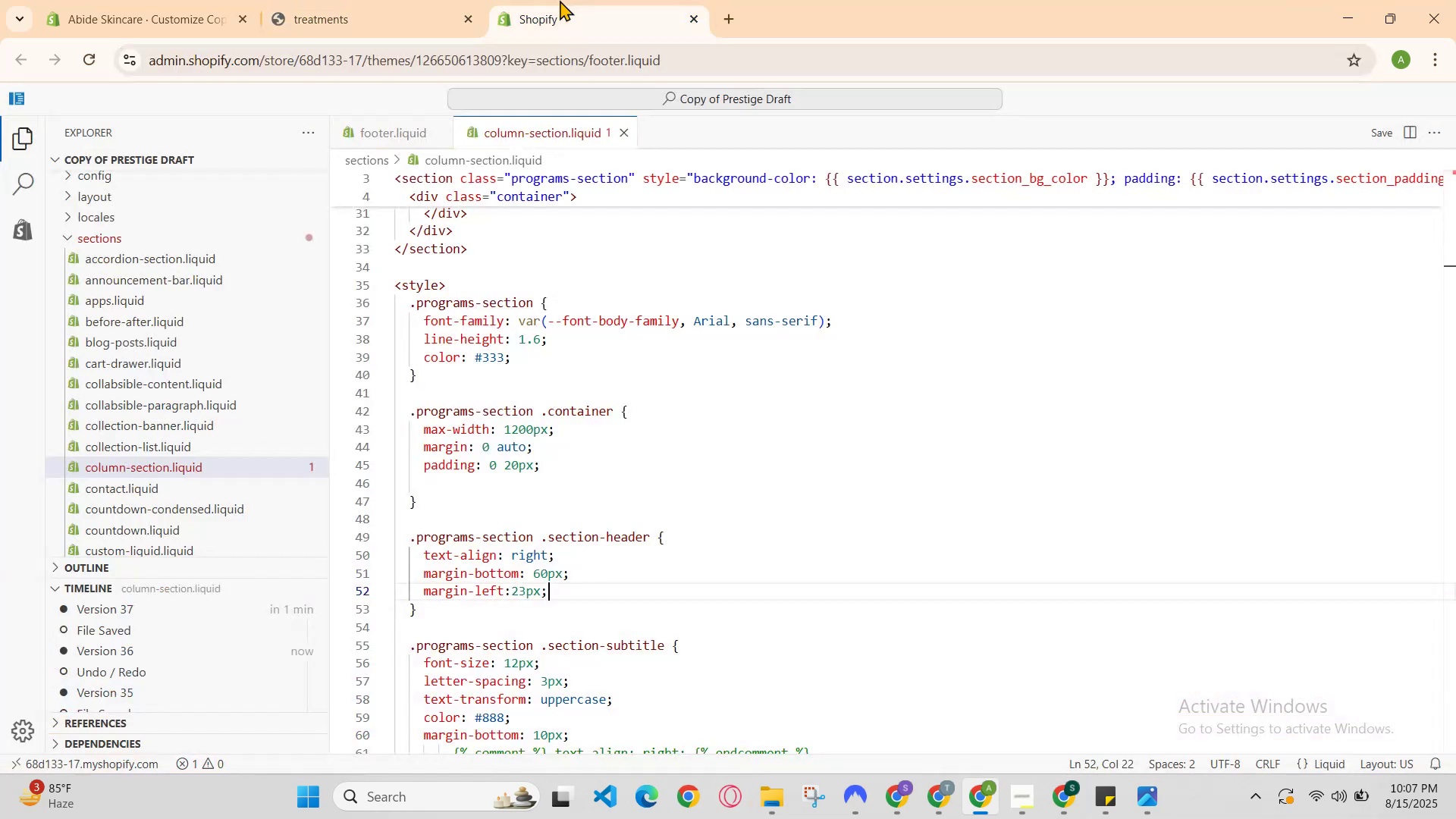 
hold_key(key=ControlLeft, duration=0.38)
 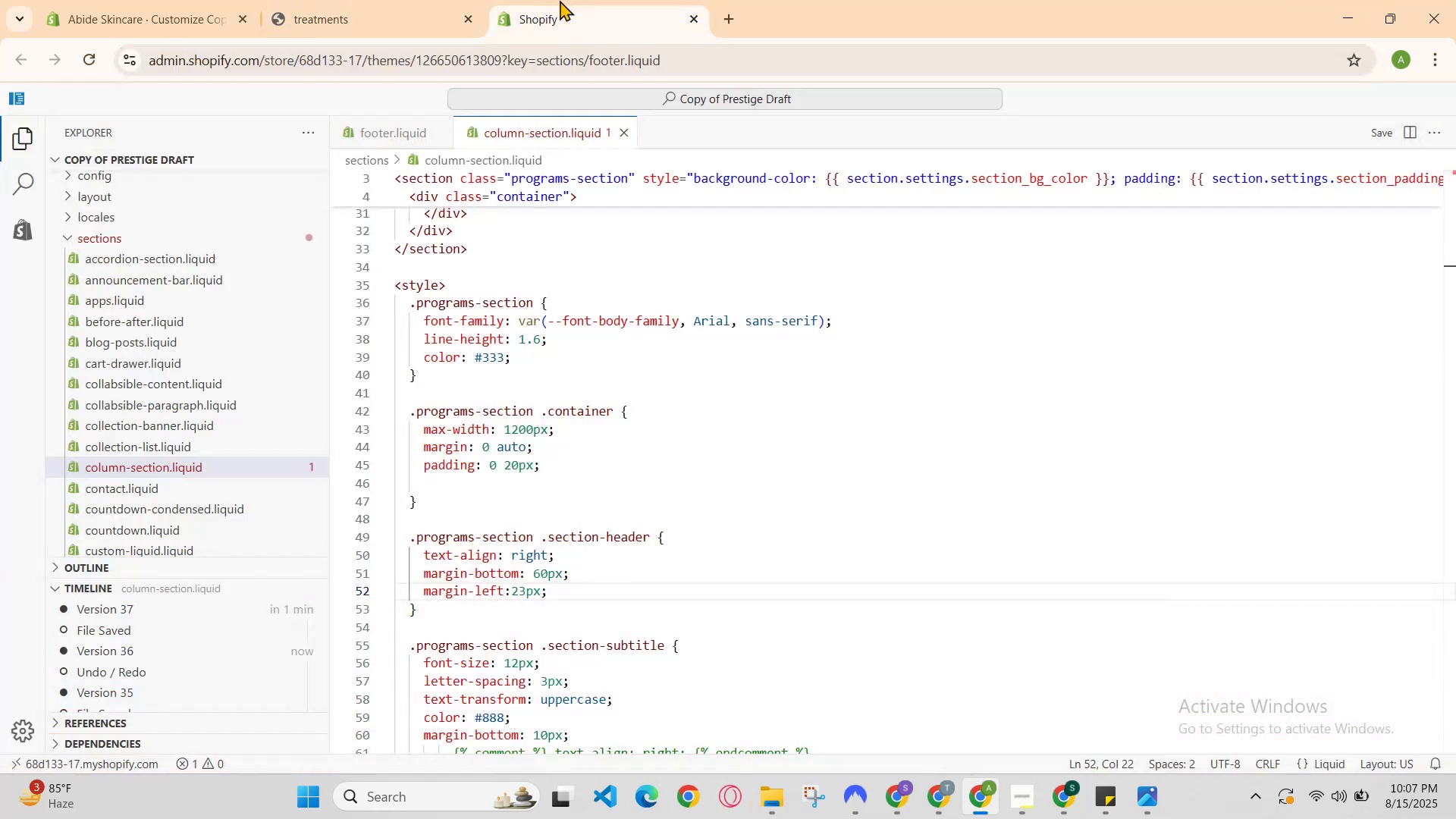 
key(Control+ControlRight)
 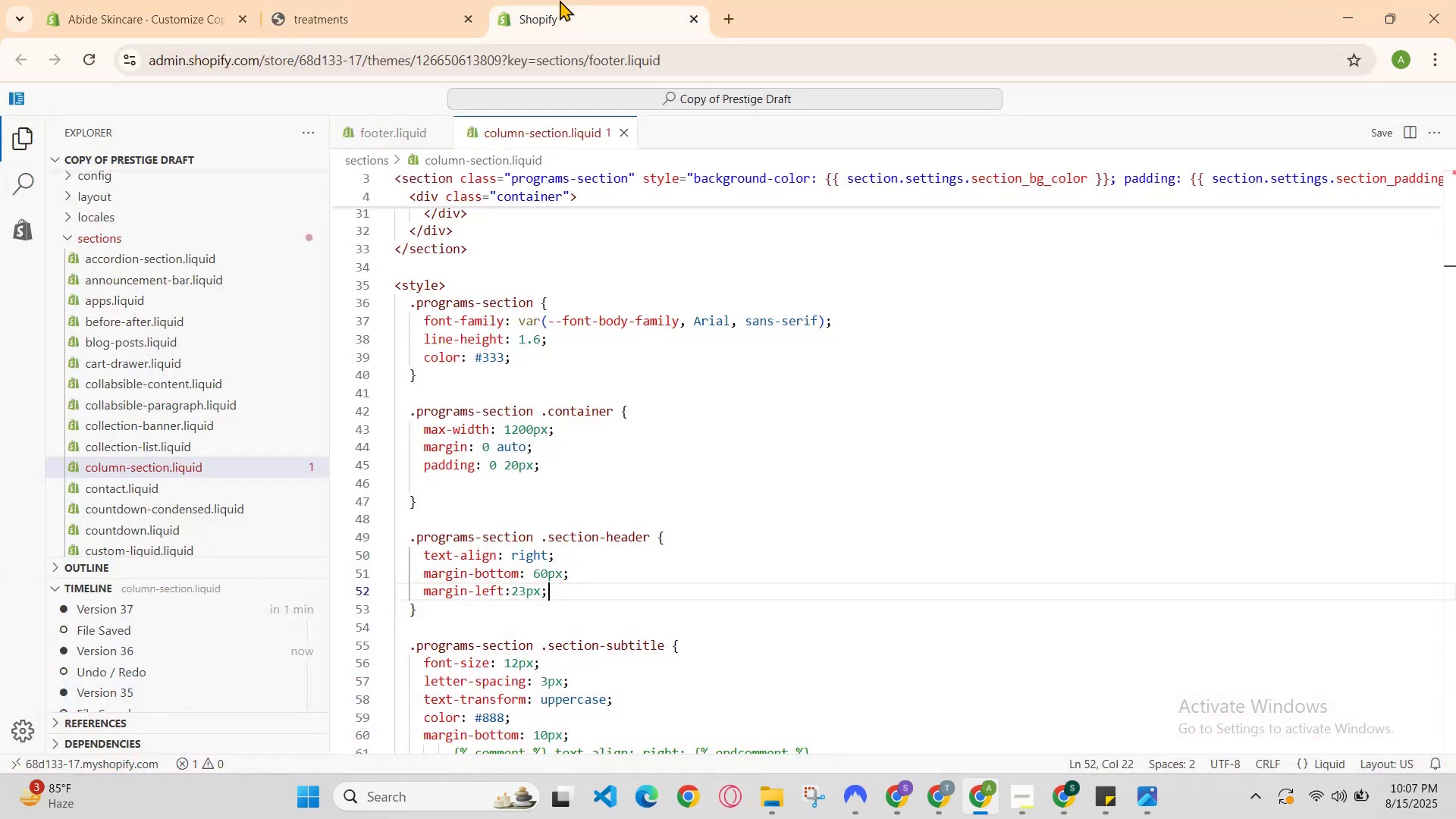 
key(Control+ControlRight)
 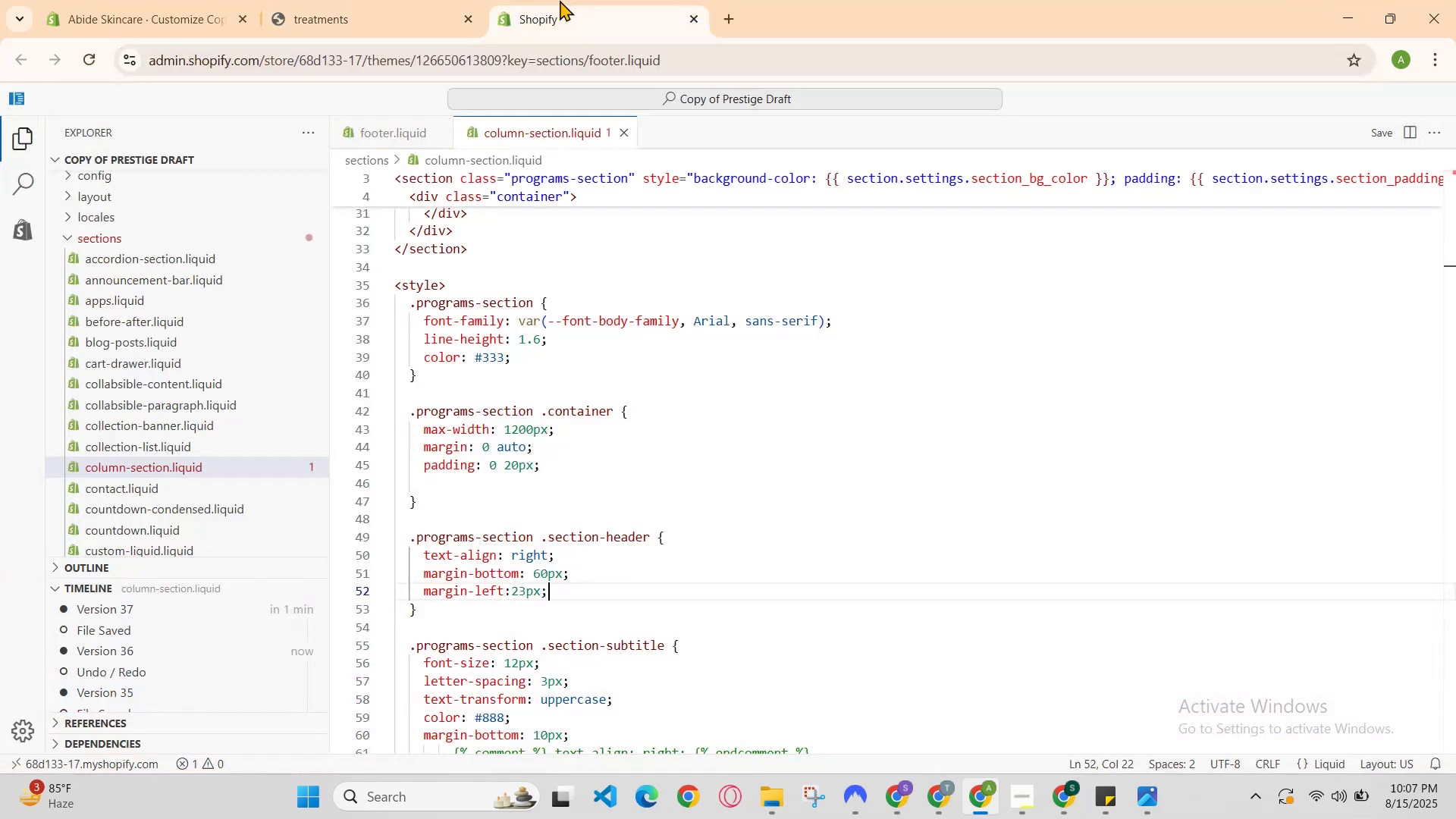 
key(Control+ControlRight)
 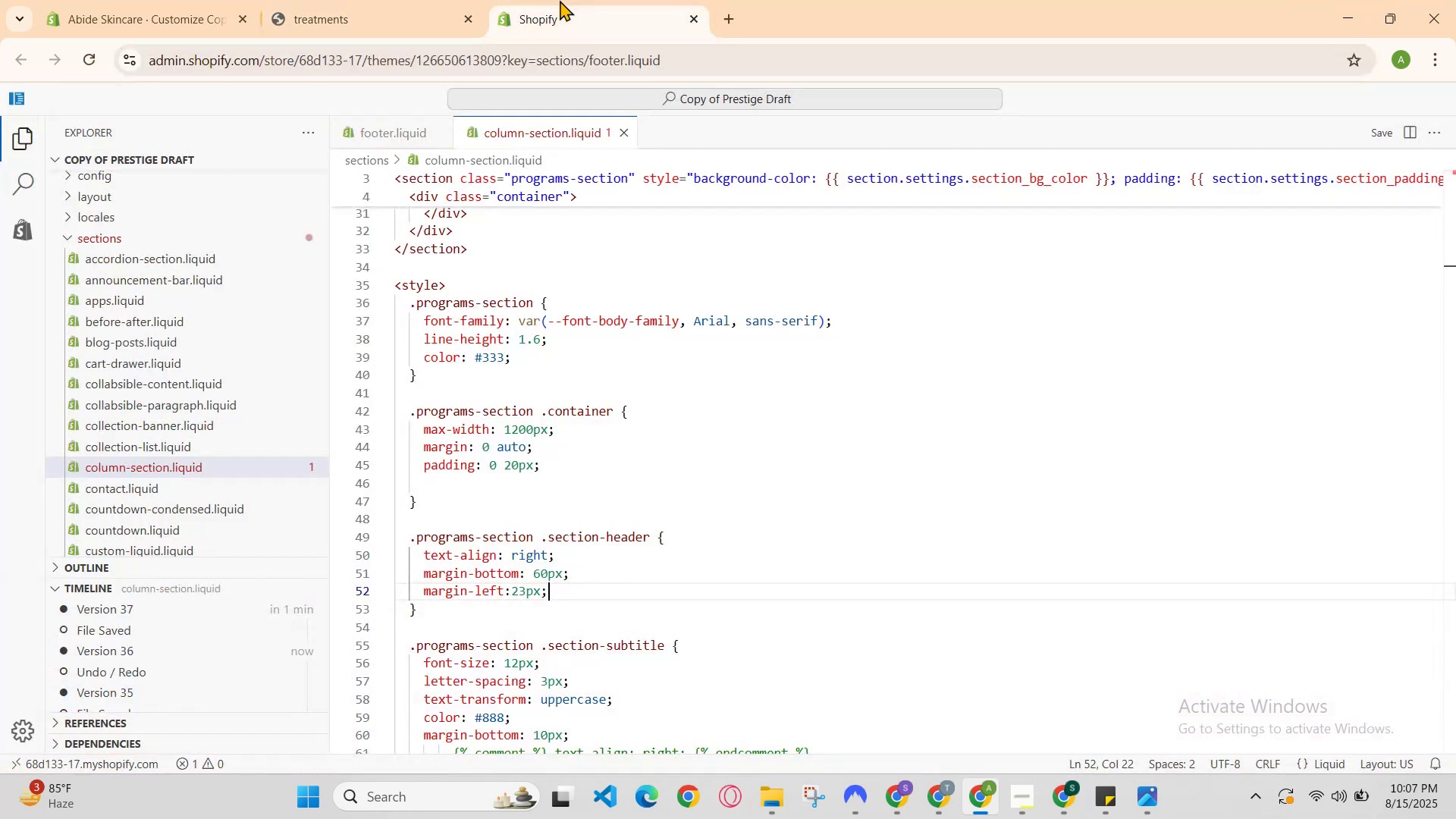 
key(Control+ControlRight)
 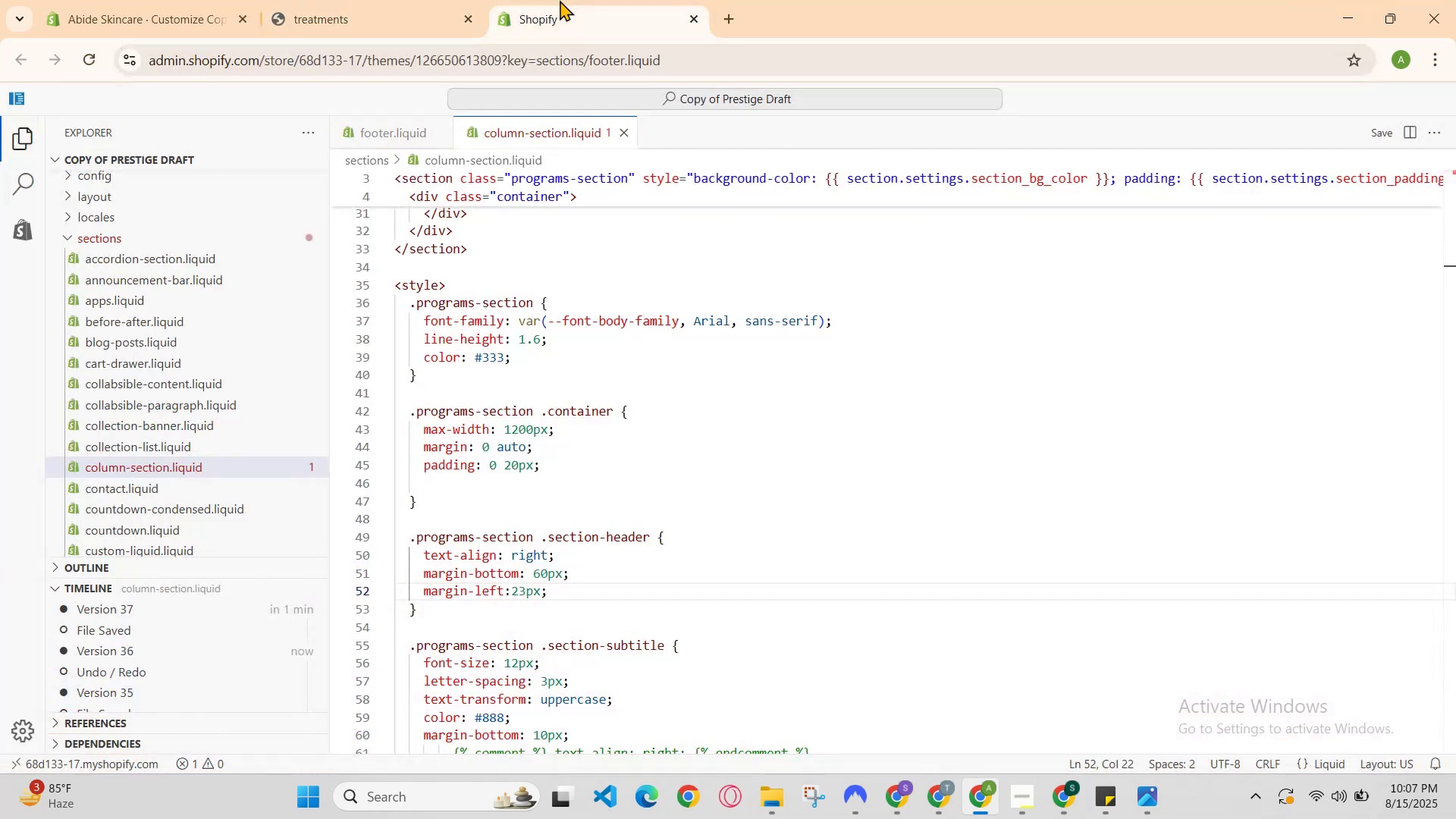 
key(ArrowLeft)
 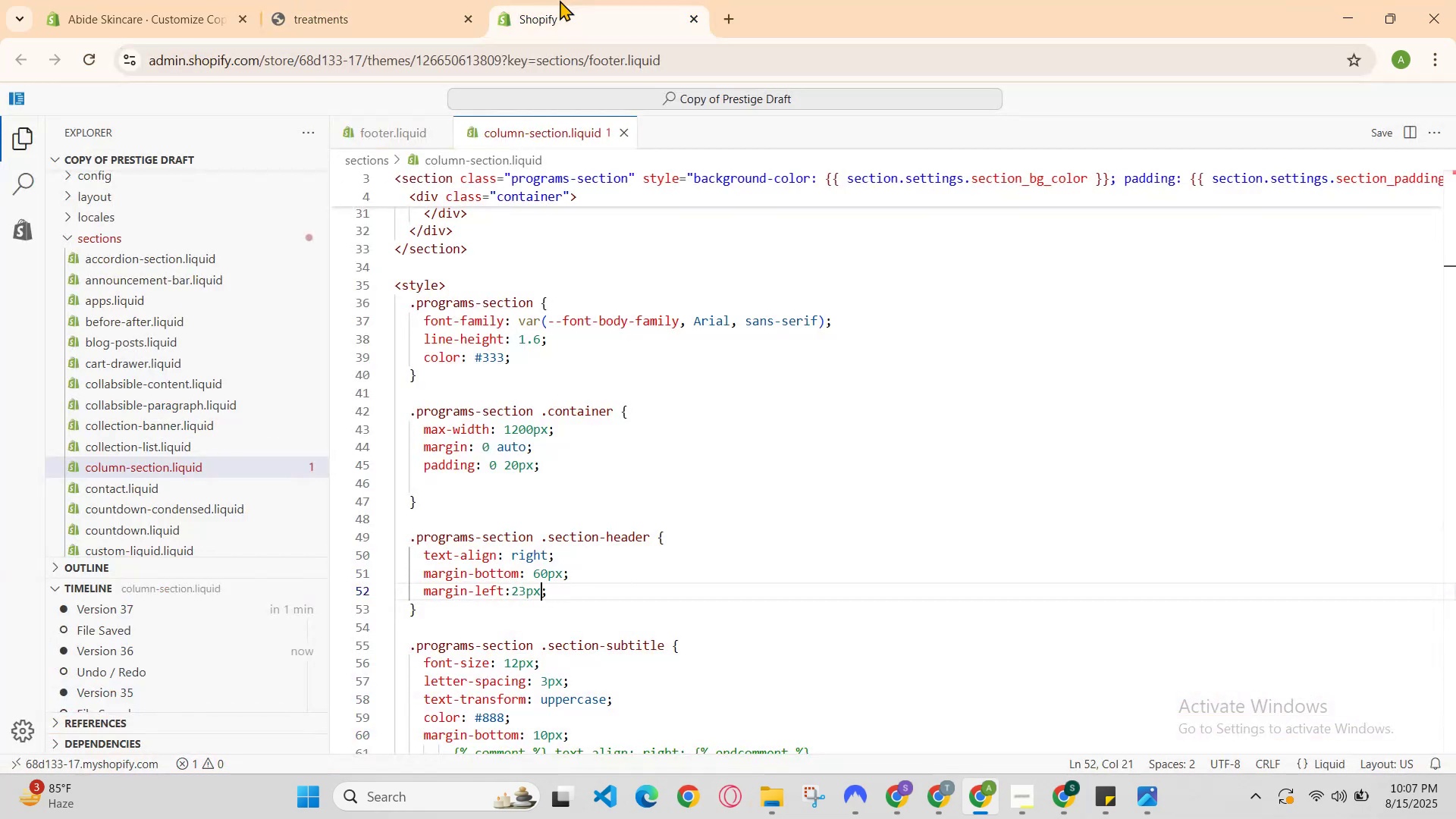 
key(ArrowLeft)
 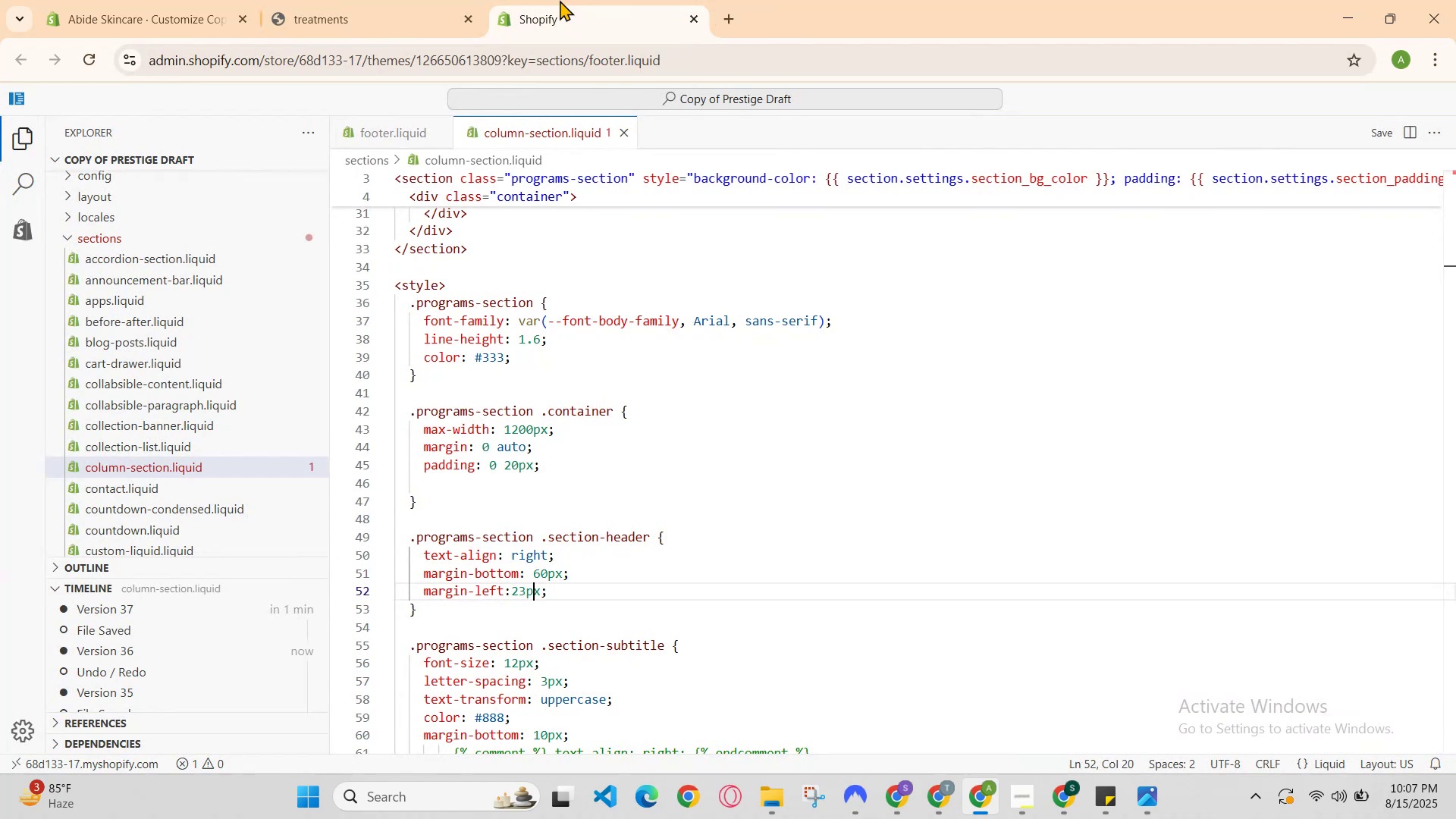 
key(ArrowLeft)
 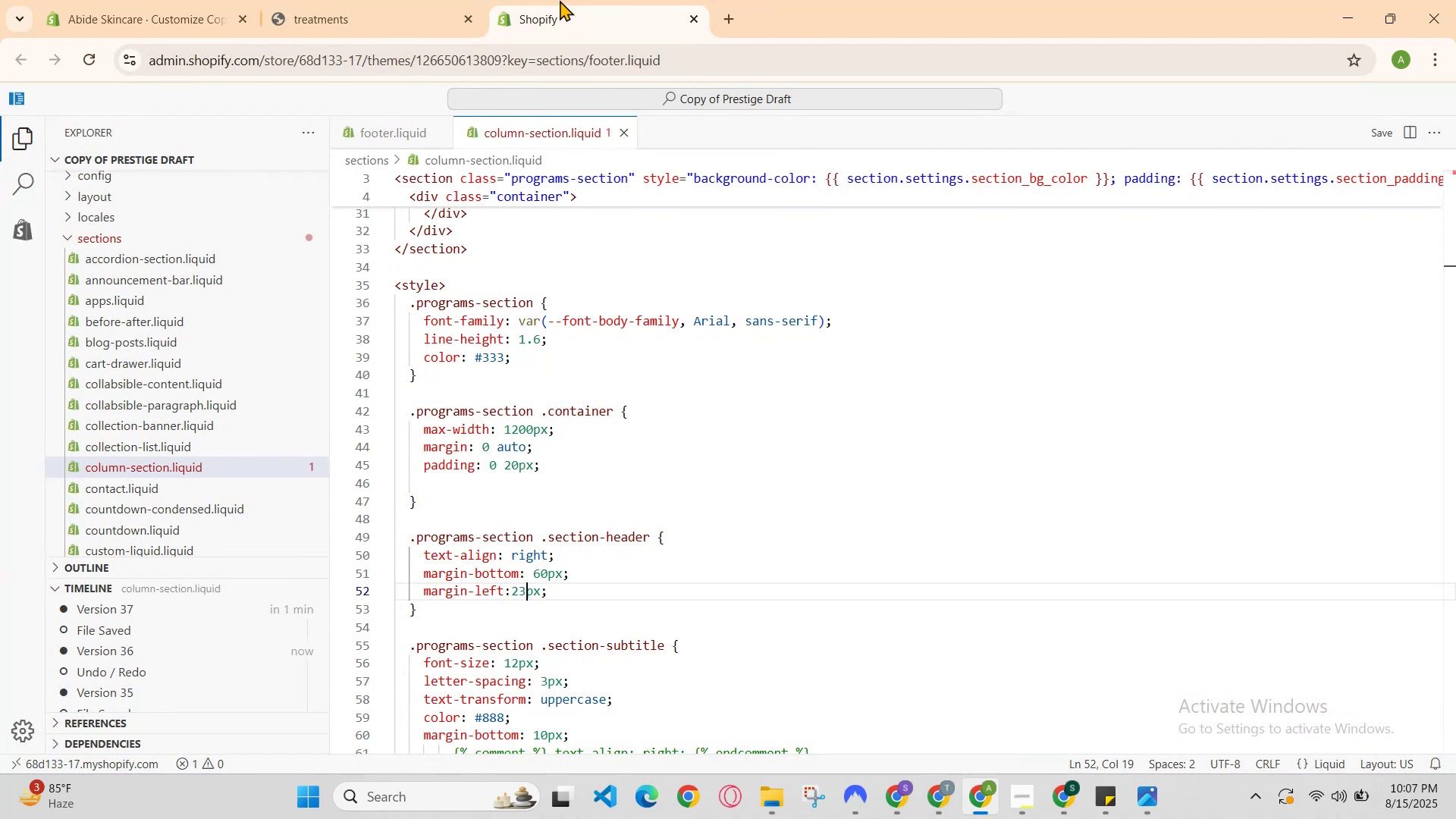 
key(ArrowLeft)
 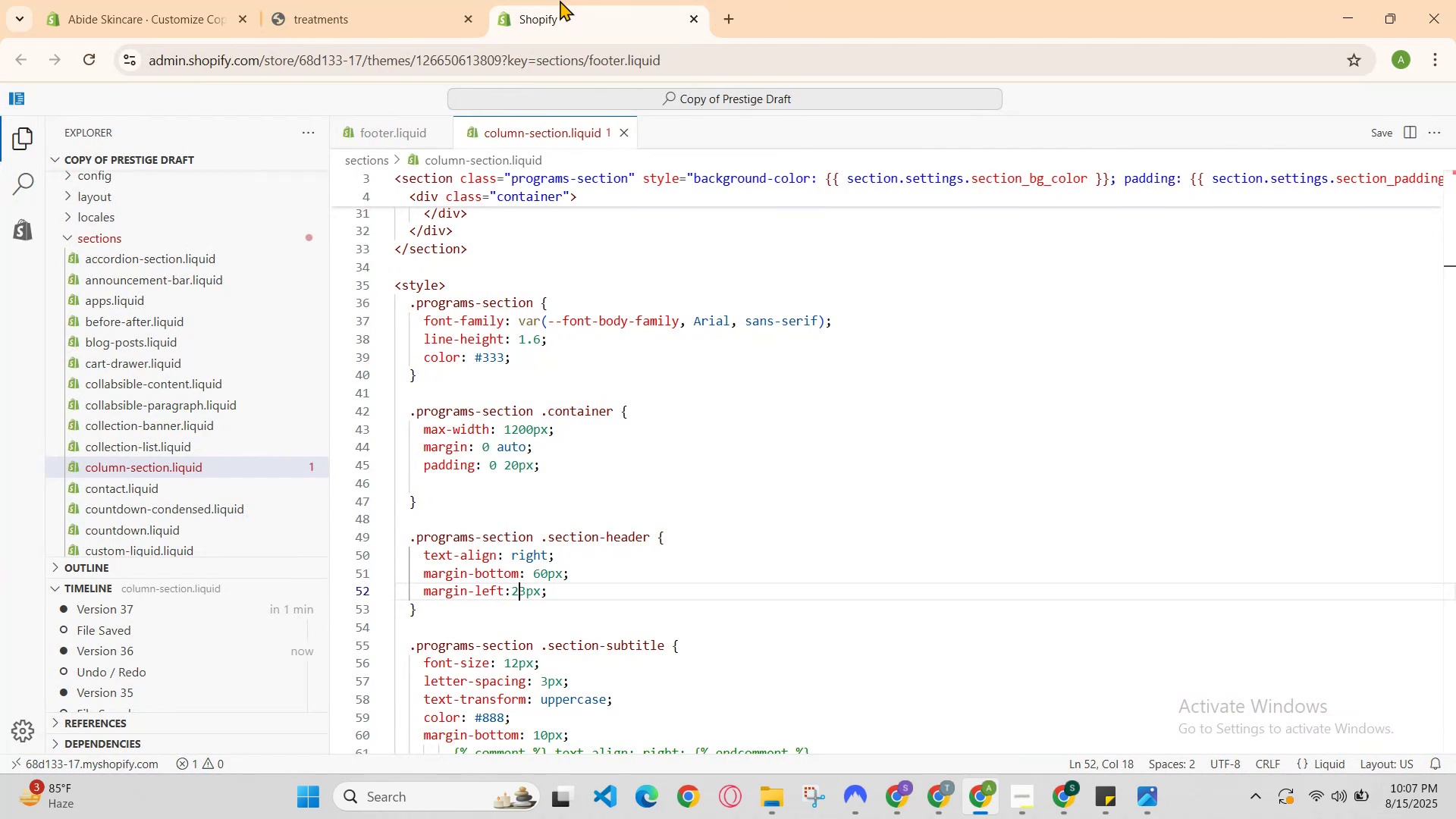 
key(ArrowLeft)
 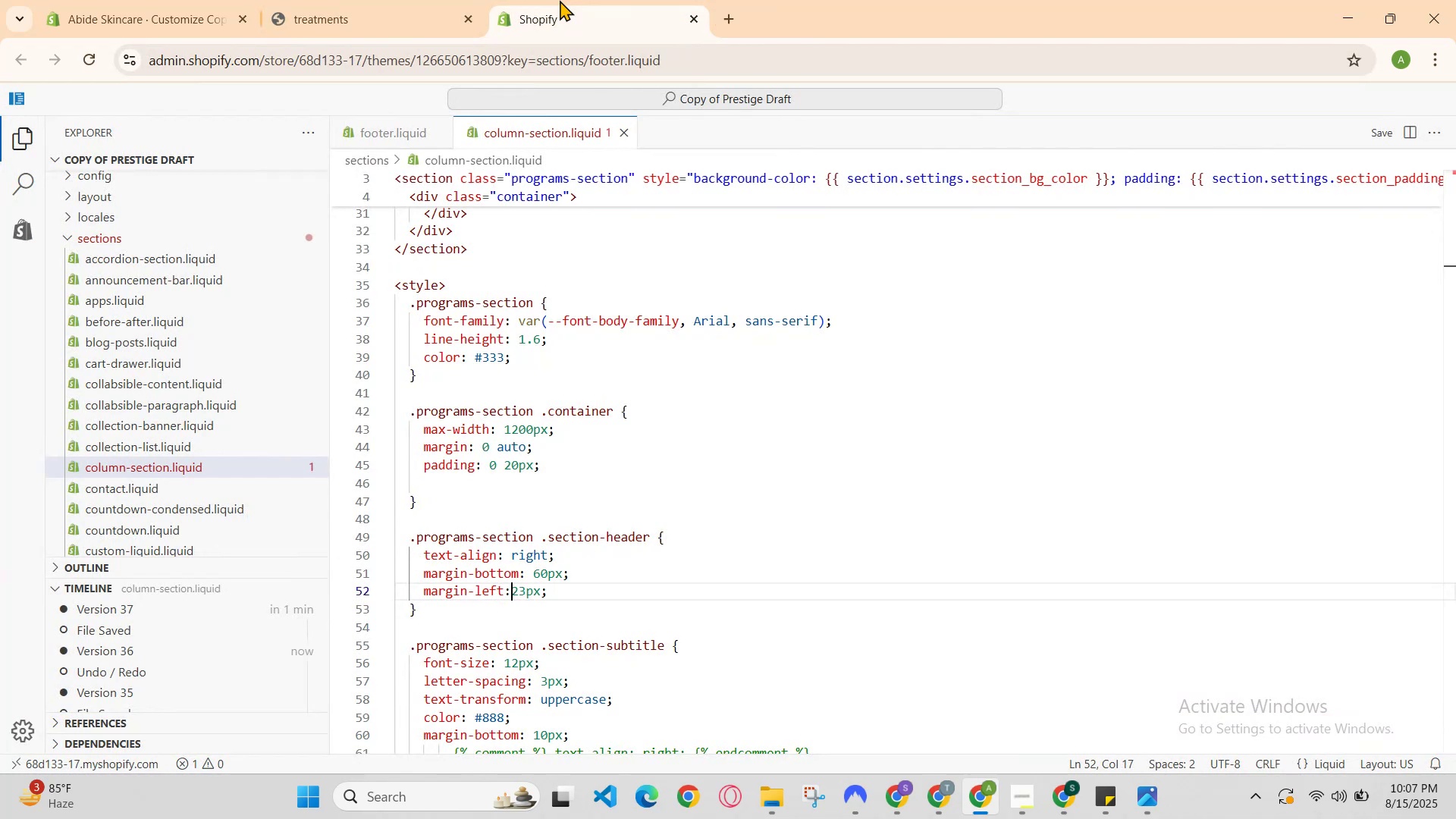 
key(Minus)
 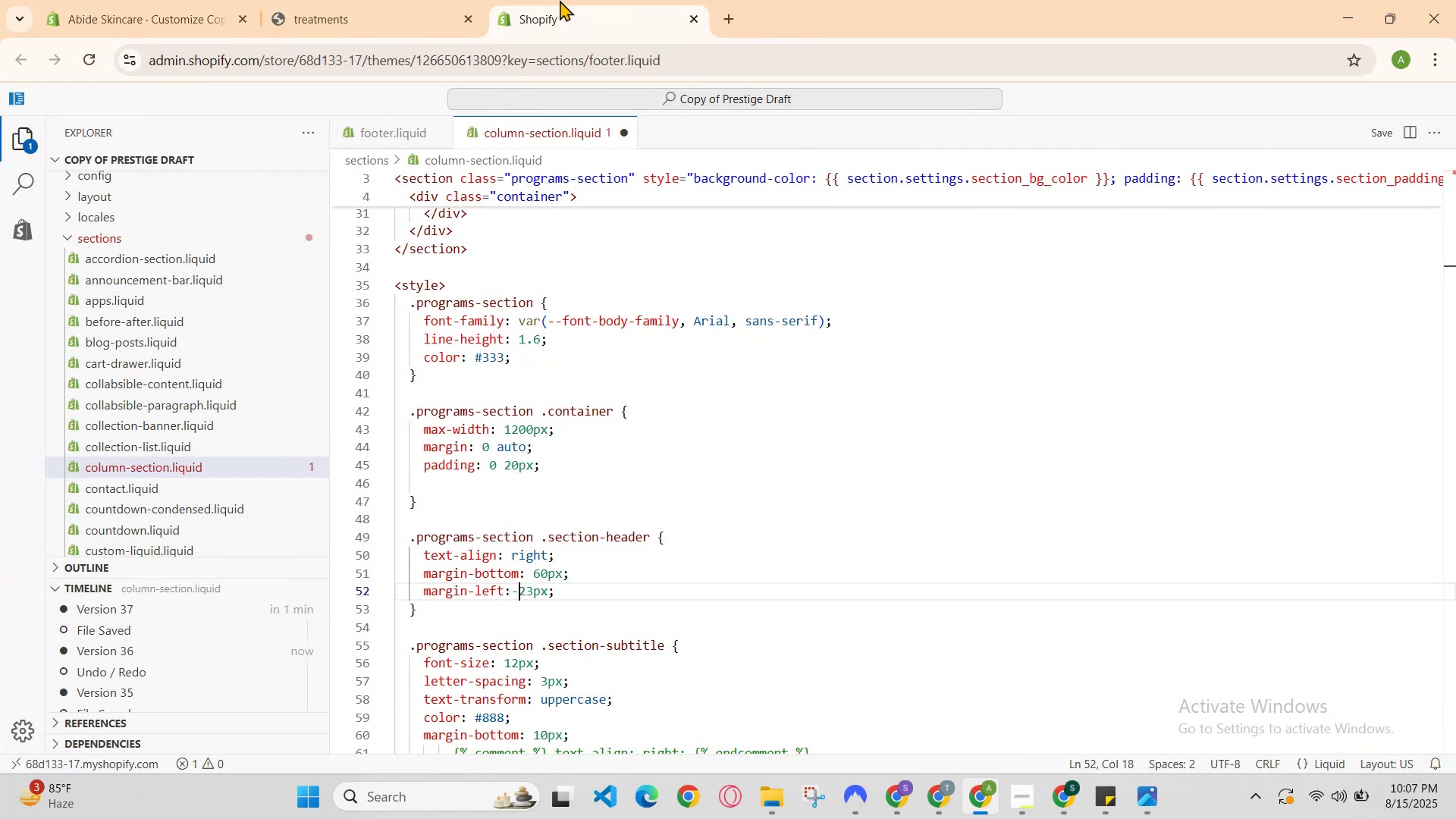 
hold_key(key=ControlLeft, duration=0.5)
 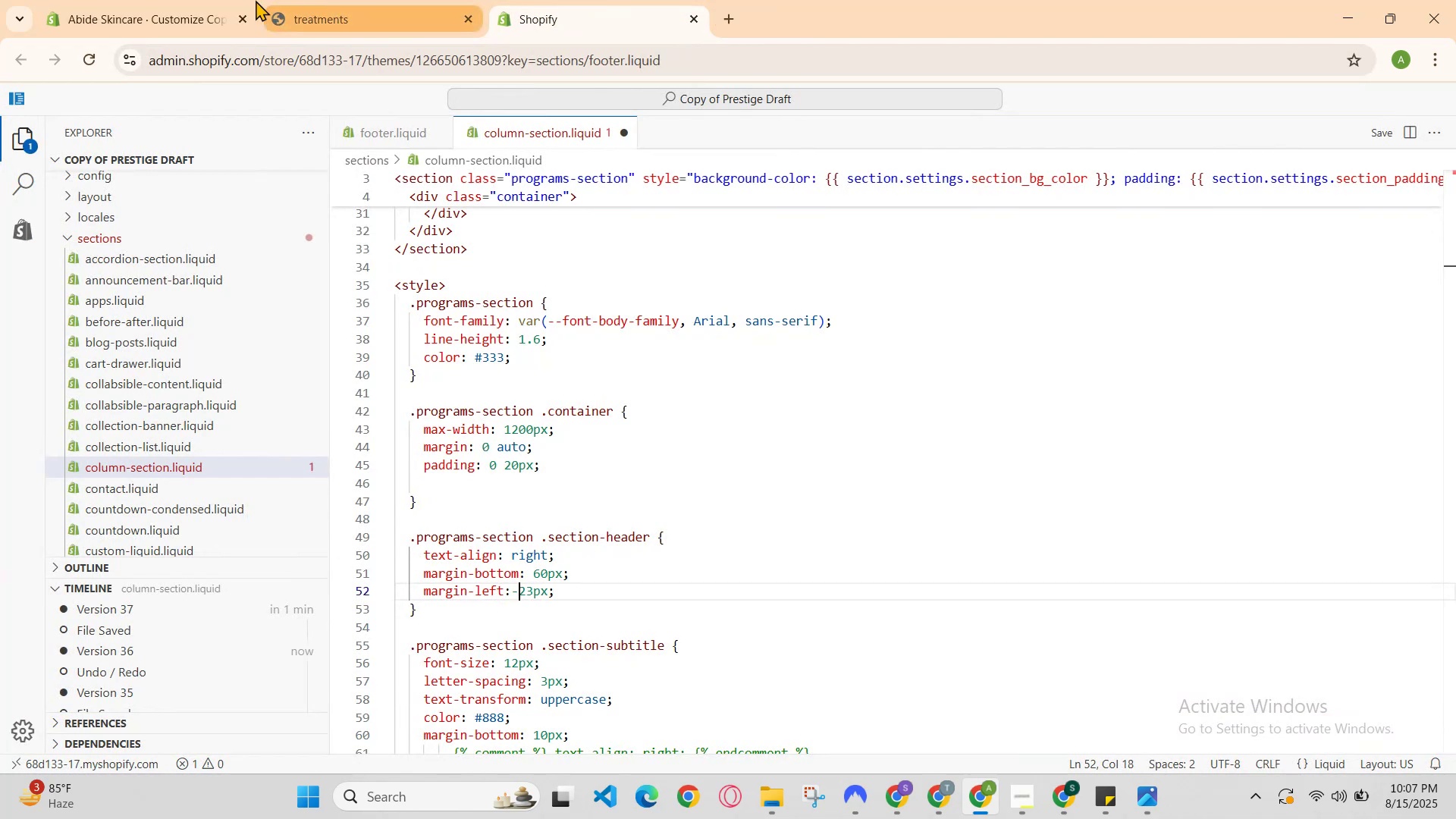 
hold_key(key=S, duration=0.32)
 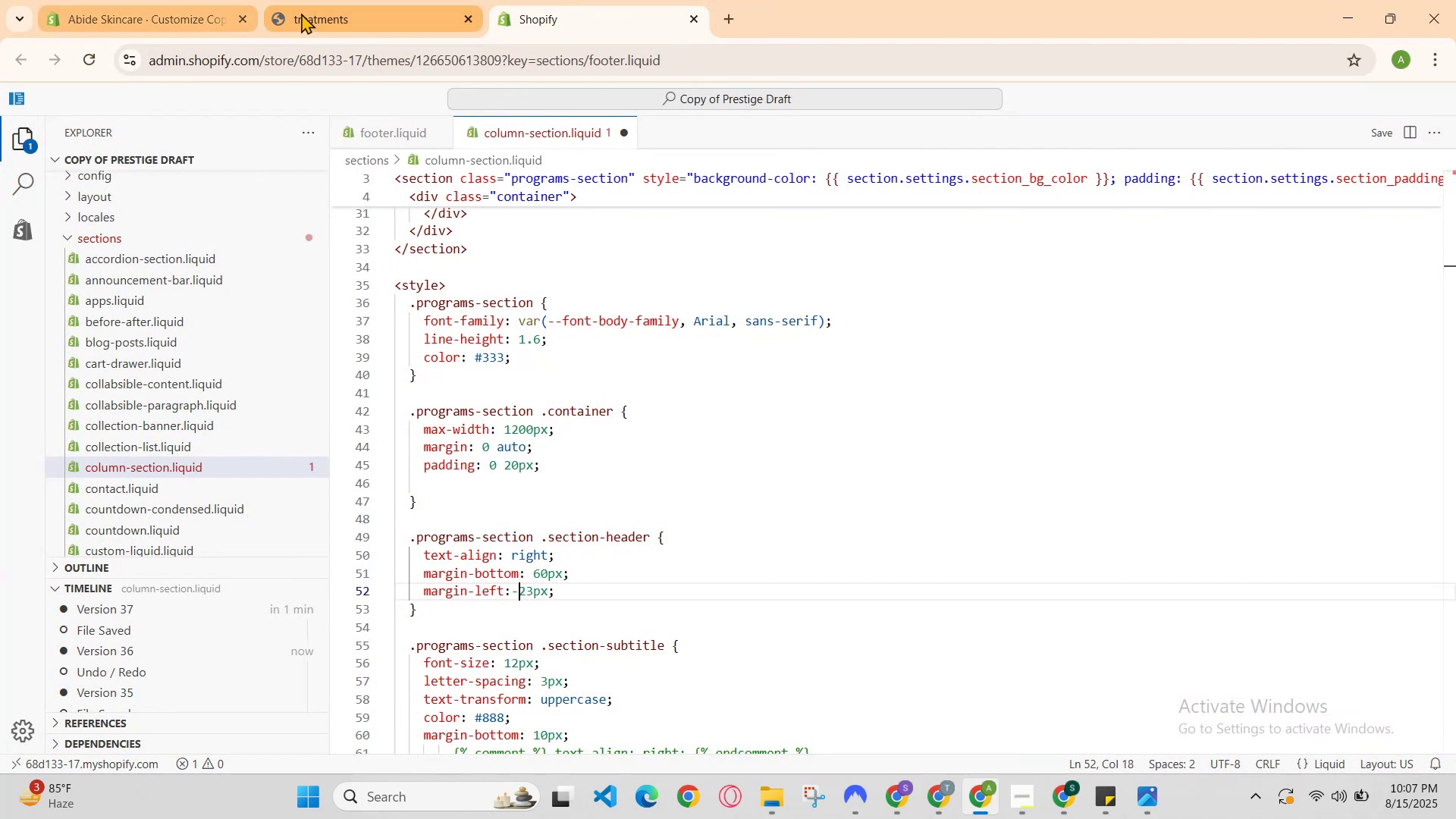 
left_click([381, 0])
 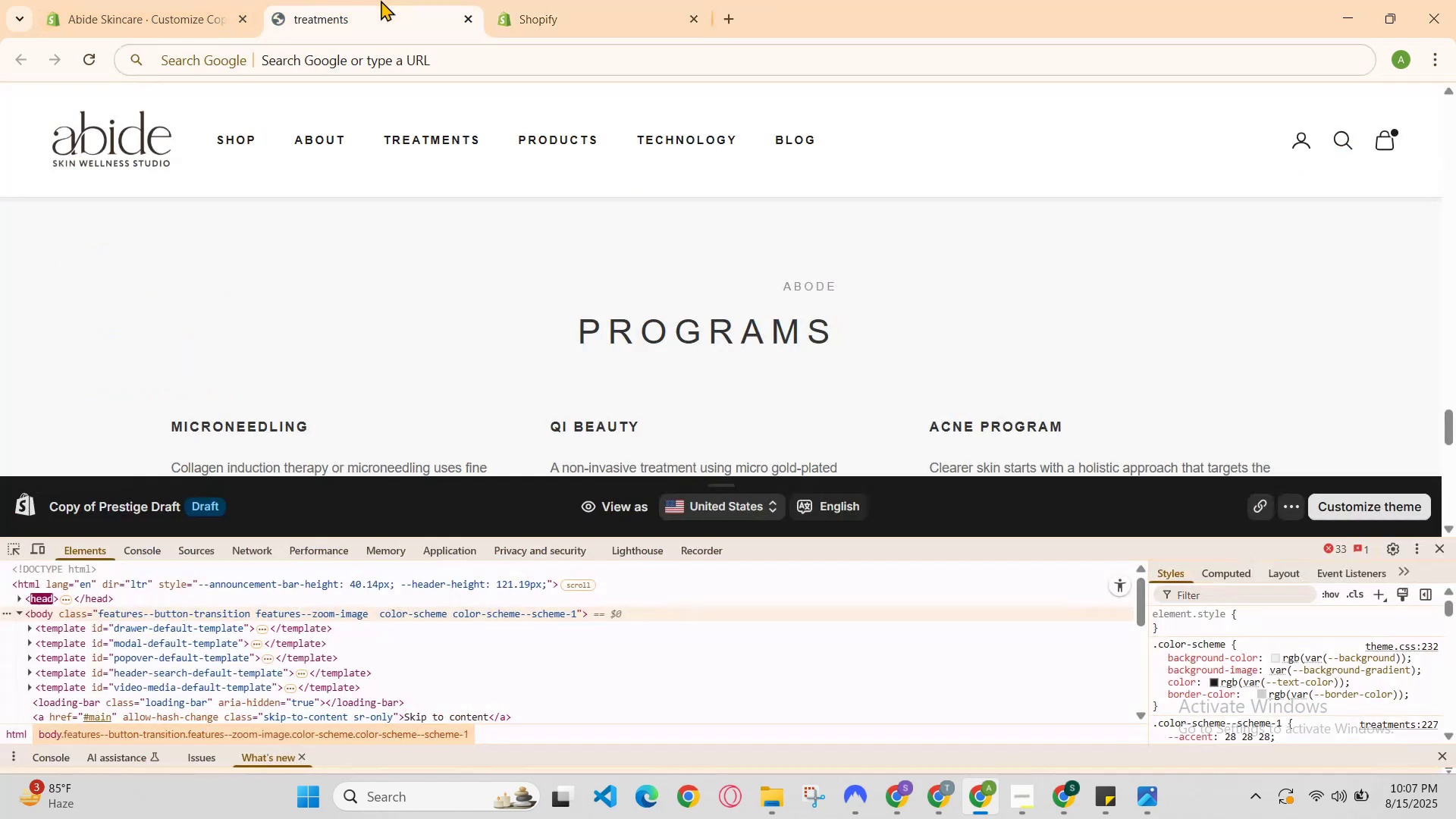 
key(Control+R)
 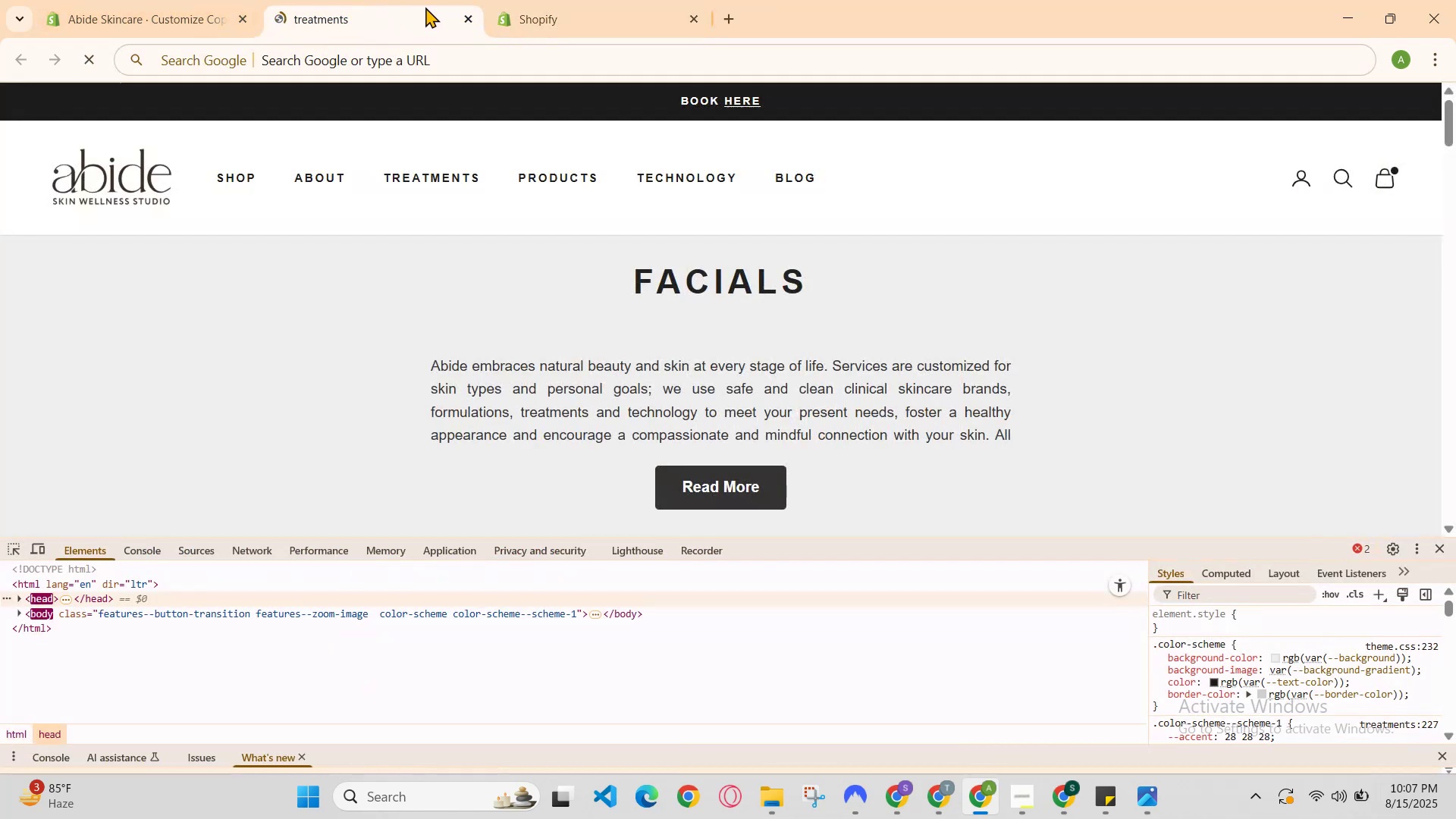 
scroll: coordinate [794, 315], scroll_direction: none, amount: 0.0
 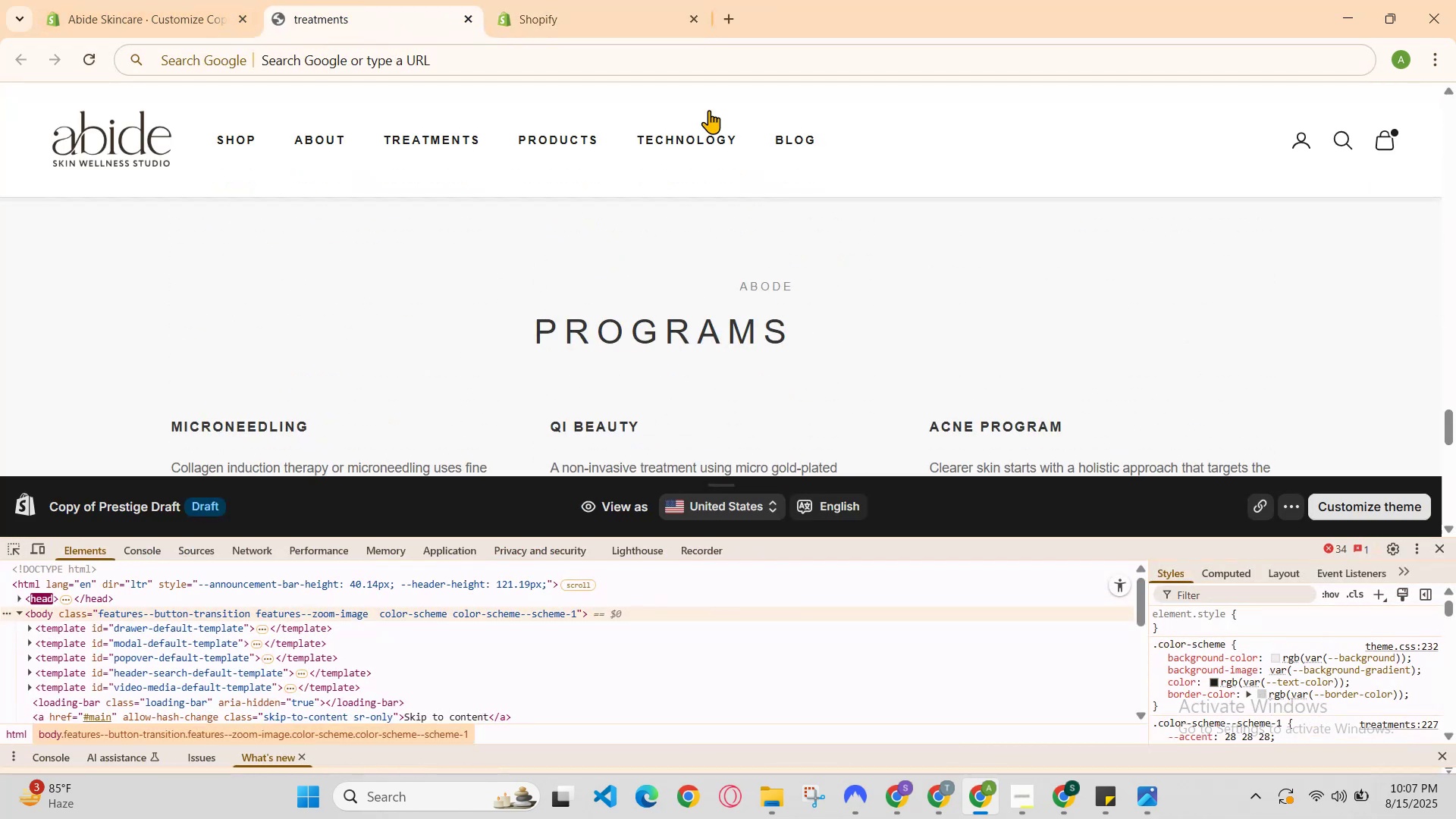 
left_click([564, 0])
 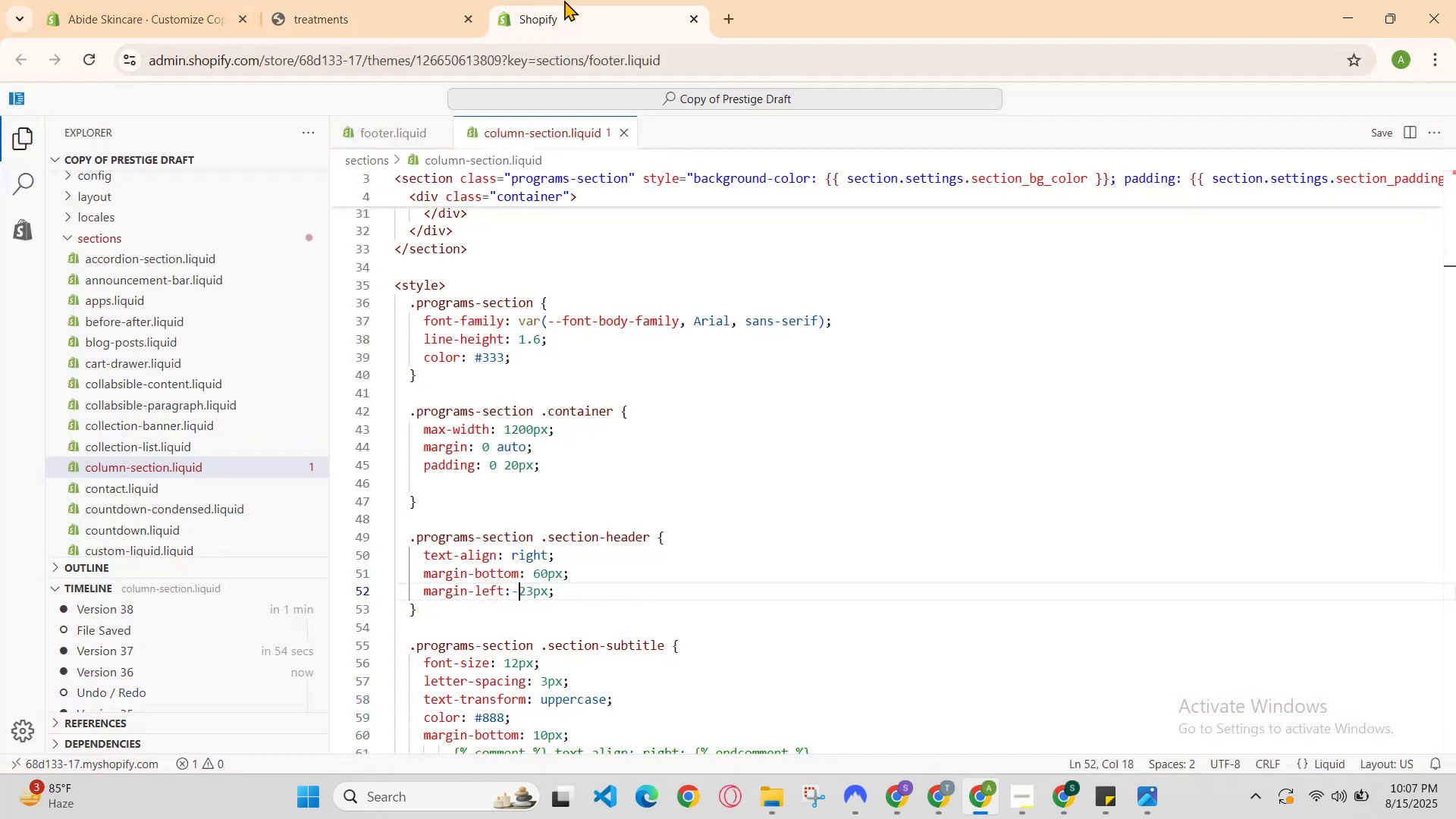 
key(Control+Z)
 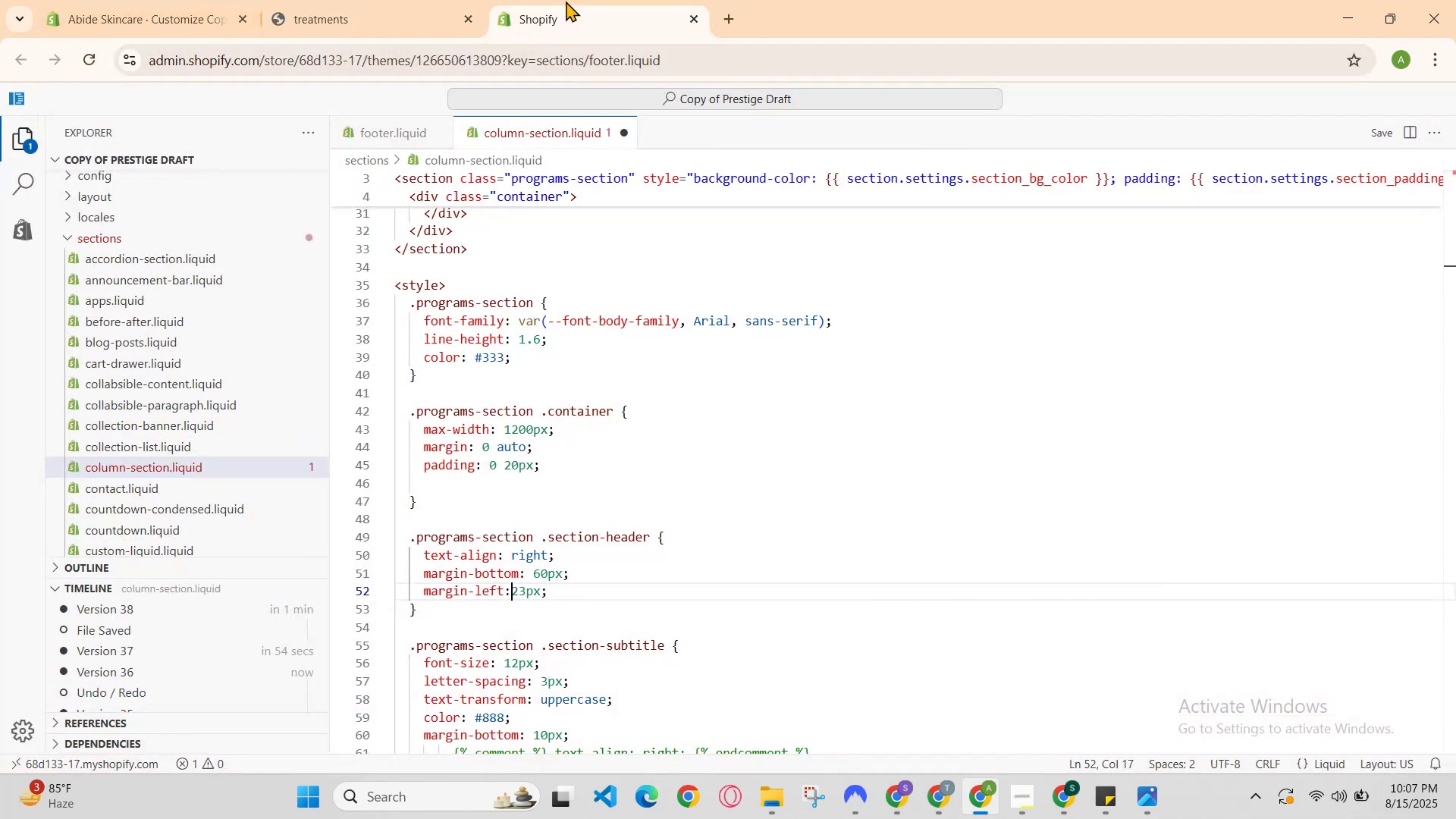 
key(Control+Z)
 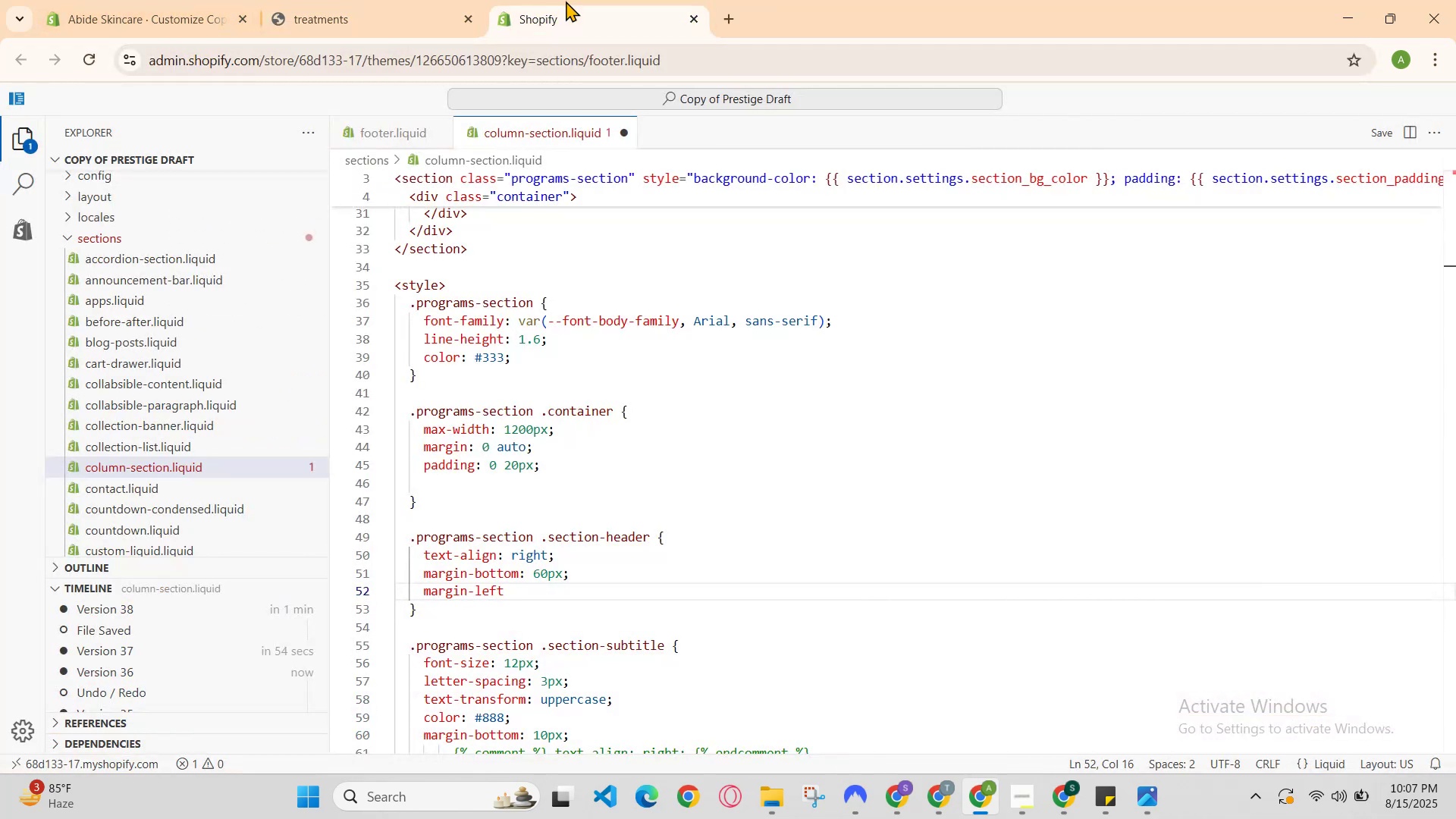 
key(Backspace)
key(Backspace)
key(Backspace)
key(Backspace)
type(right:23px)
 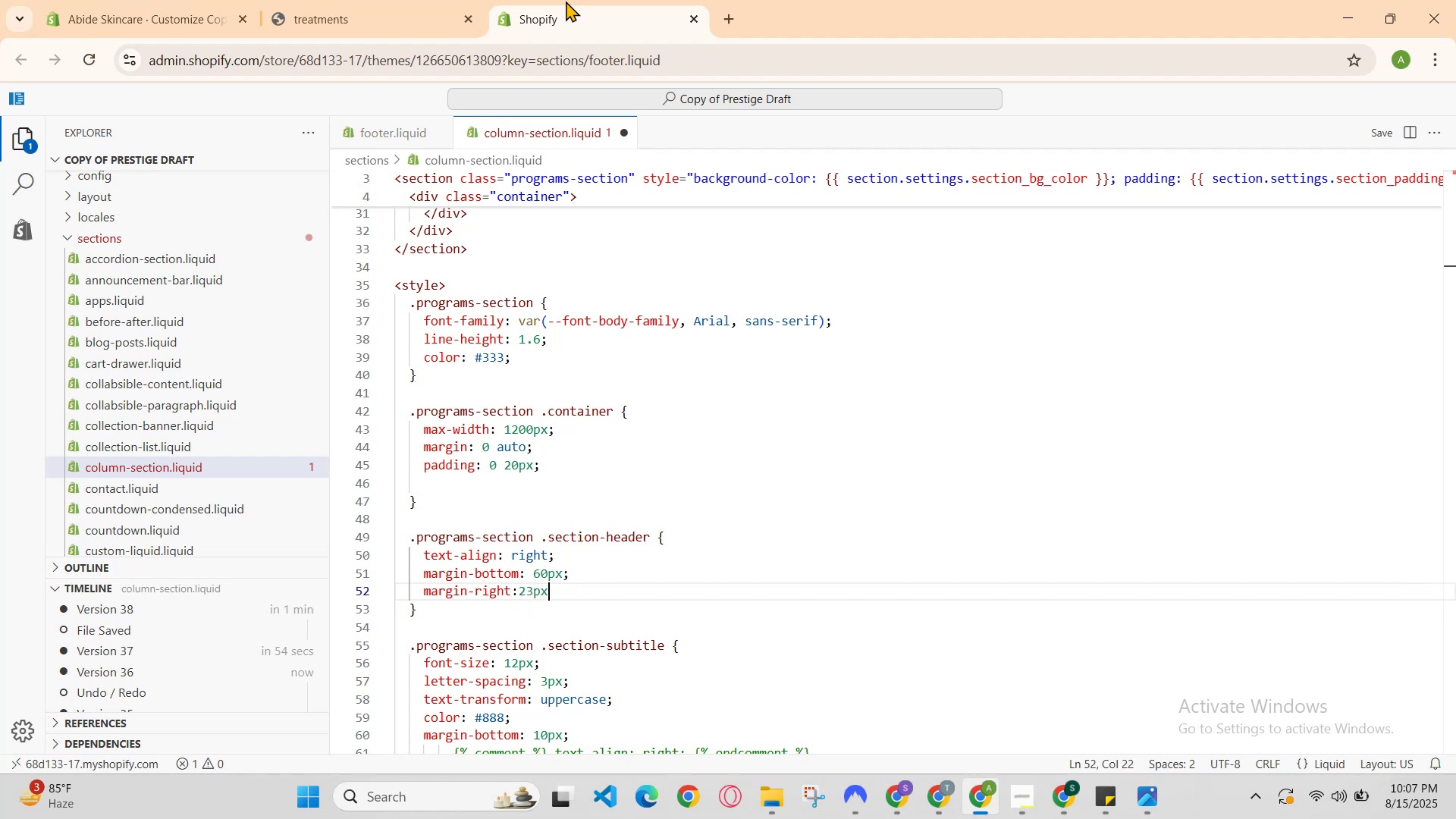 
 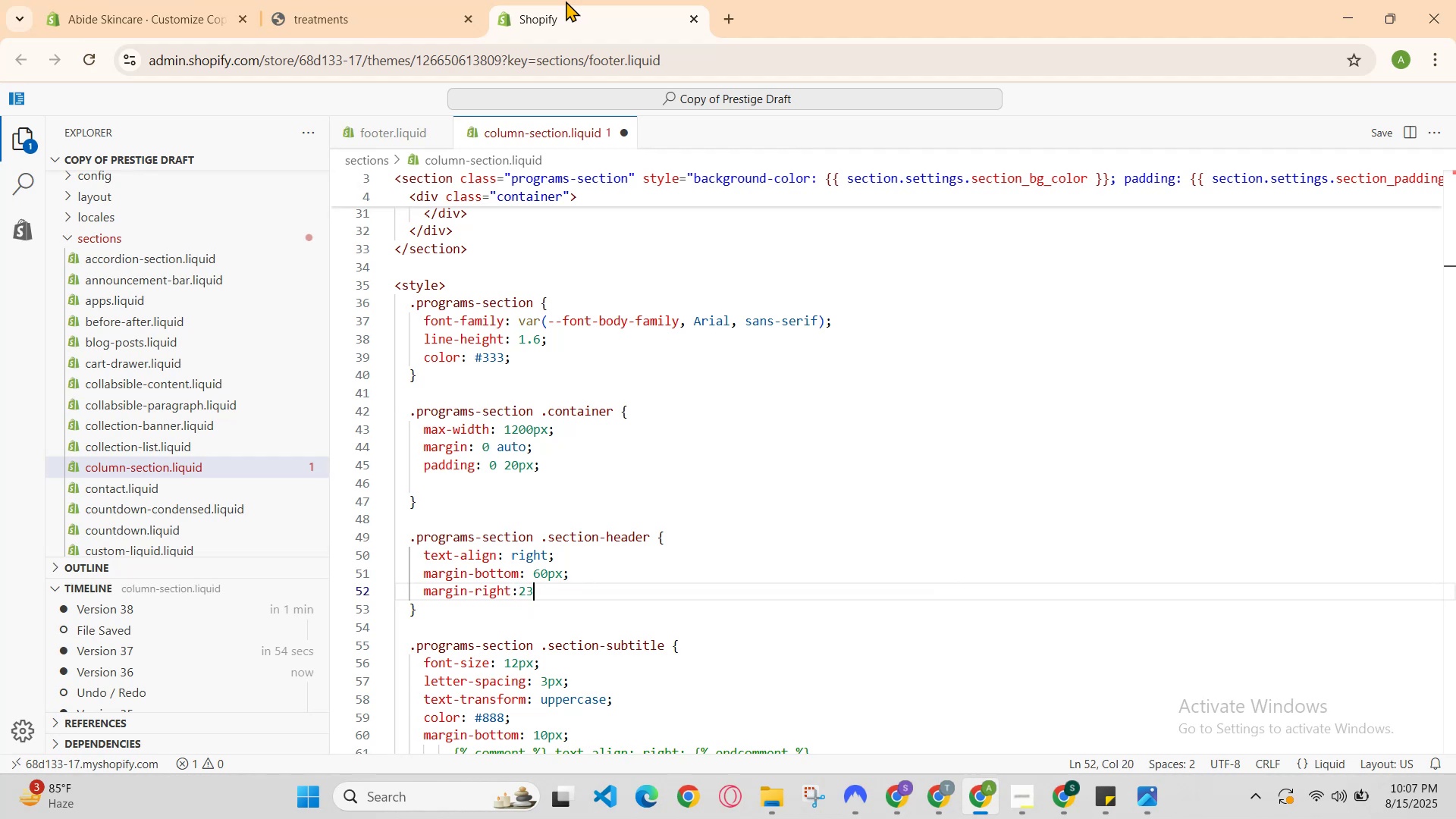 
hold_key(key=ControlLeft, duration=0.8)
 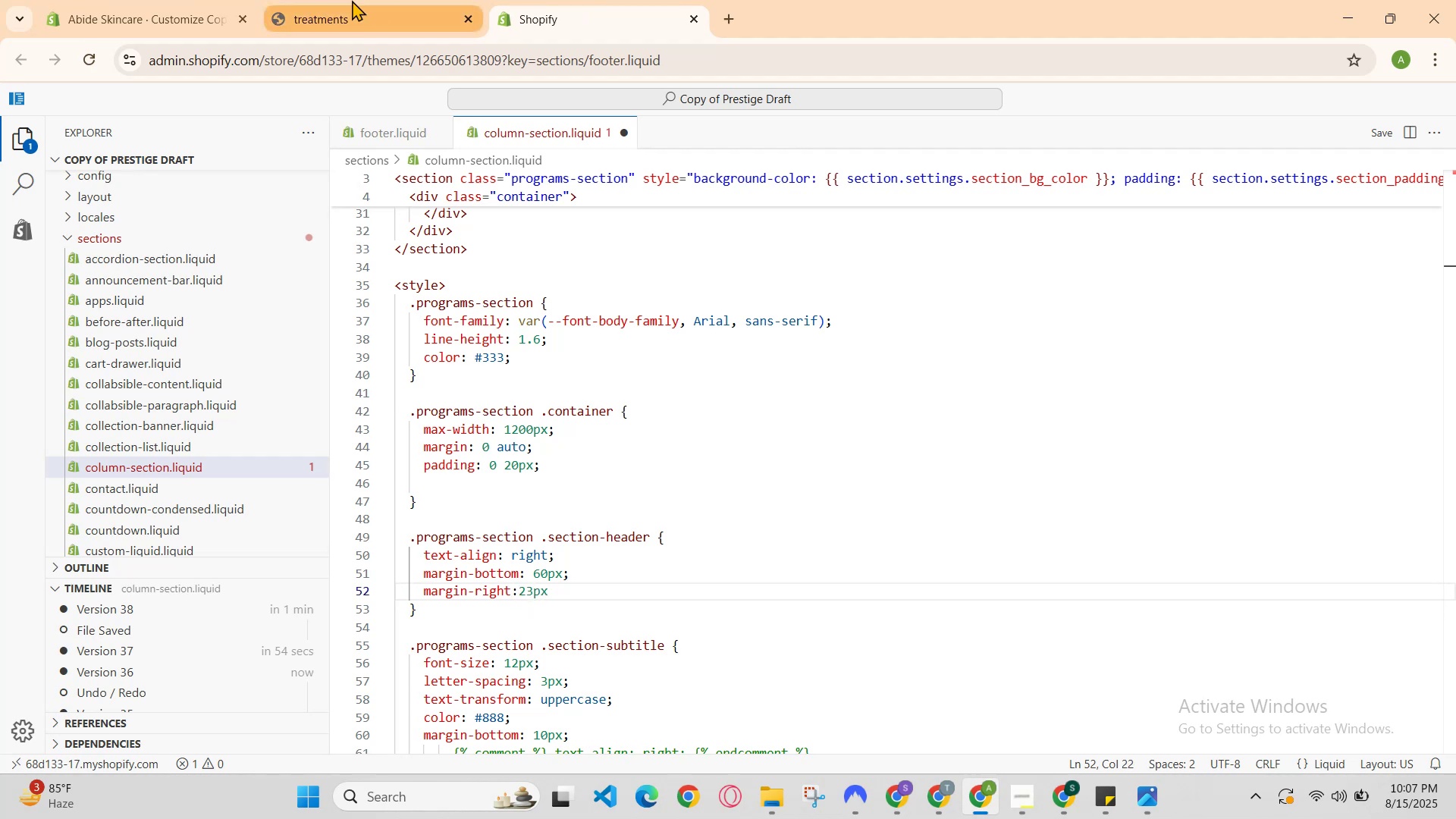 
hold_key(key=S, duration=0.43)
 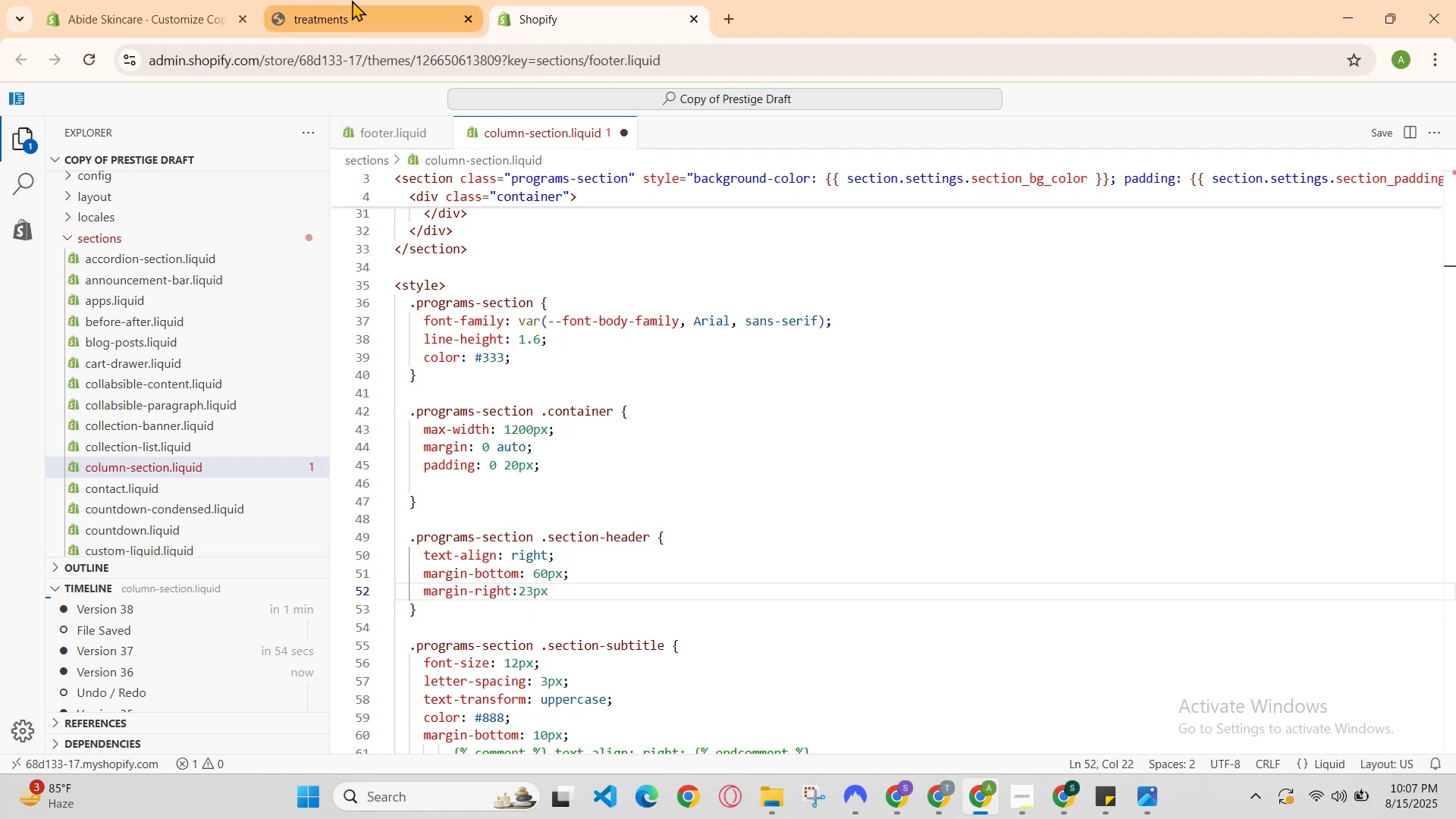 
left_click([352, 0])
 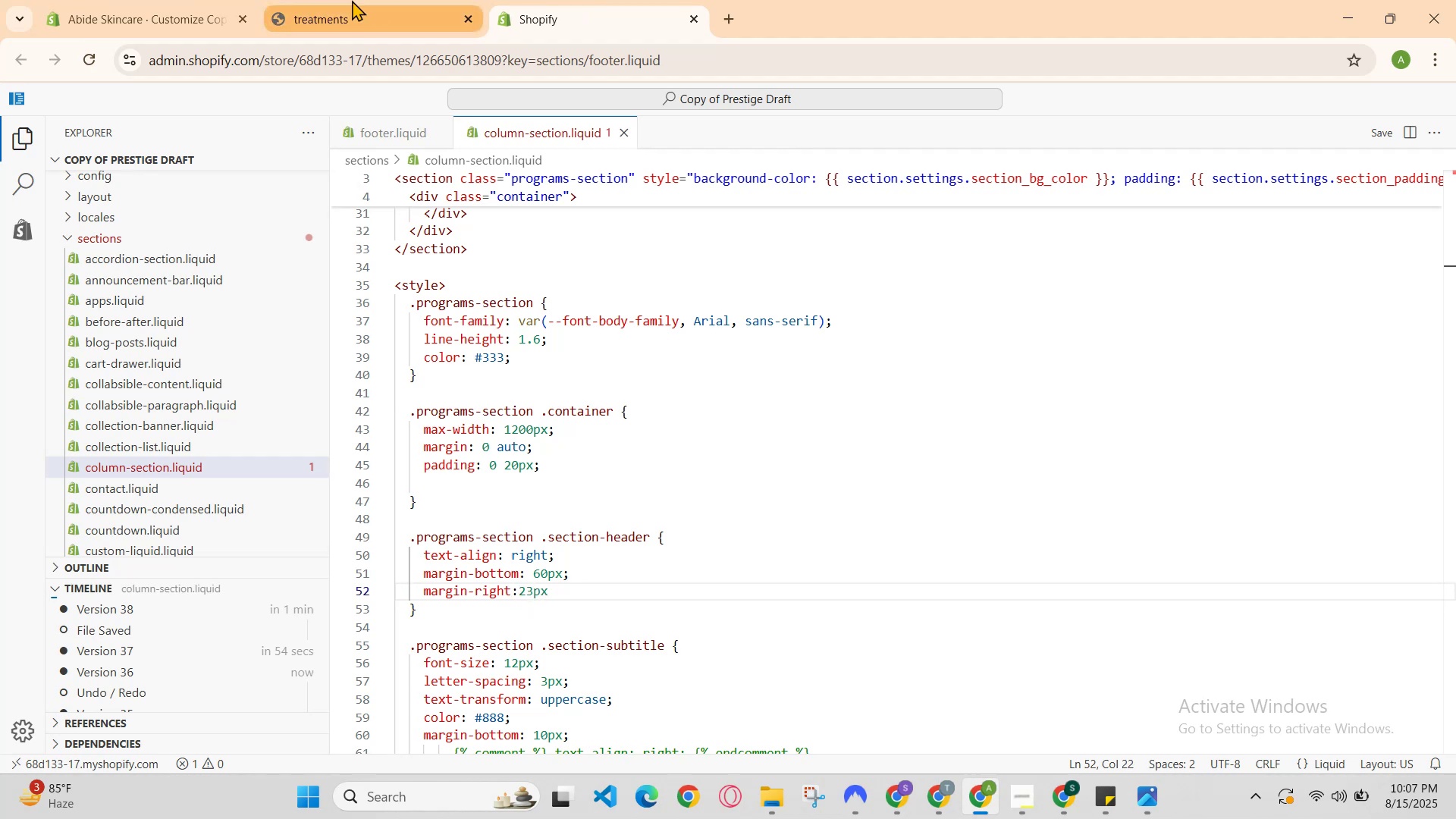 
key(Control+R)
 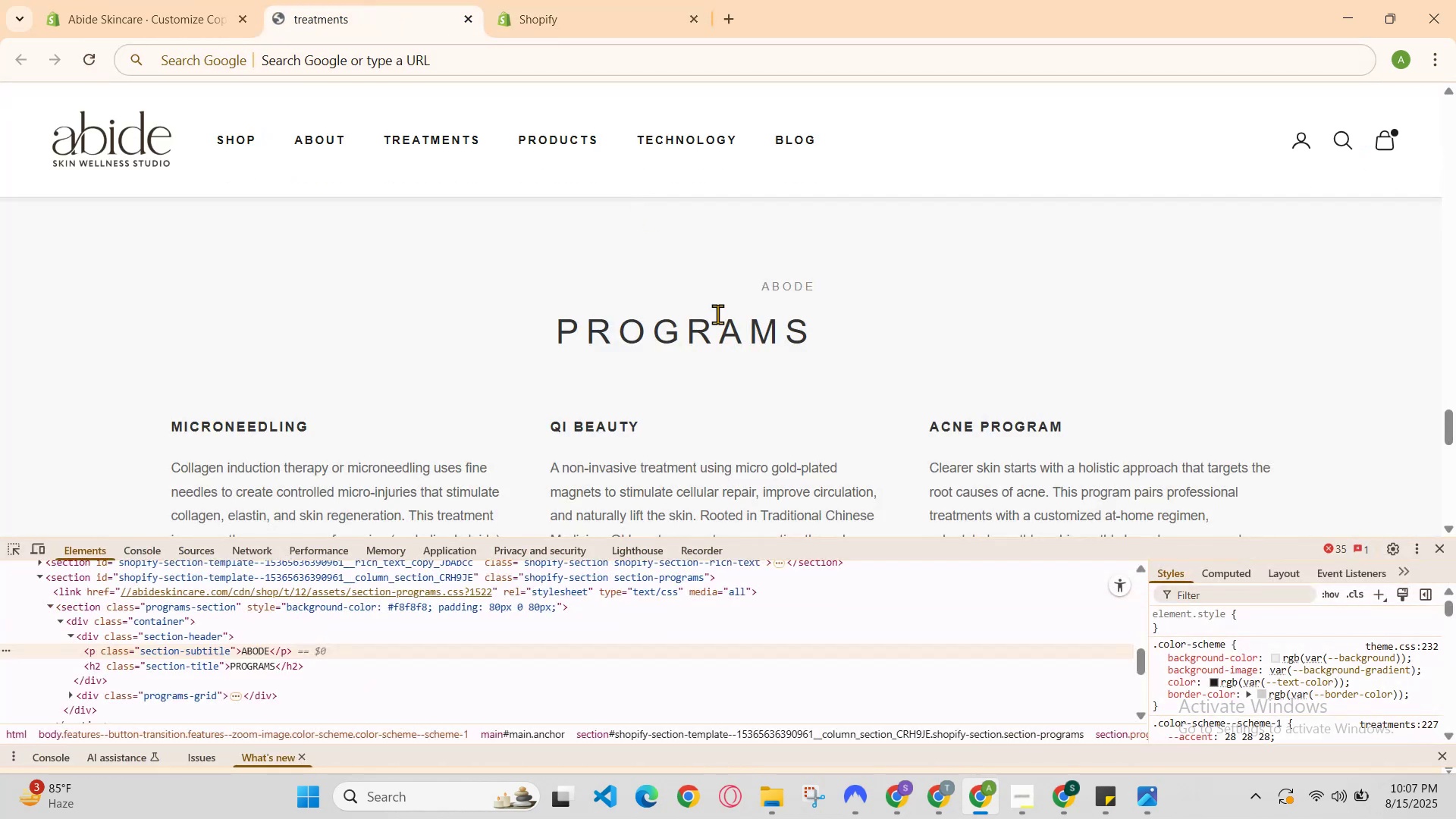 
left_click([580, 0])
 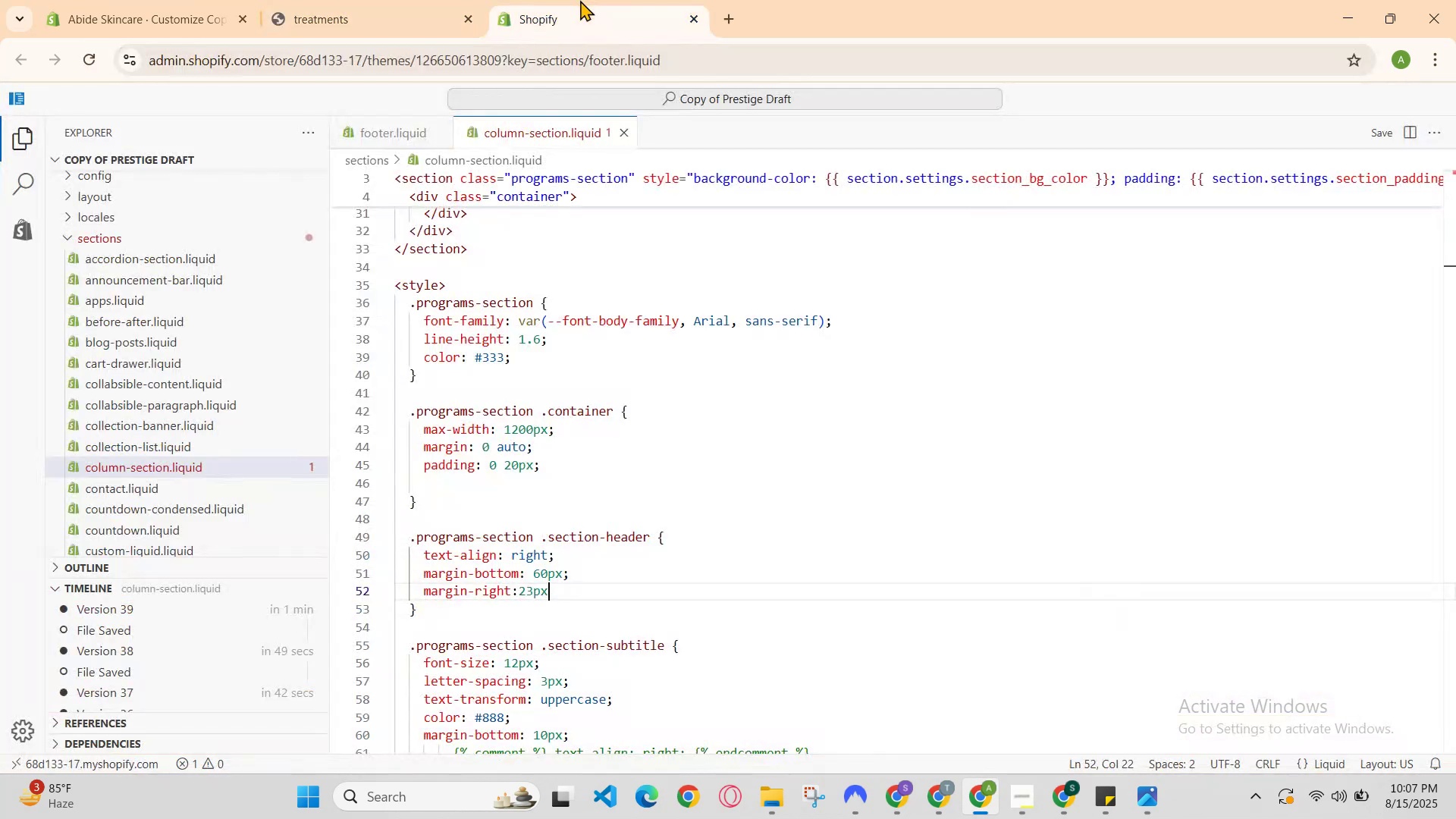 
key(Control+ControlLeft)
 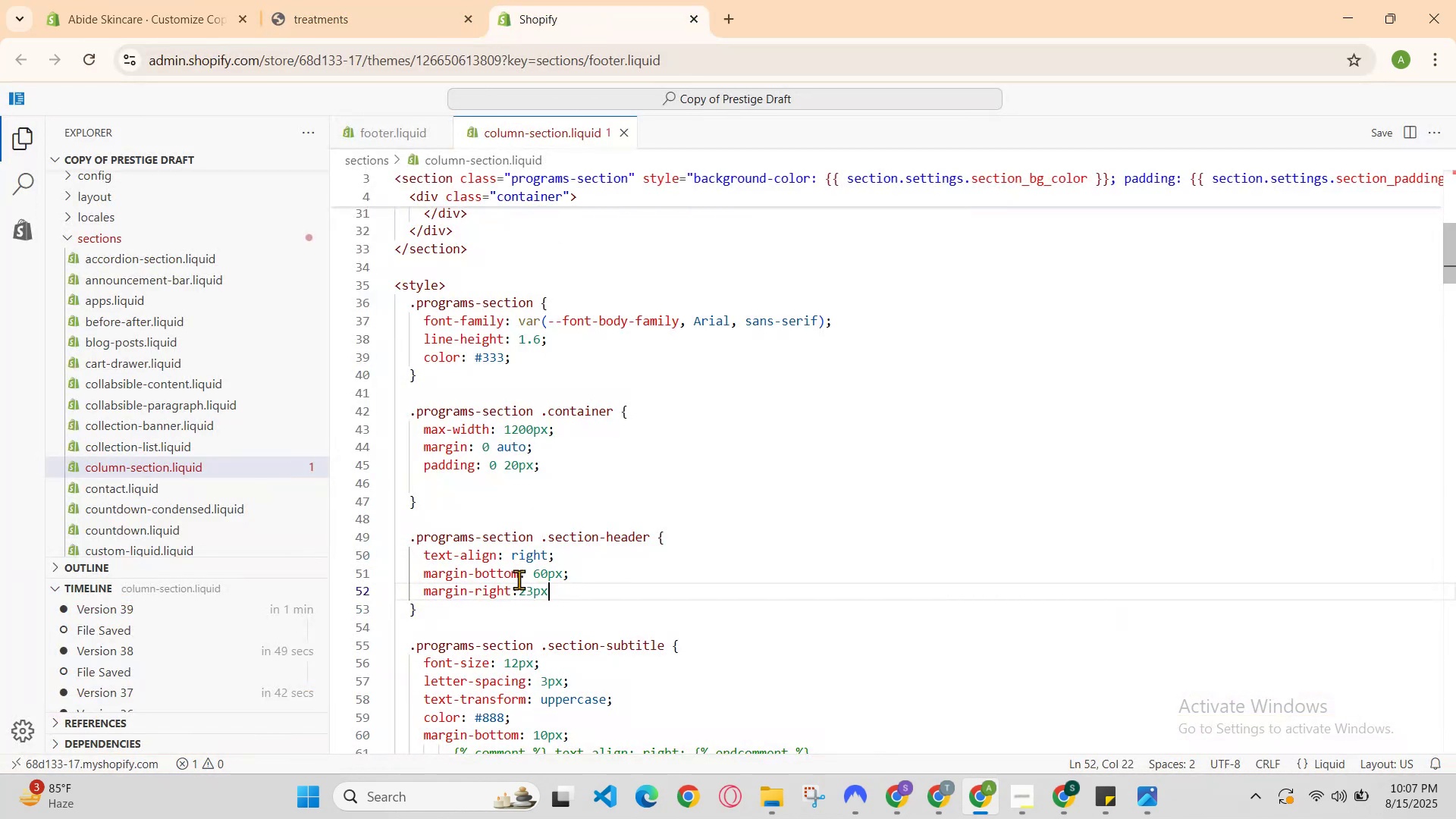 
left_click([521, 591])
 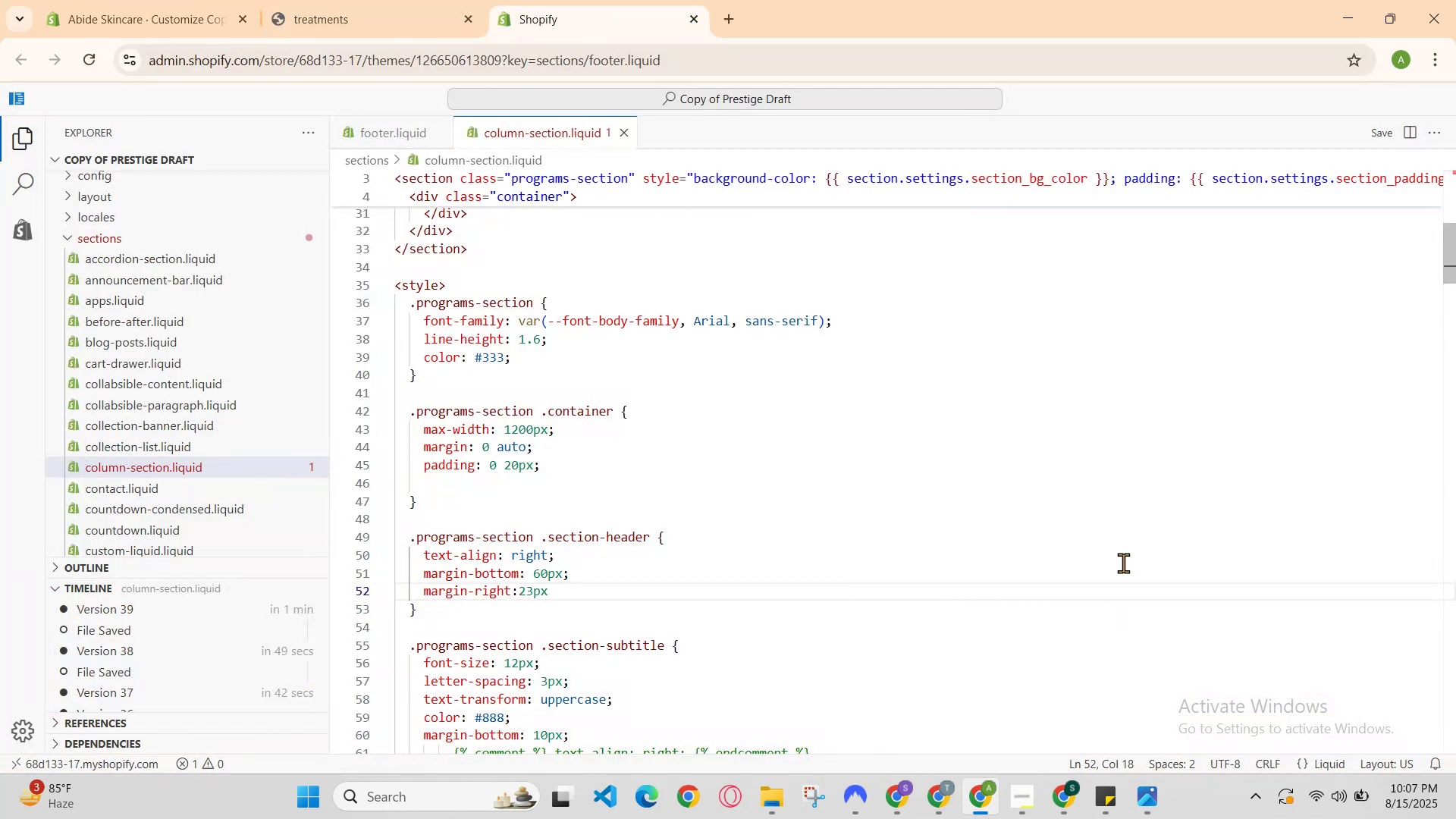 
key(Minus)
 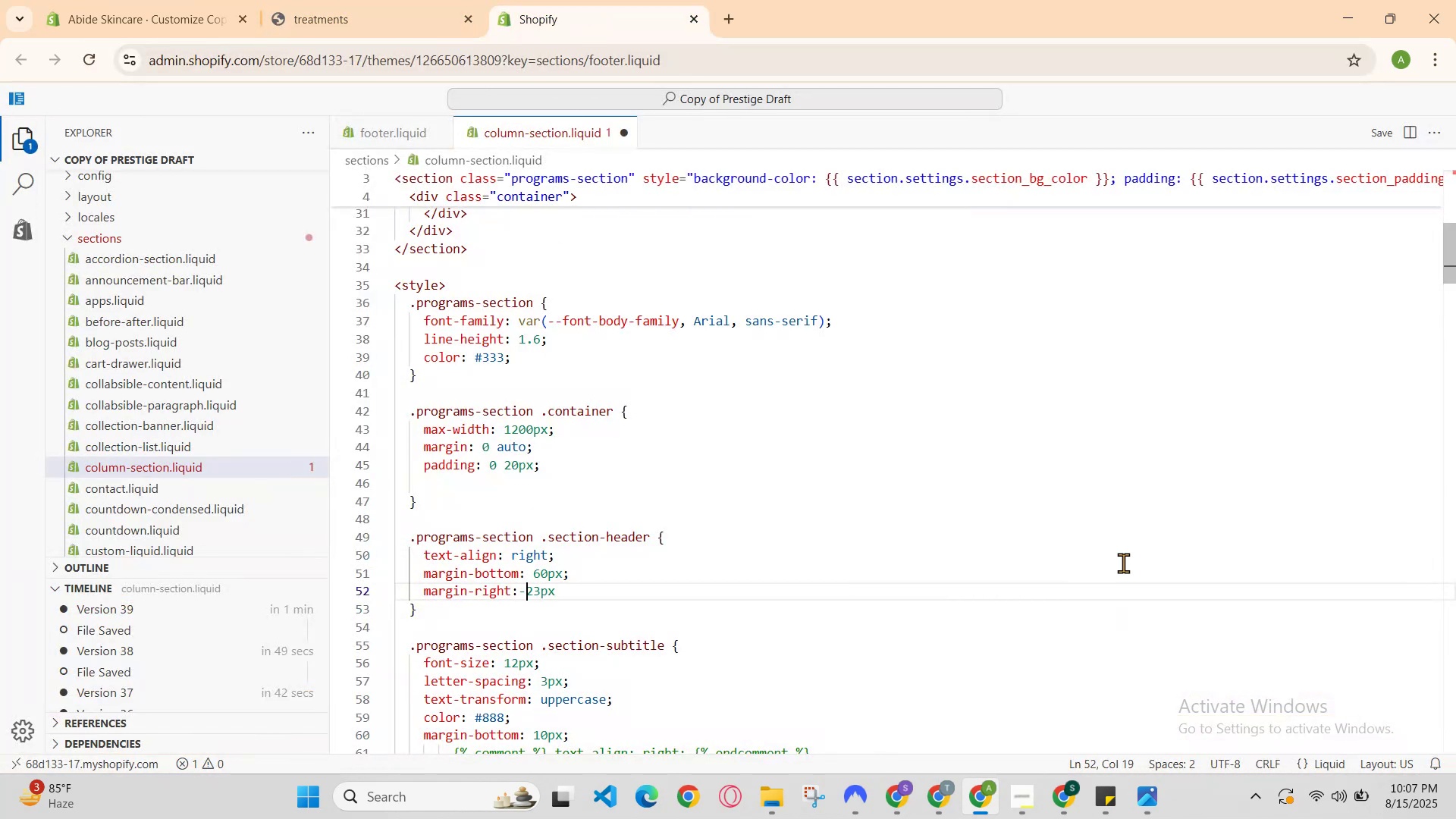 
hold_key(key=ControlLeft, duration=0.54)
 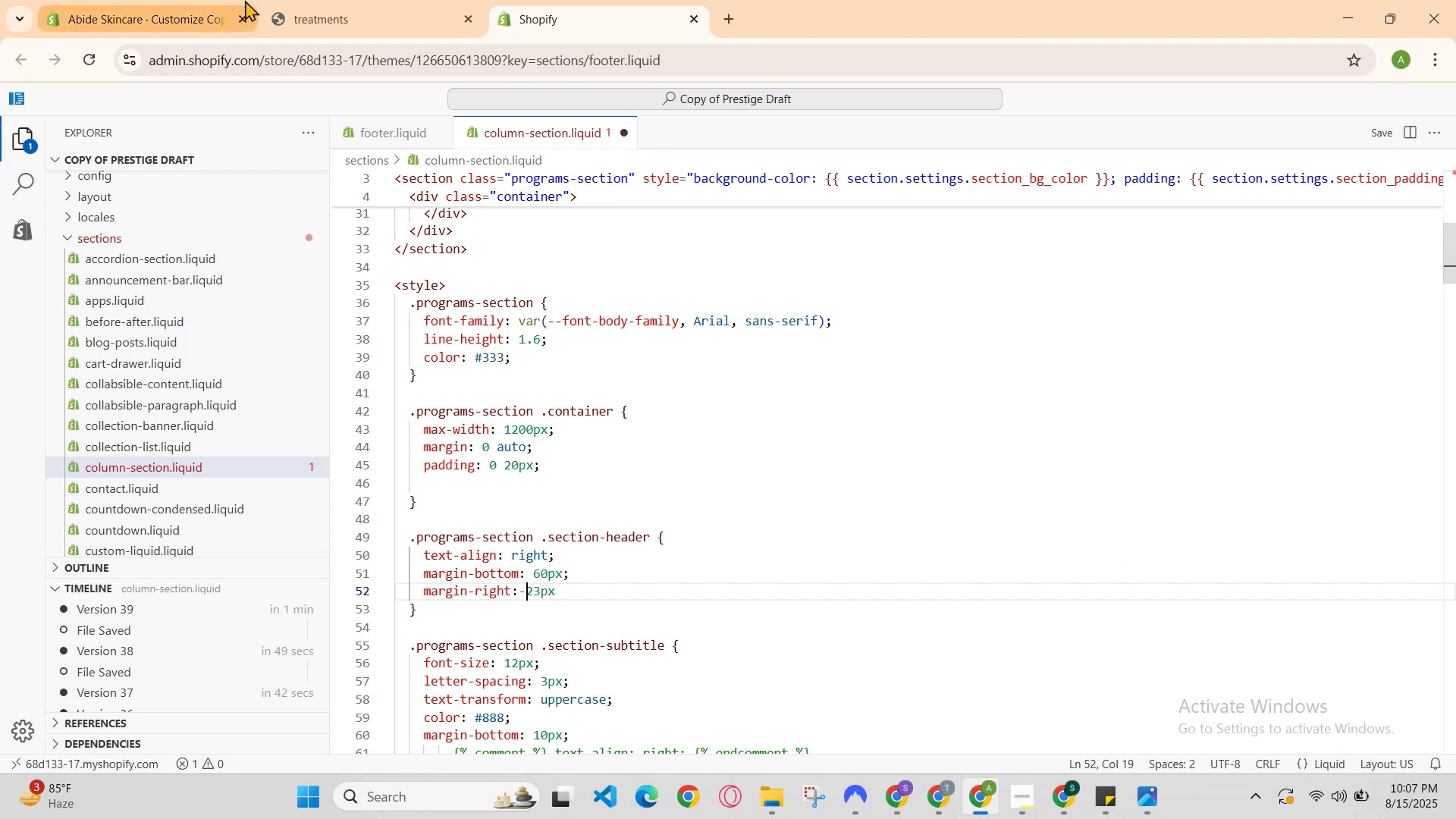 
hold_key(key=S, duration=0.39)
 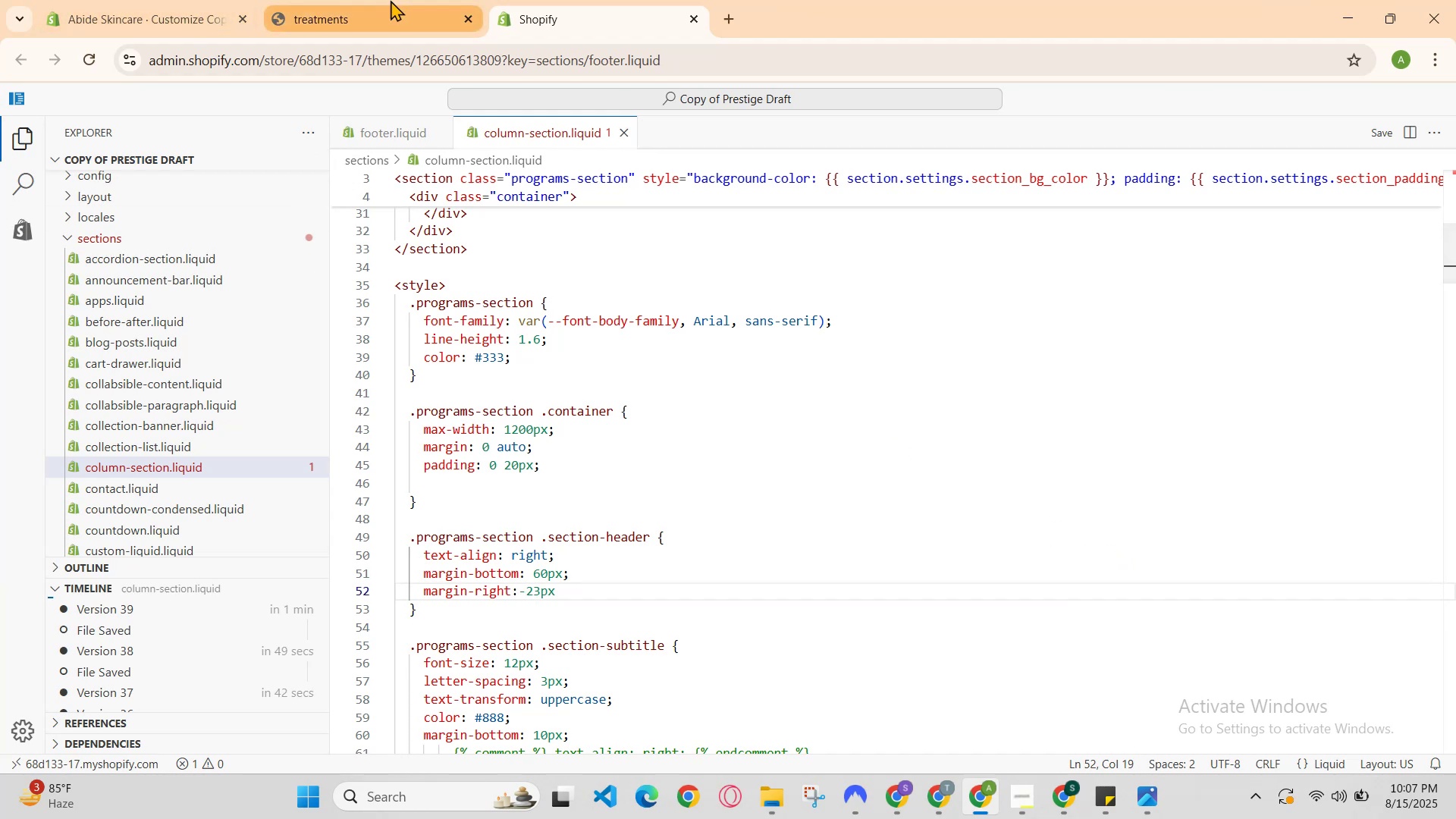 
left_click([395, 0])
 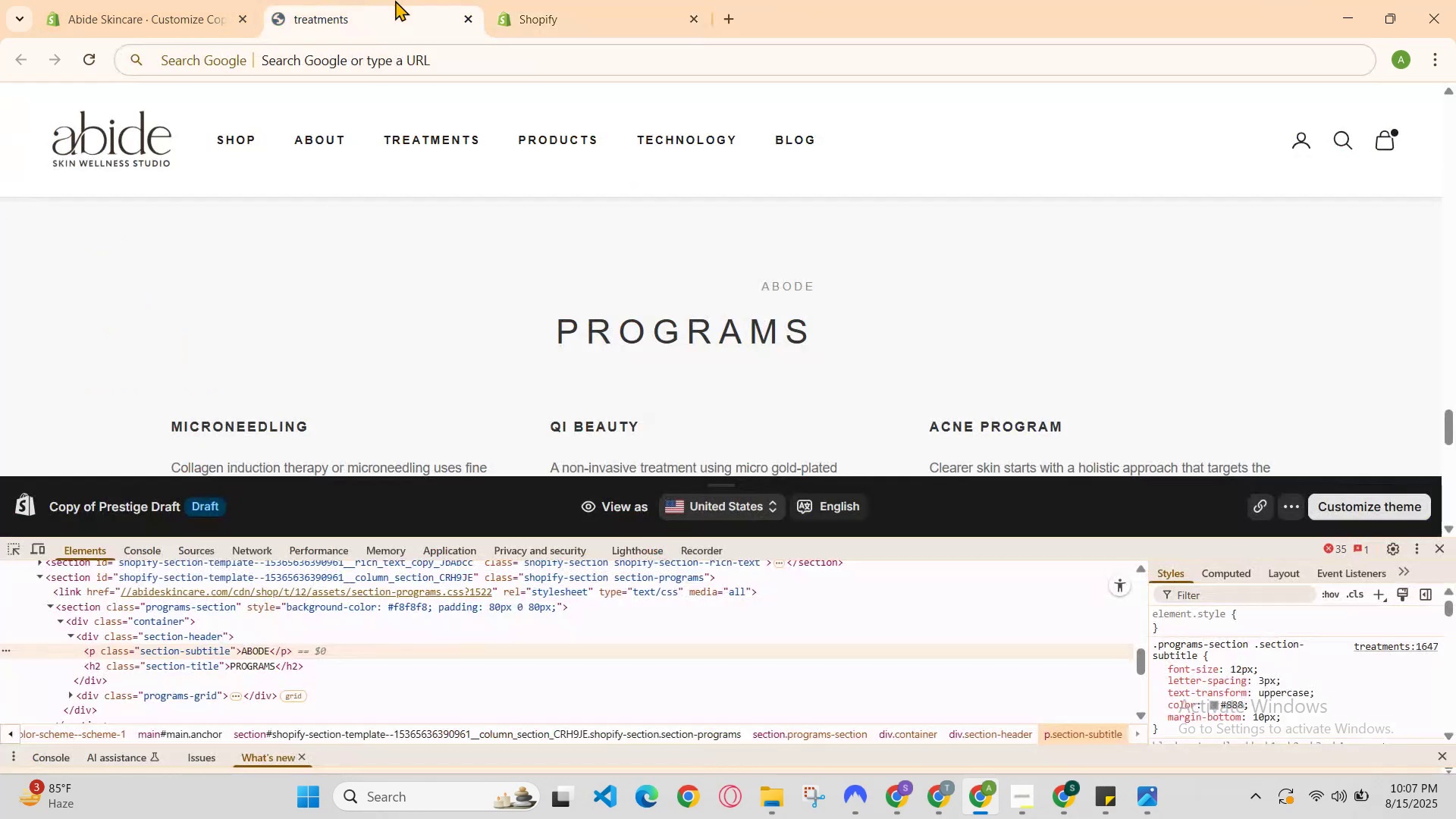 
key(Control+R)
 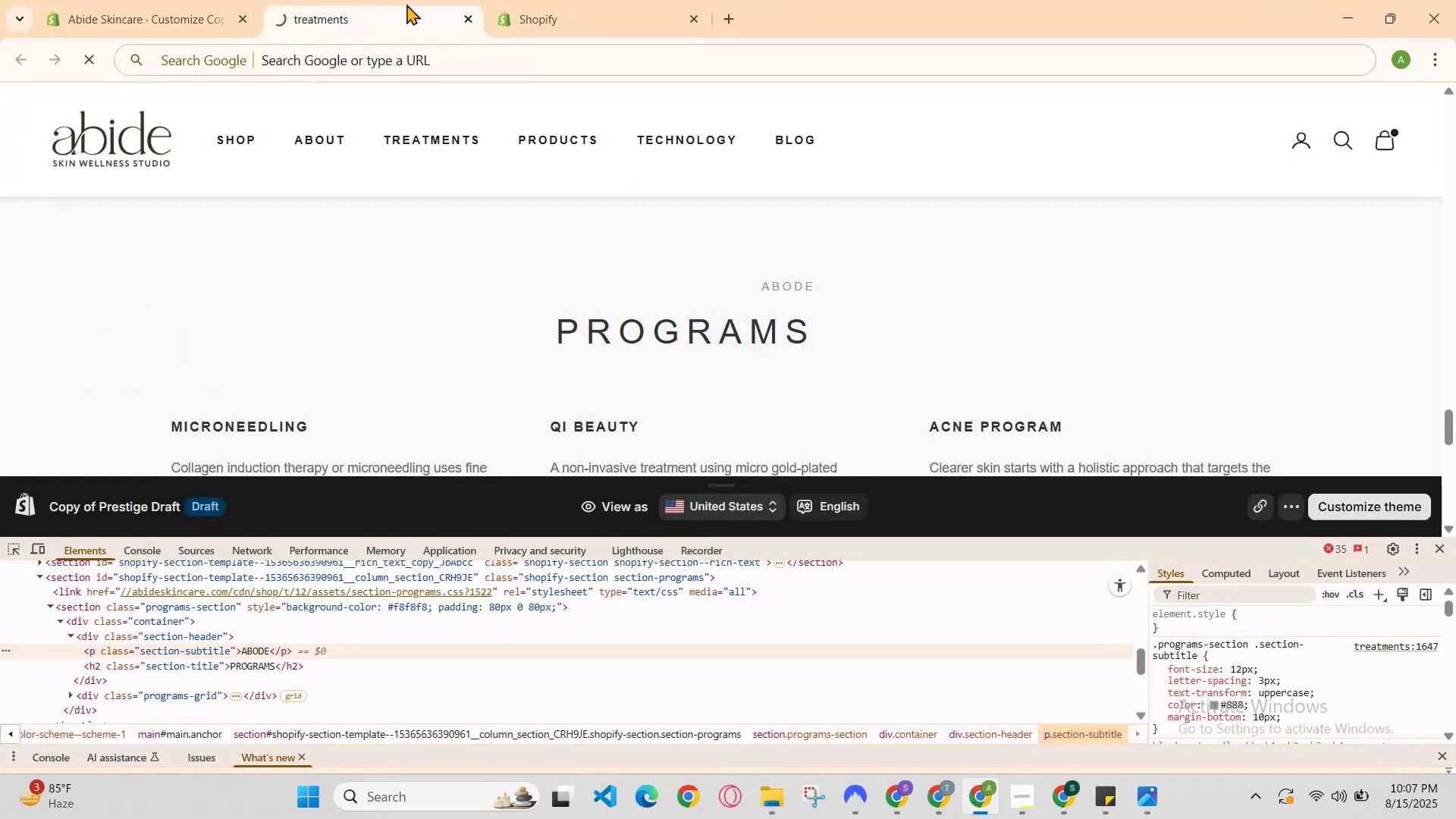 
scroll: coordinate [462, 114], scroll_direction: none, amount: 0.0
 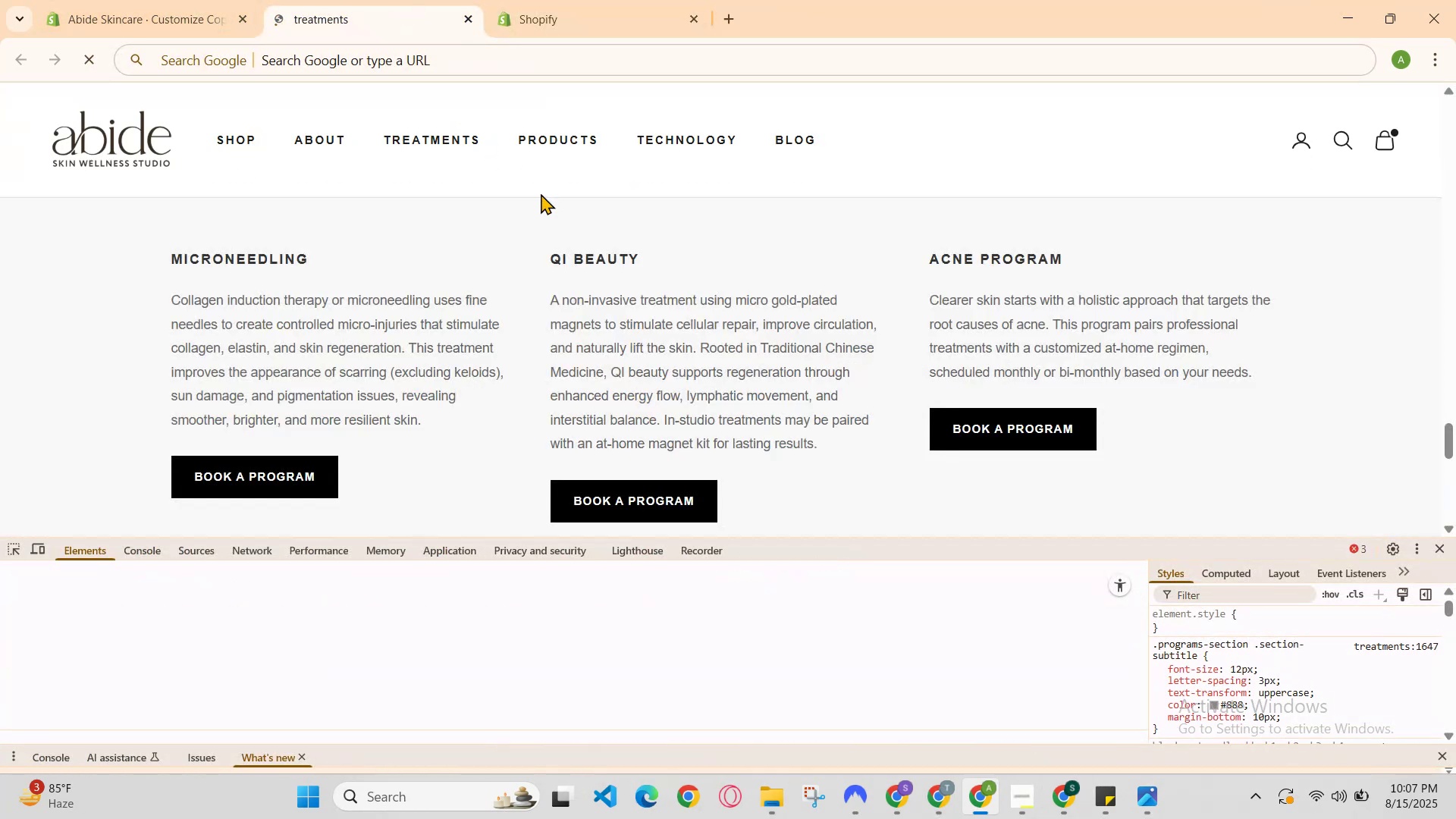 
scroll: coordinate [664, 287], scroll_direction: up, amount: 1.0
 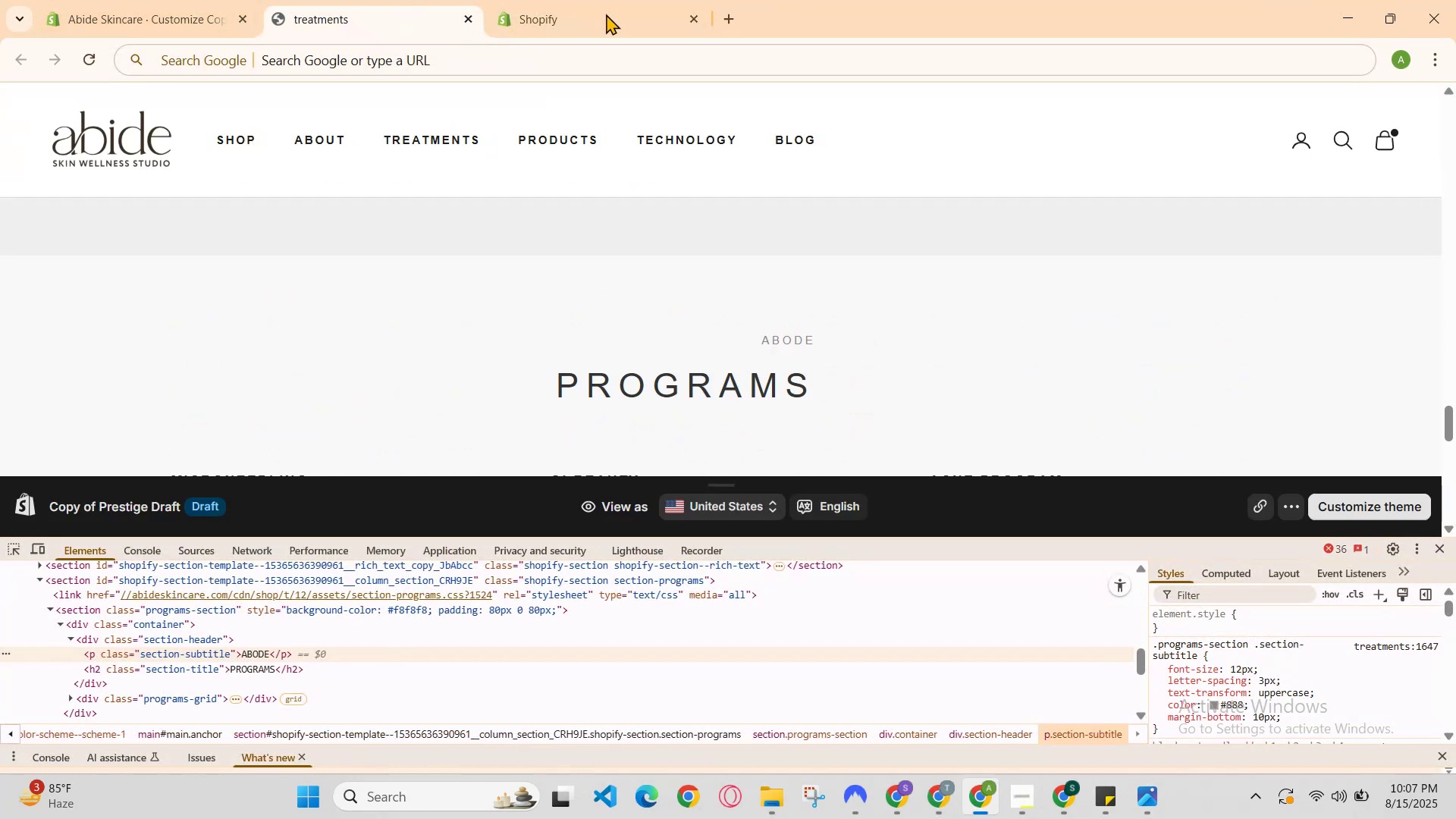 
left_click([598, 0])
 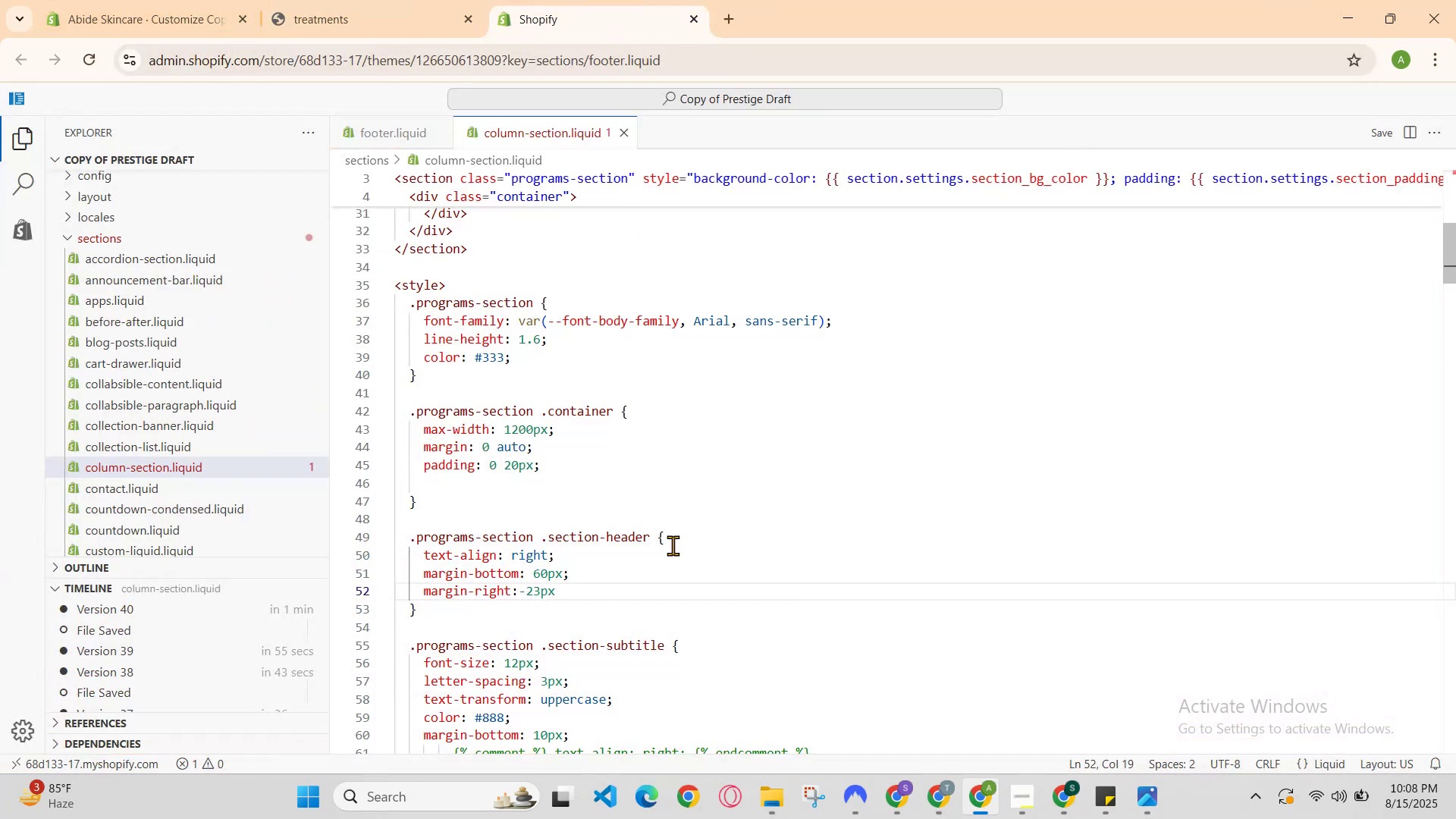 
left_click([666, 563])
 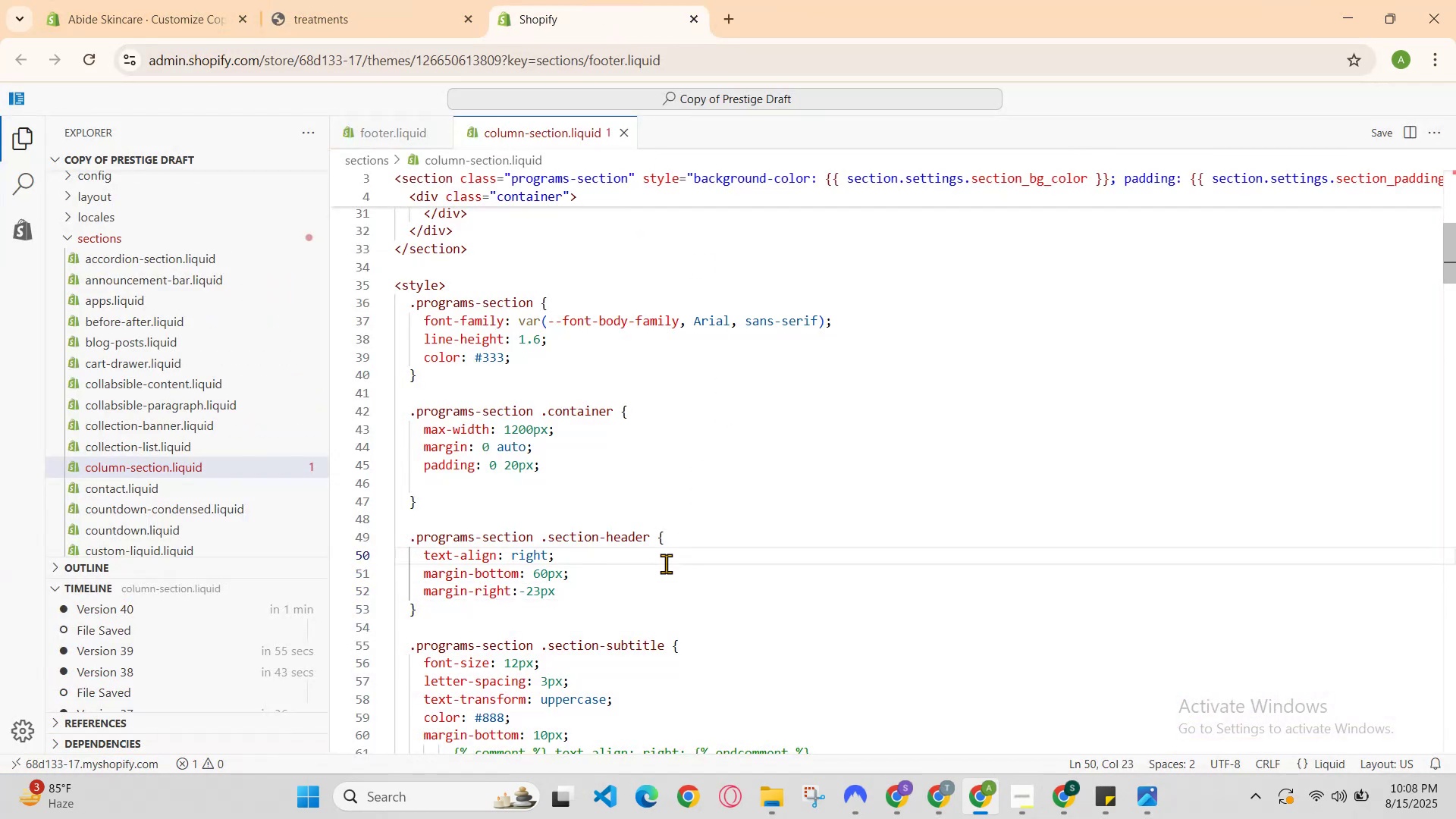 
key(Control+ControlRight)
 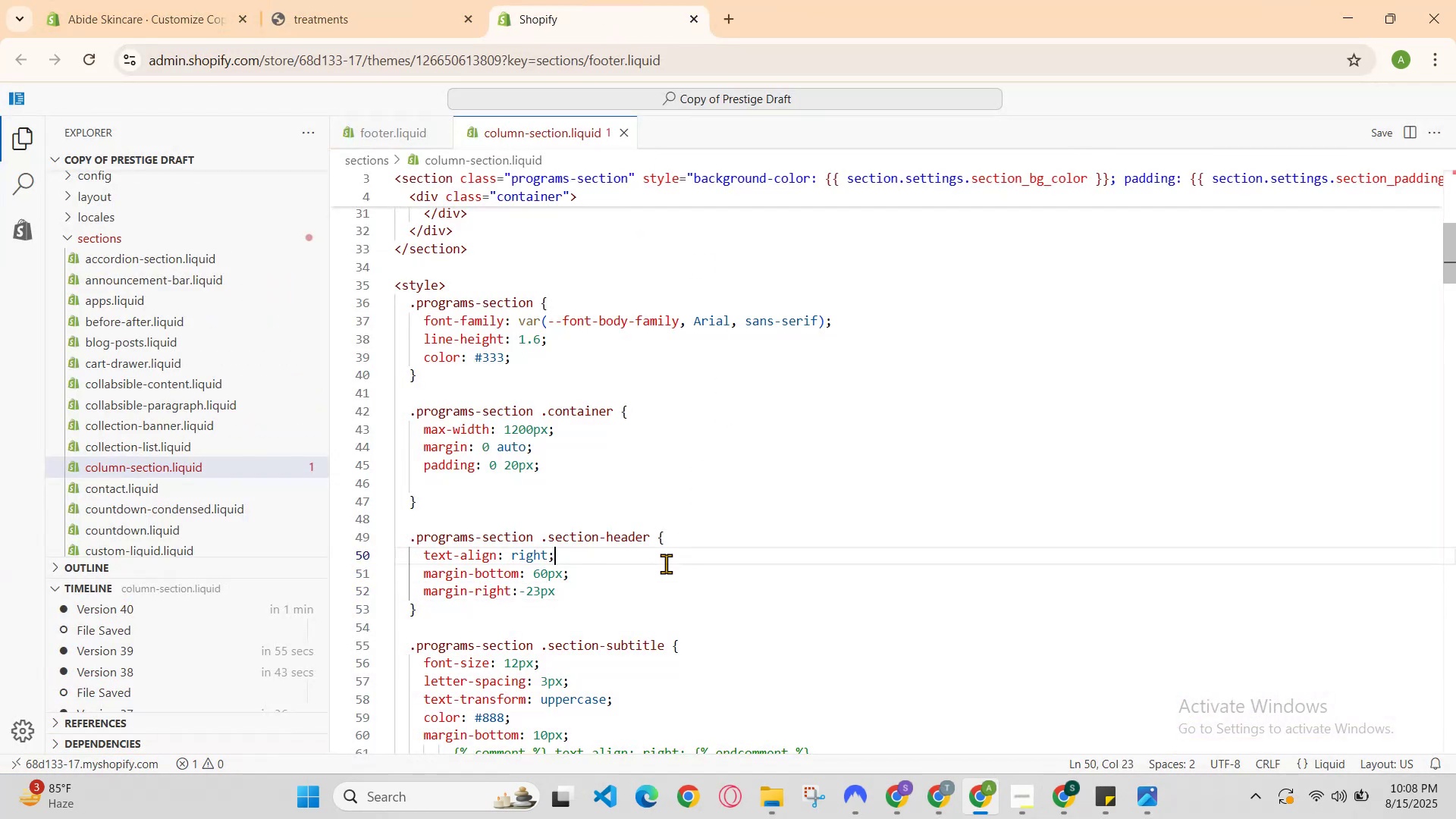 
key(Control+Slash)
 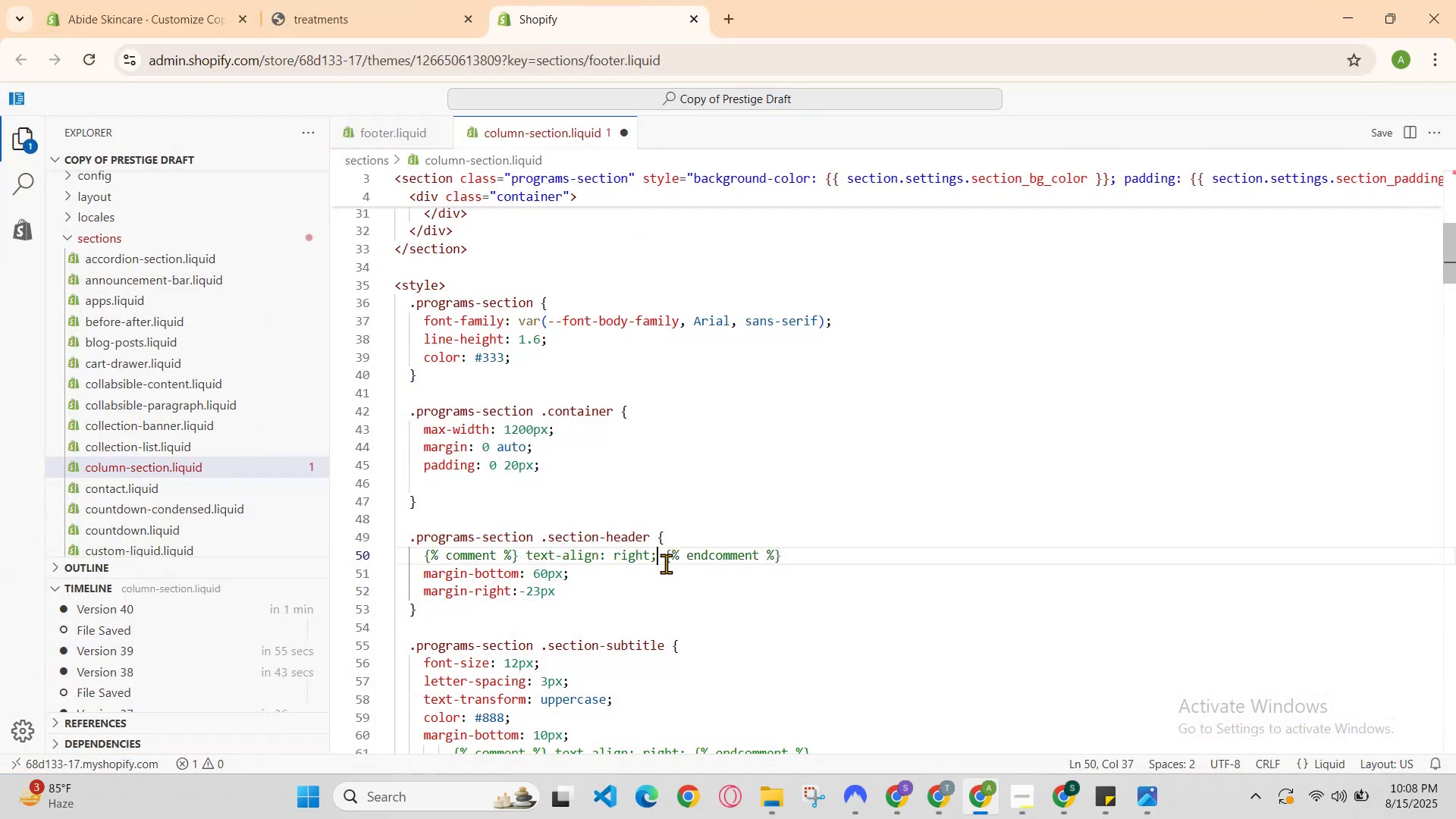 
hold_key(key=ControlLeft, duration=0.5)
 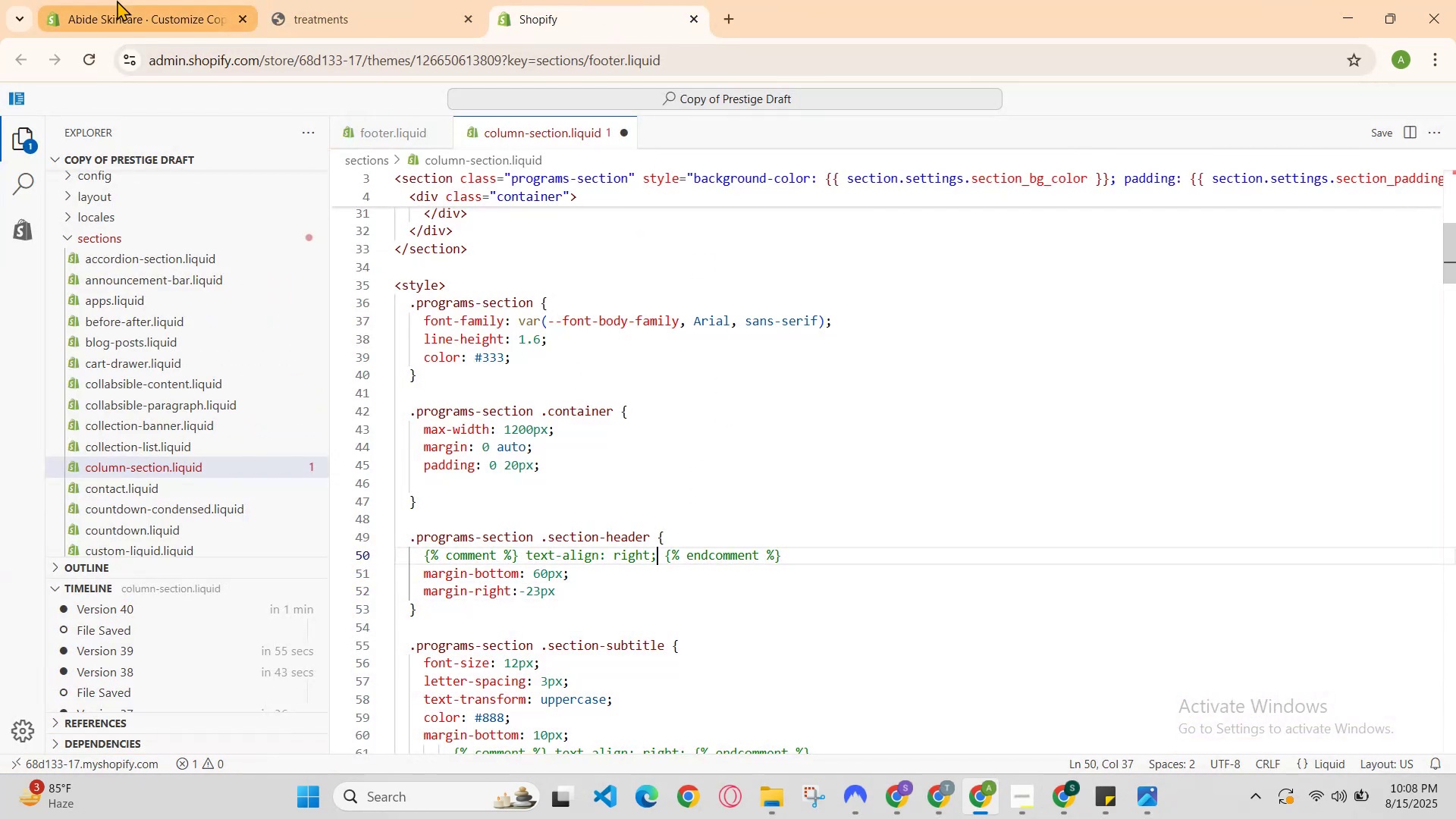 
hold_key(key=S, duration=0.4)
 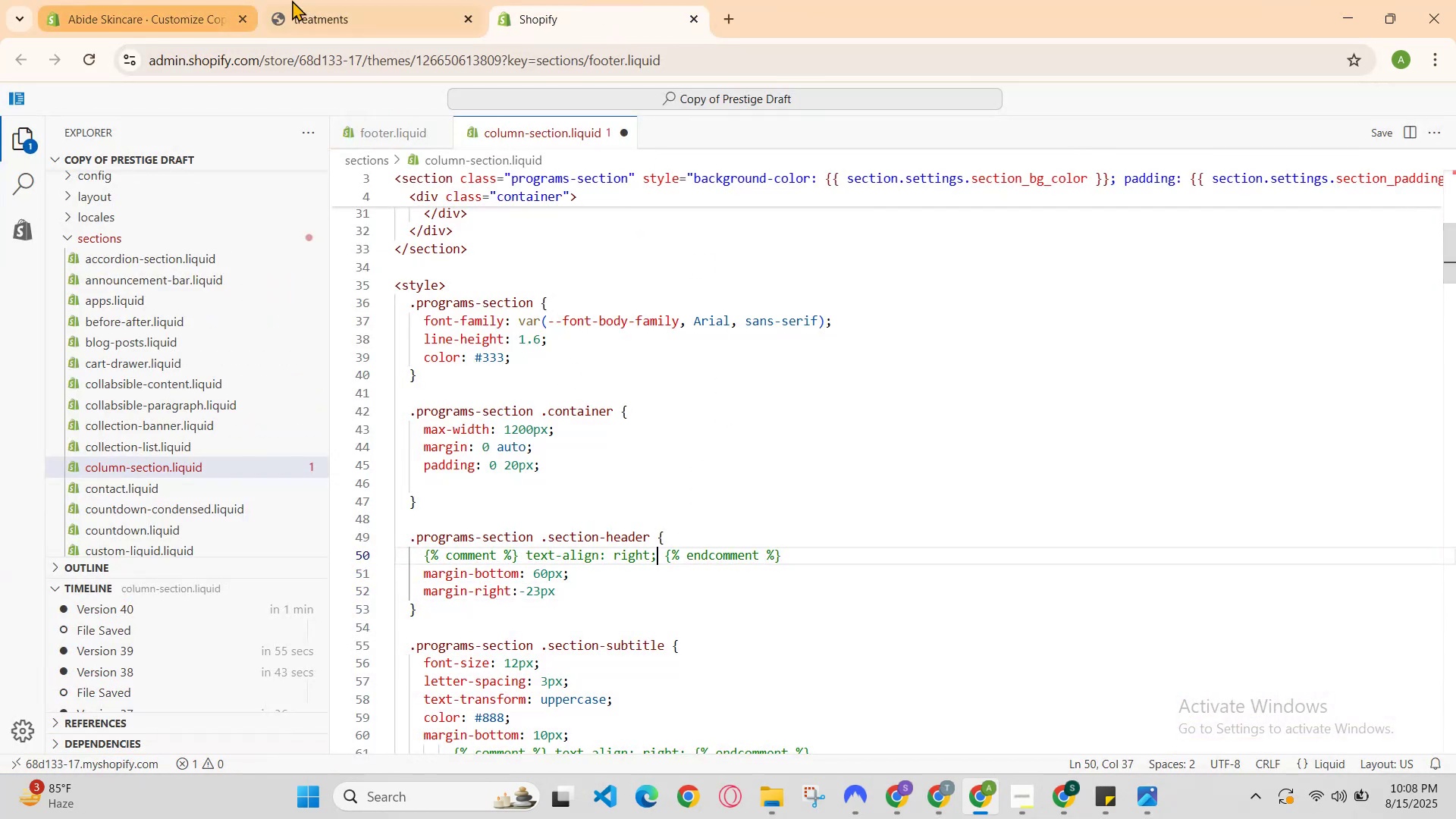 
left_click([319, 0])
 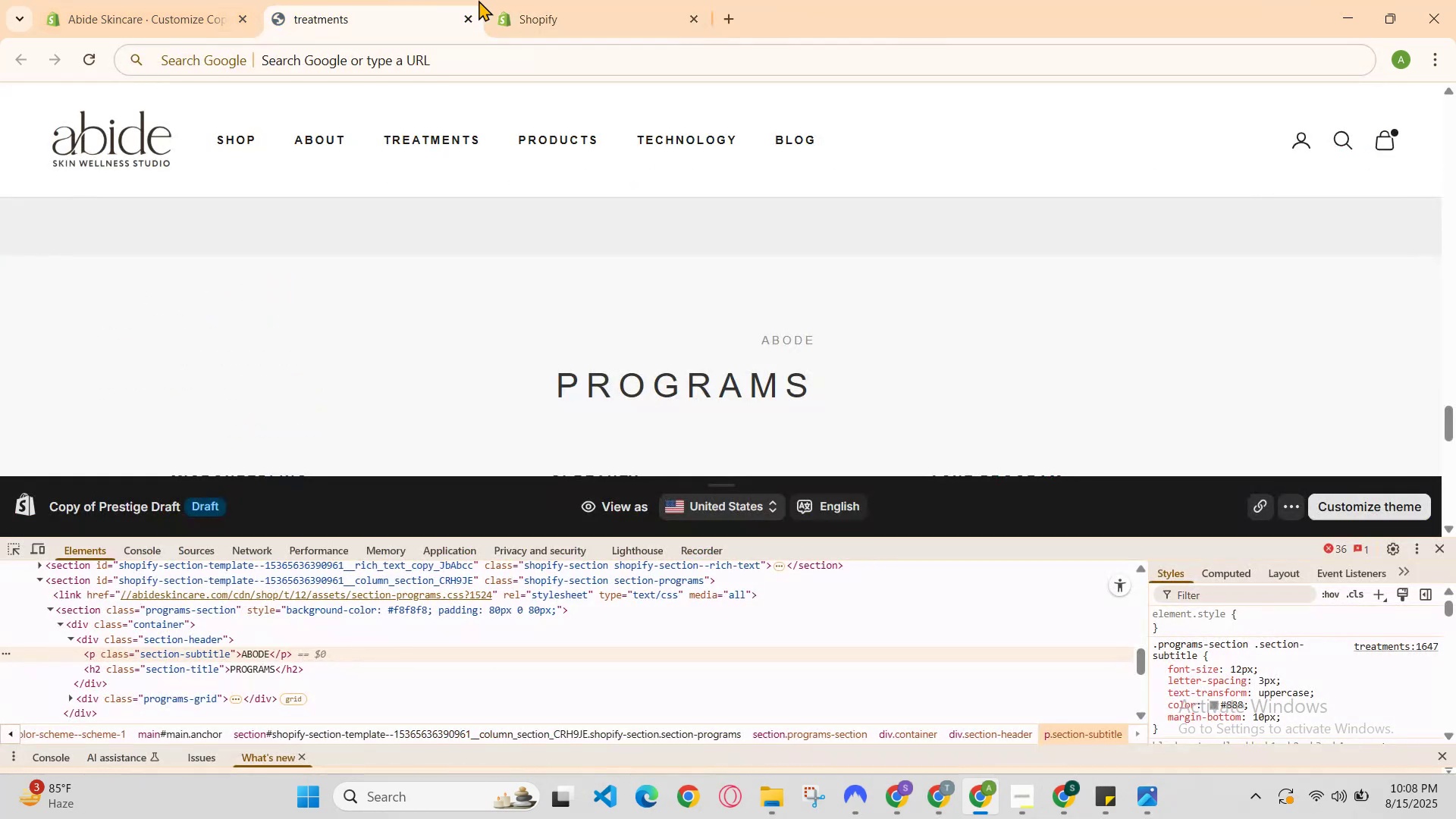 
left_click([542, 0])
 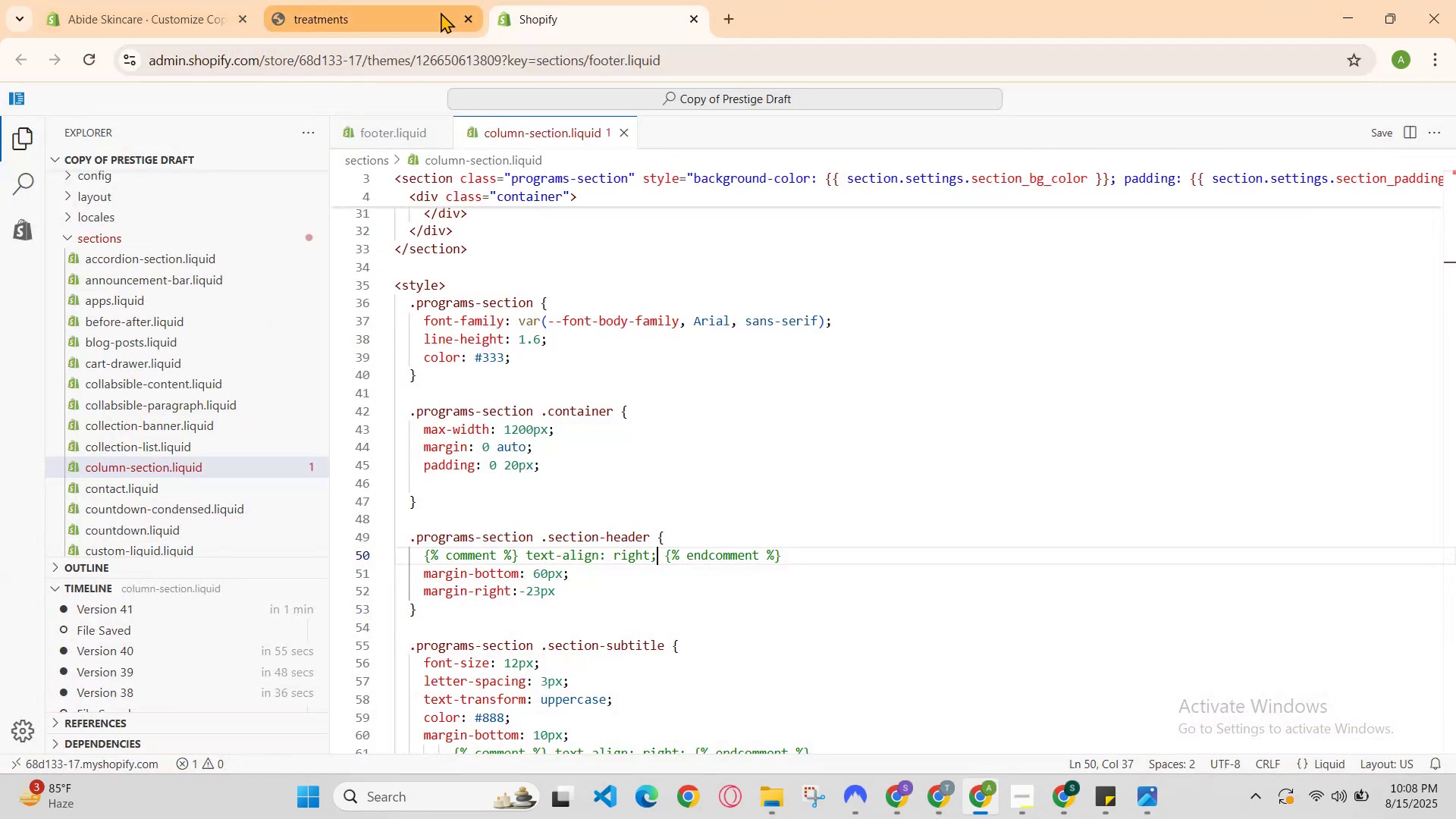 
left_click([411, 2])
 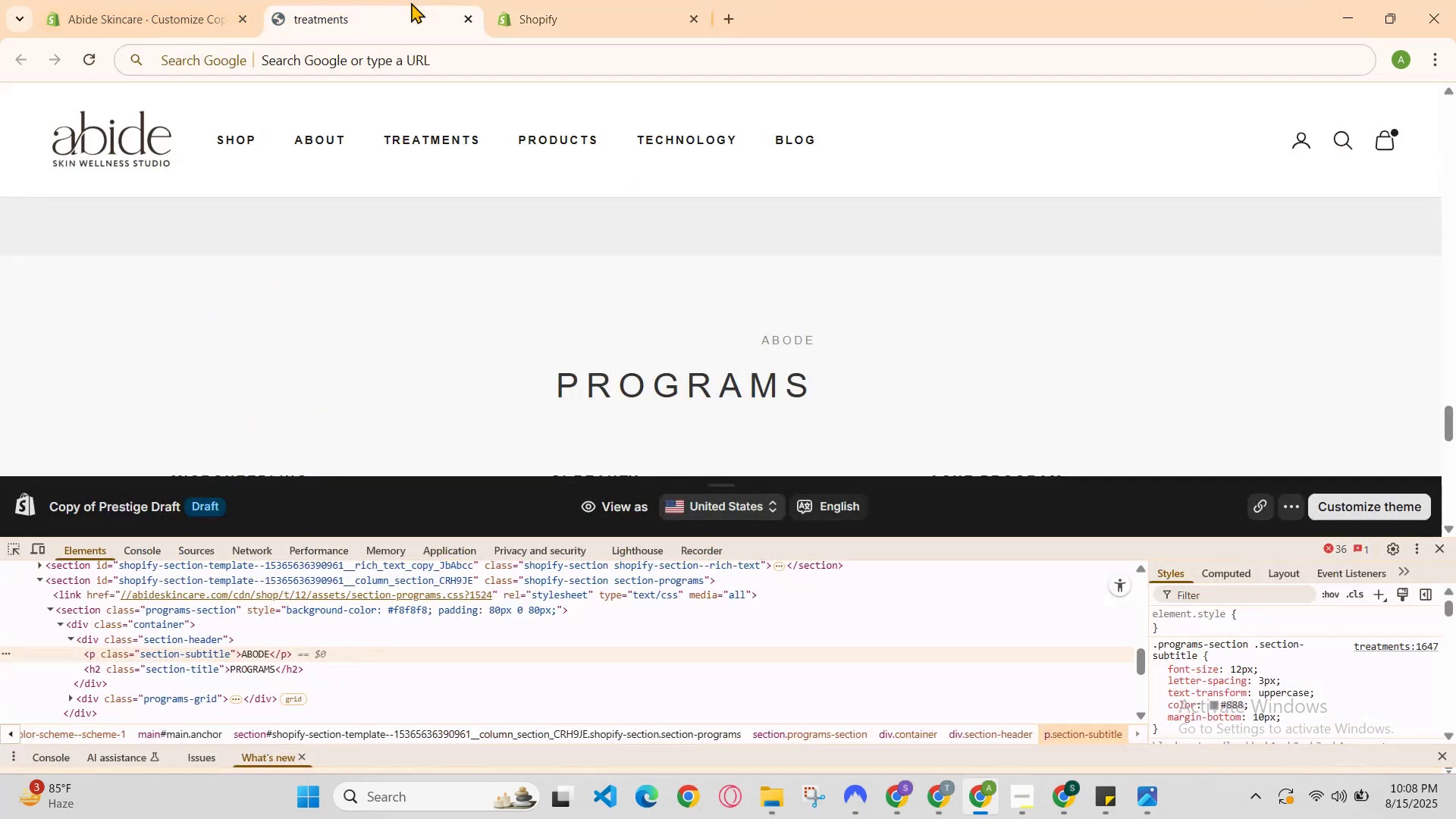 
key(Control+R)
 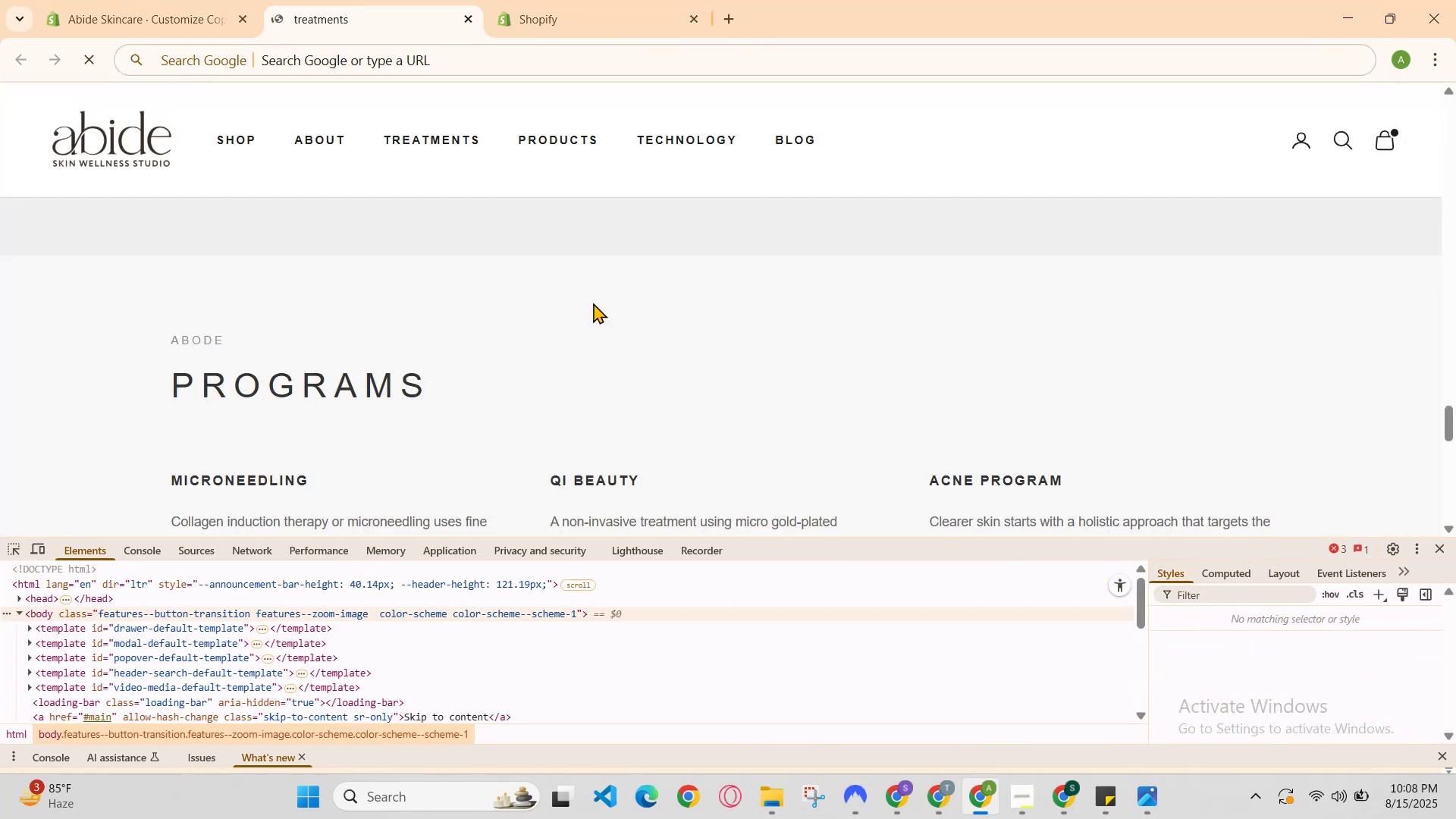 
scroll: coordinate [593, 303], scroll_direction: none, amount: 0.0
 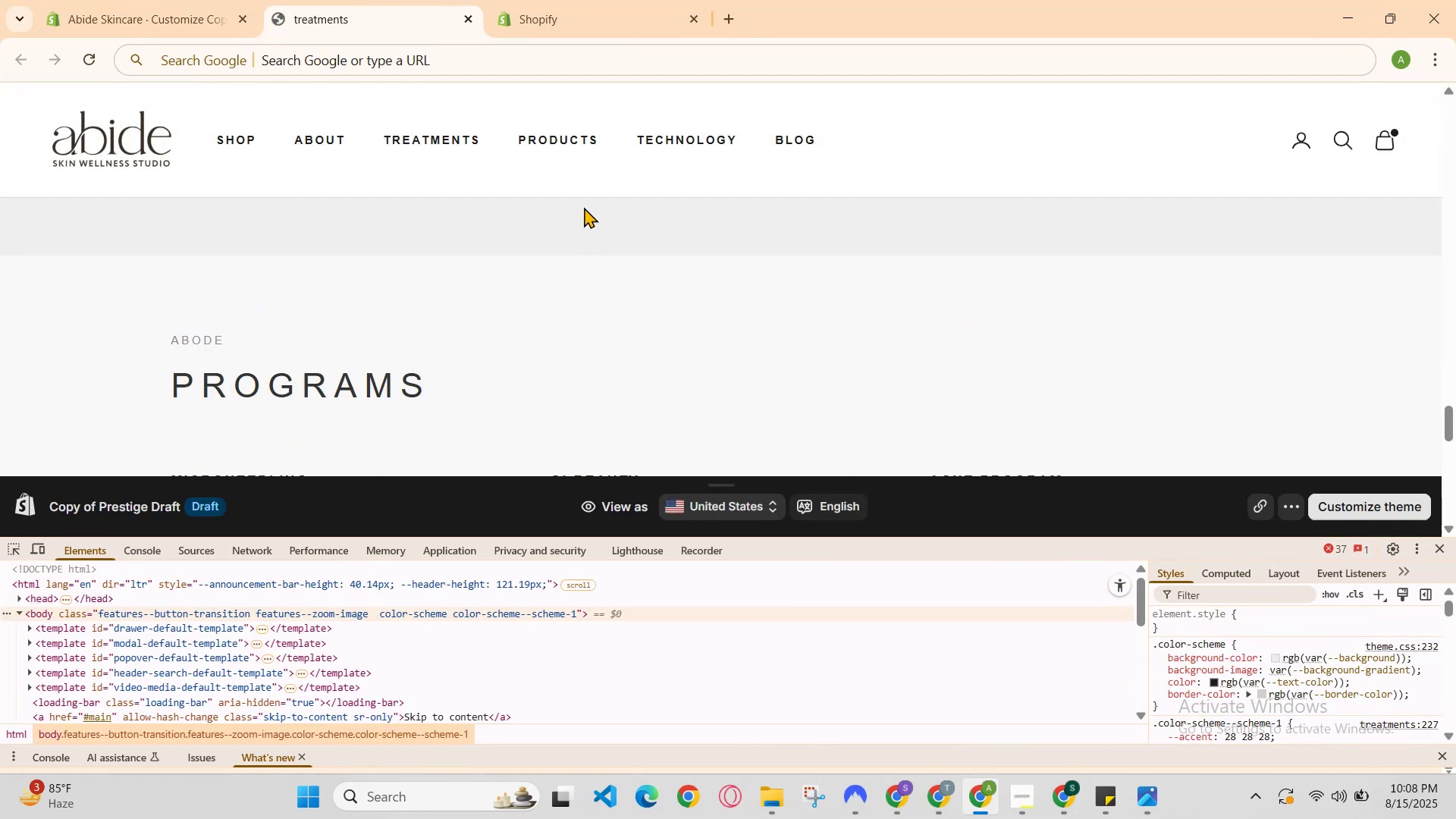 
left_click([588, 0])
 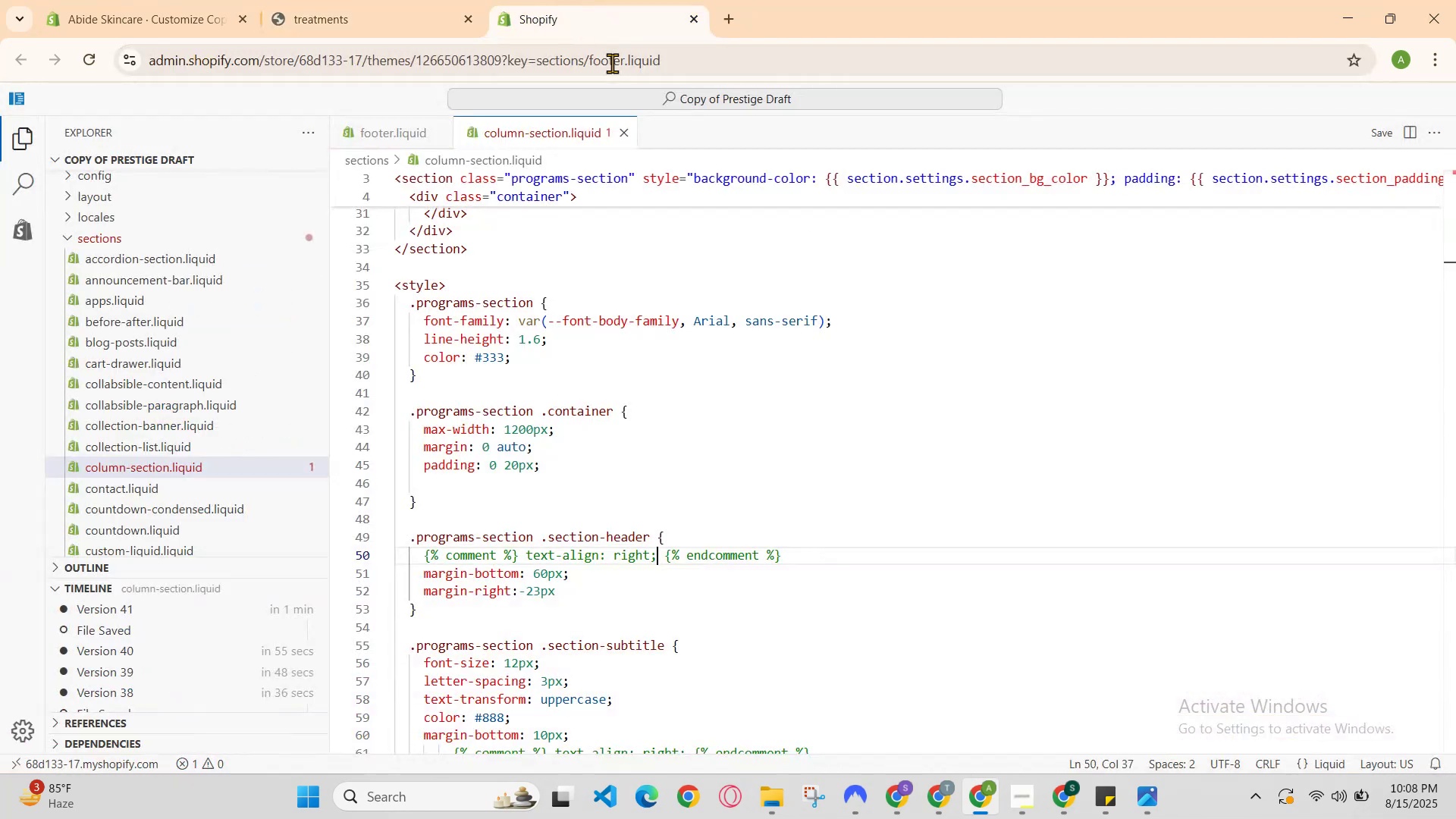 
key(Control+Z)
 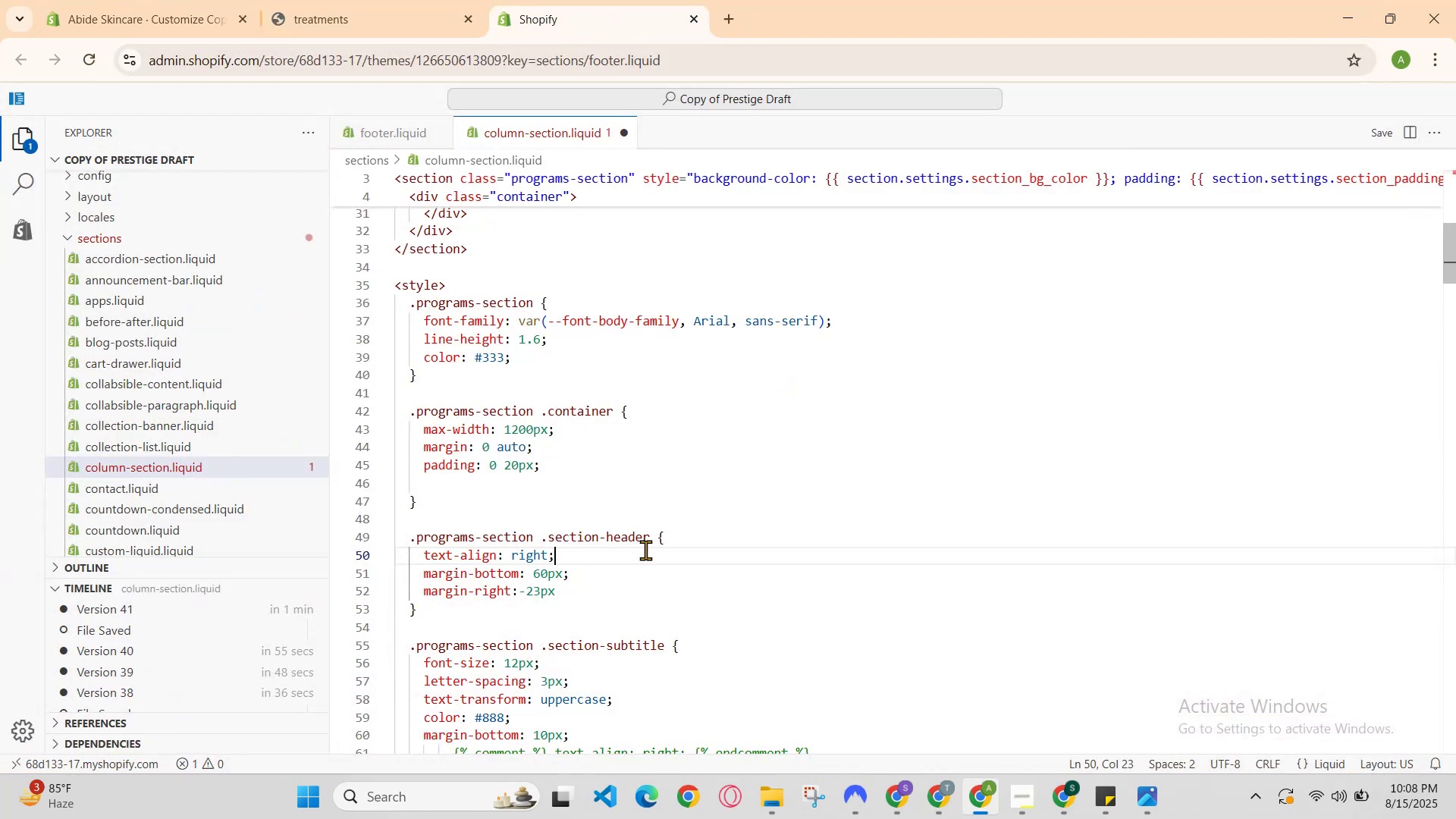 
scroll: coordinate [645, 550], scroll_direction: down, amount: 1.0
 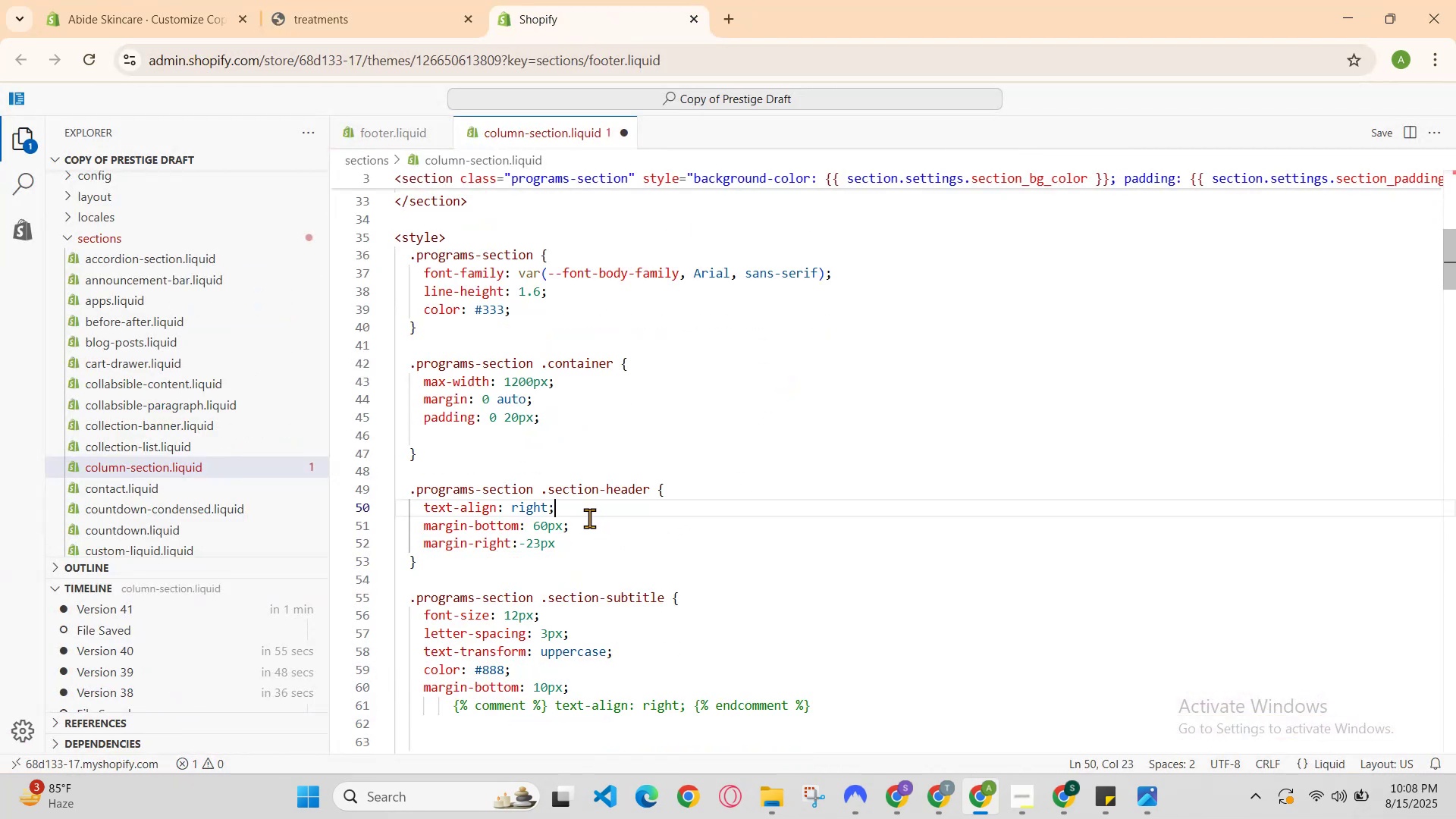 
left_click([595, 522])
 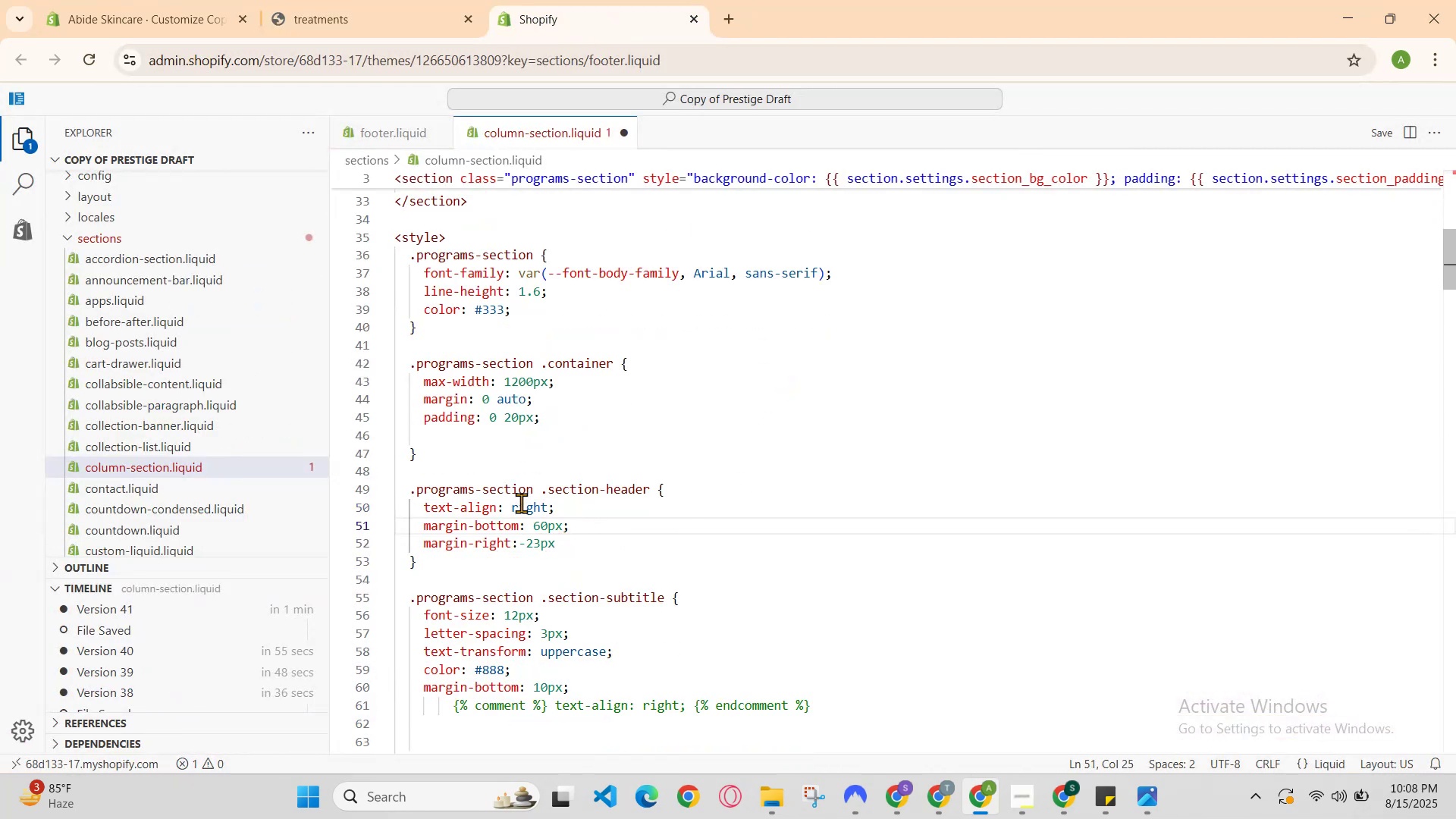 
left_click([519, 494])
 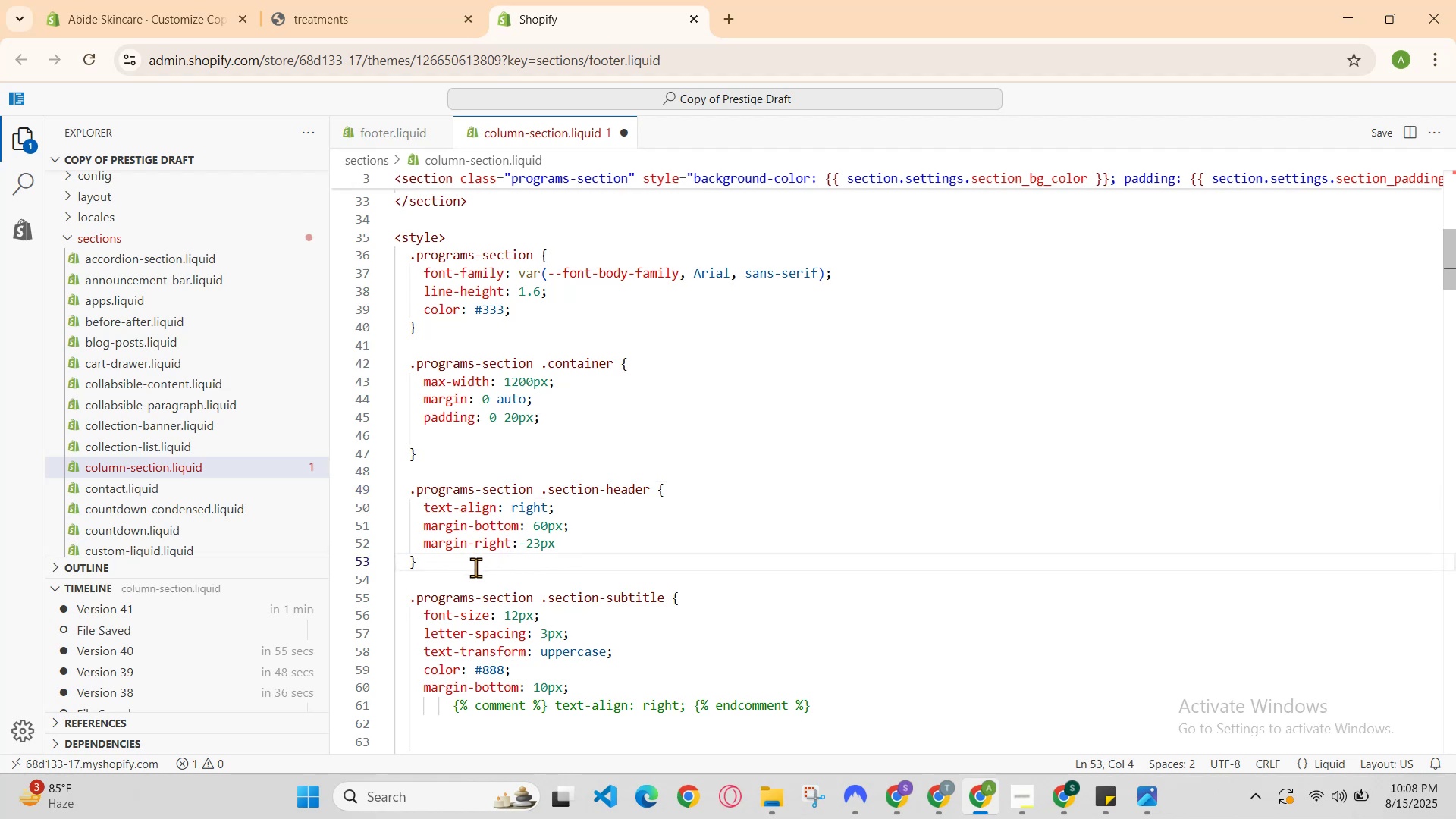 
left_click([555, 533])
 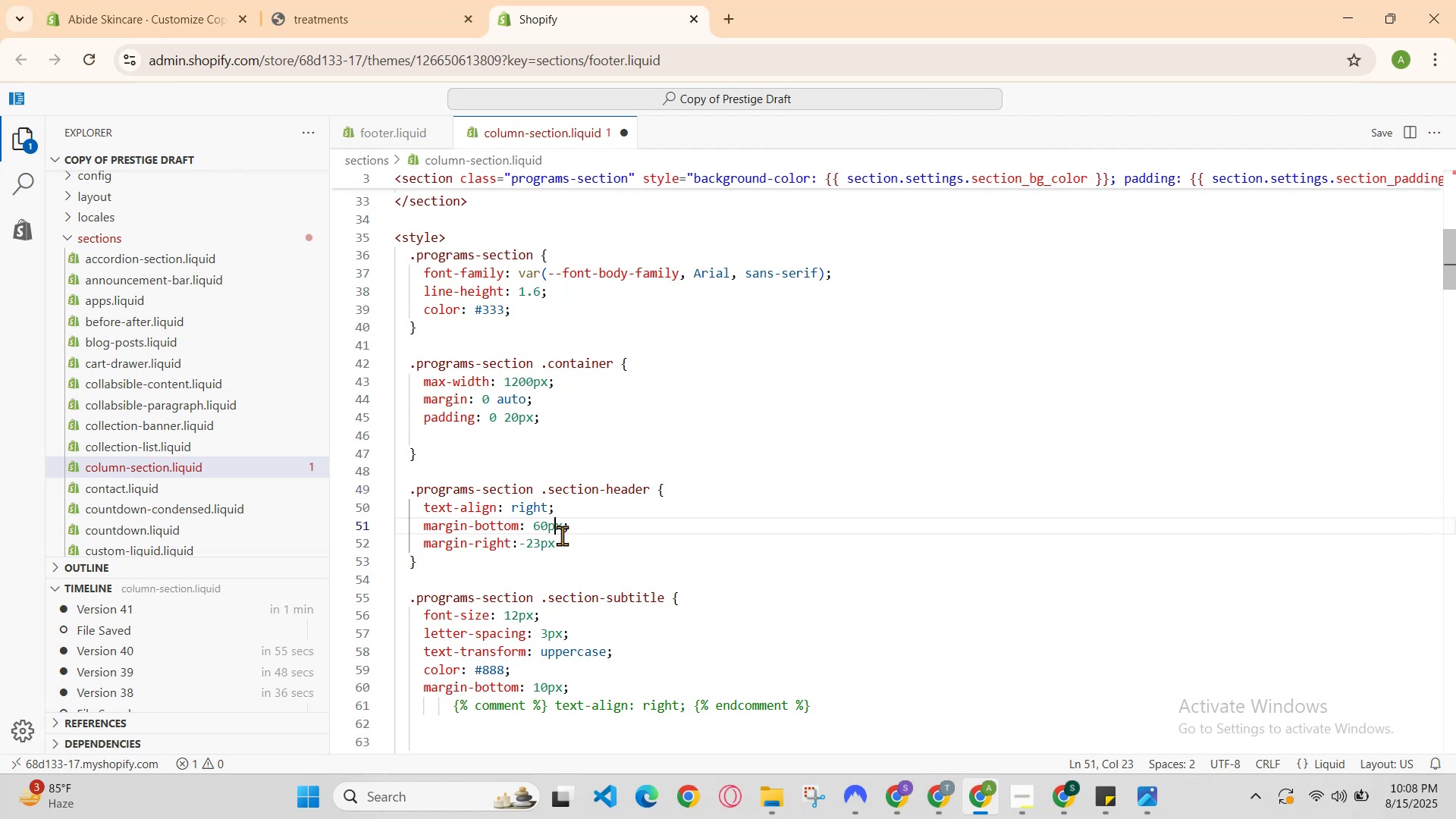 
key(Control+Z)
 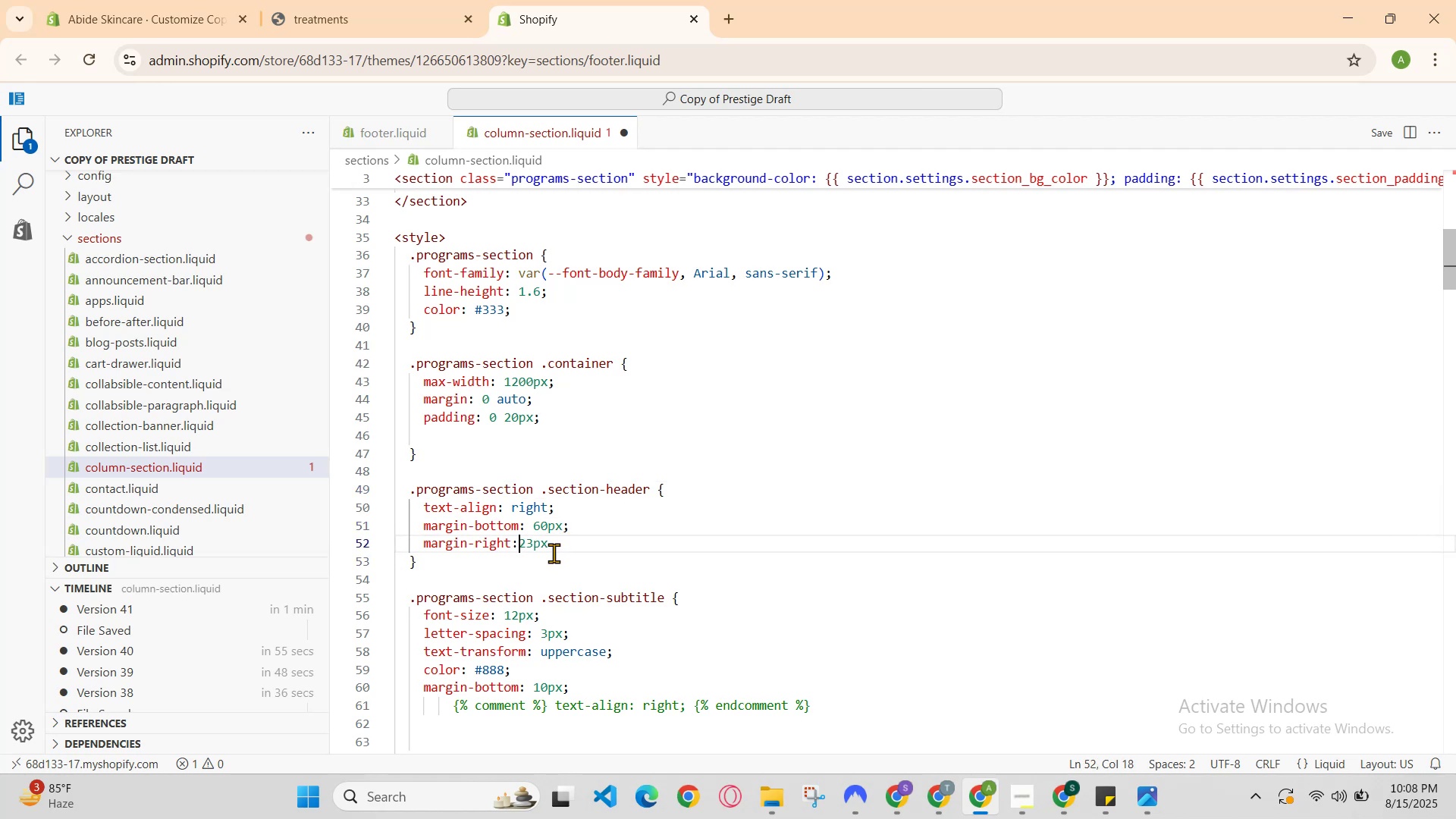 
key(Control+Z)
 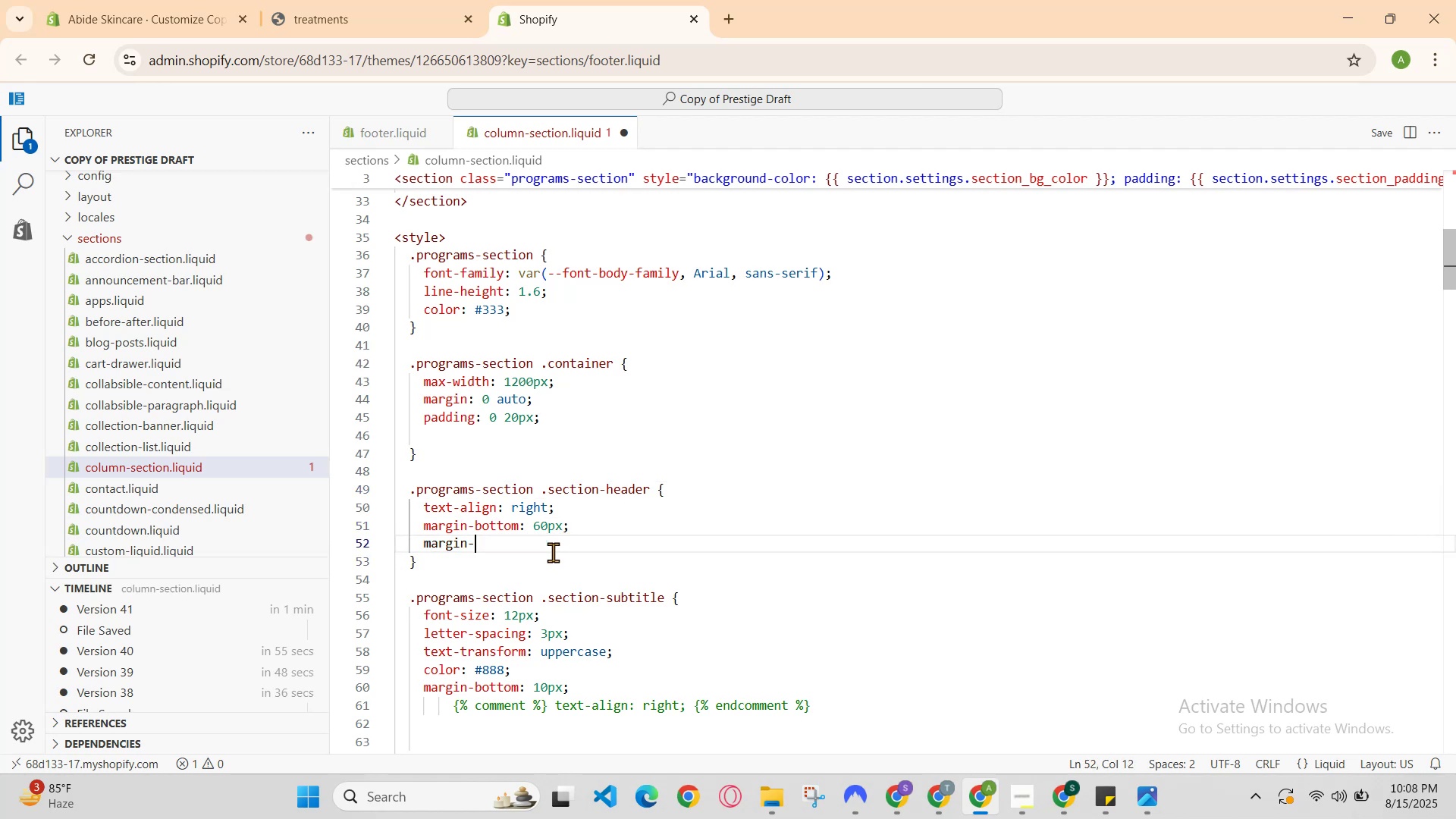 
key(Control+Z)
 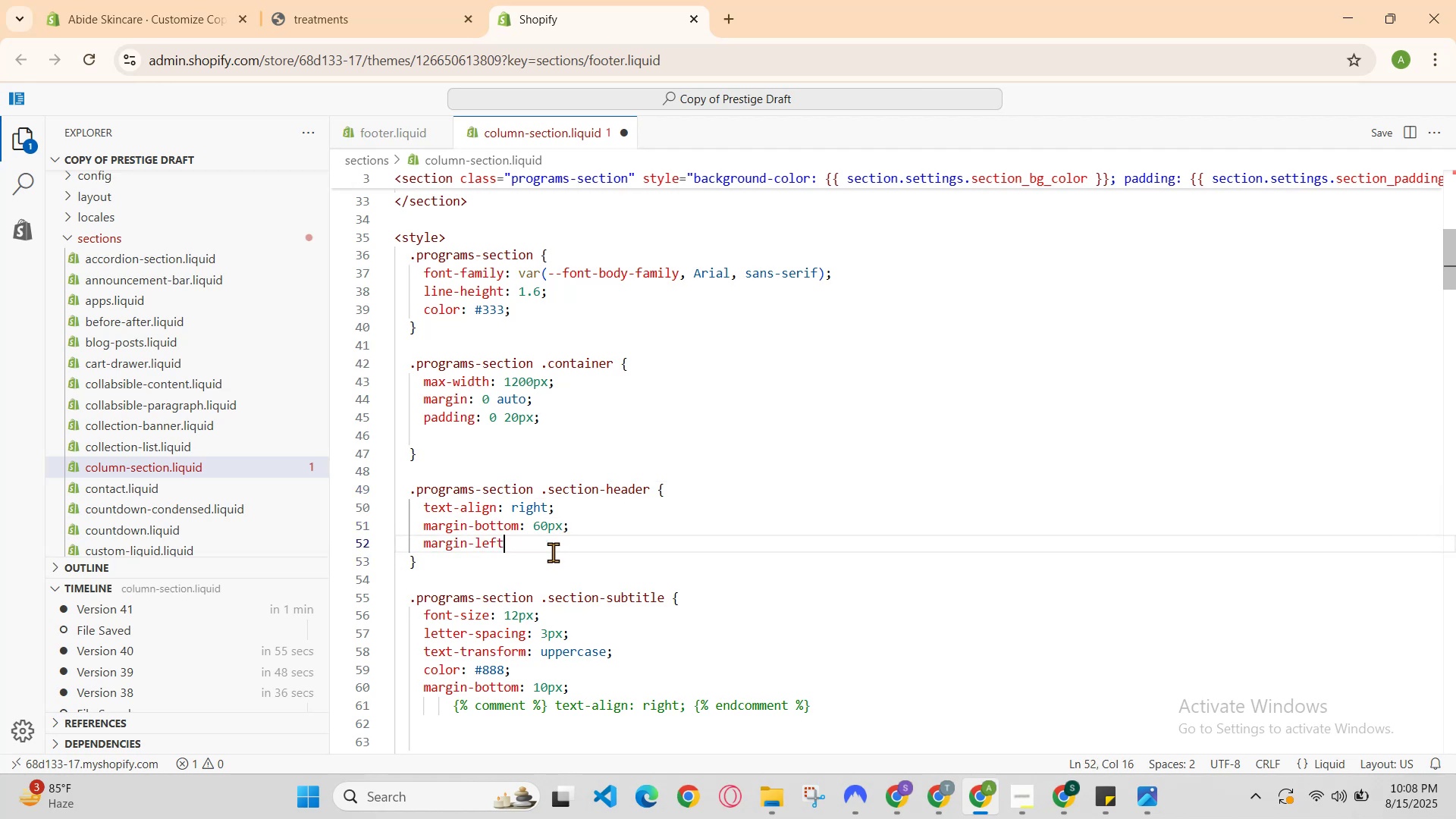 
key(Control+Z)
 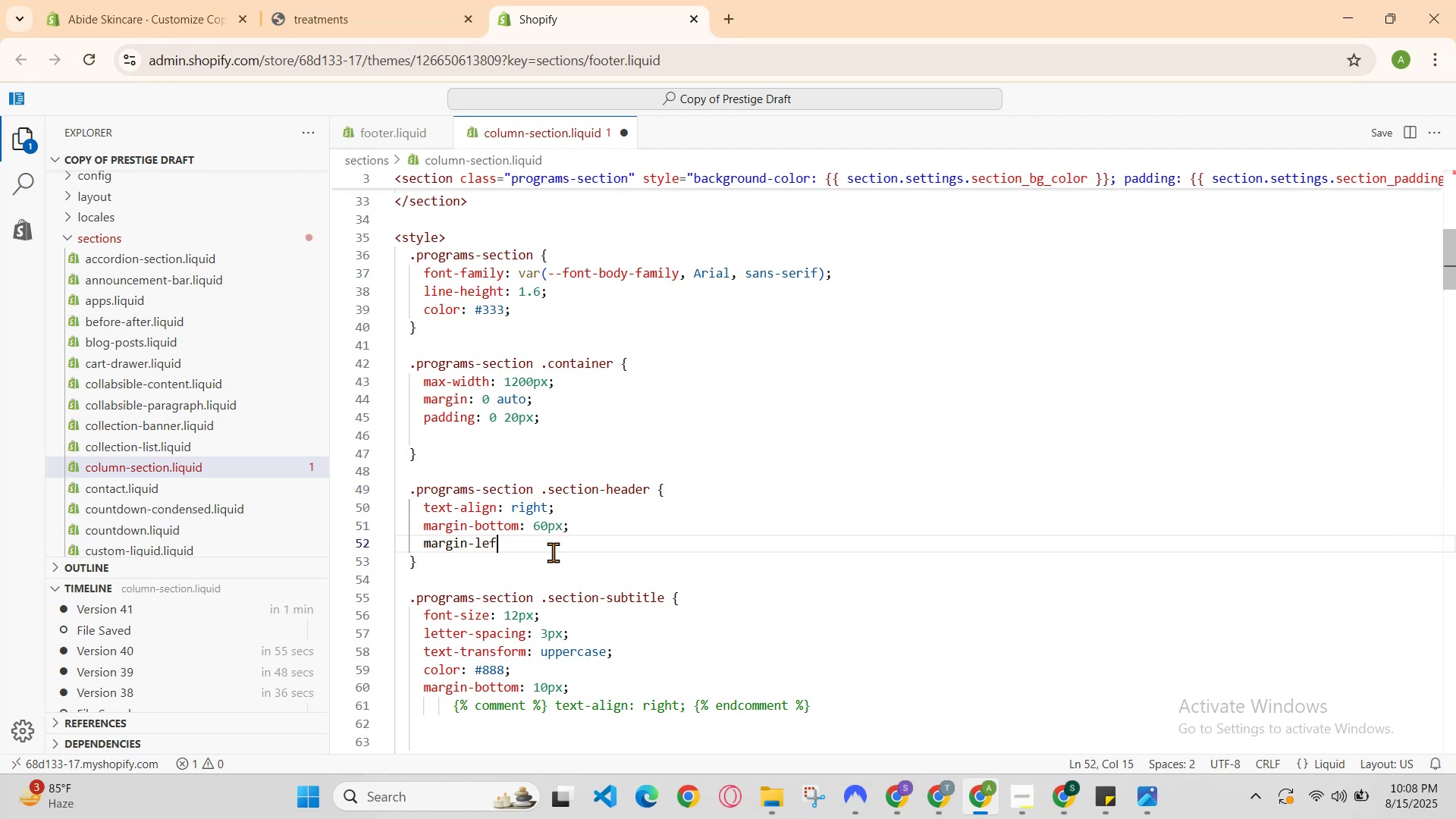 
key(Control+Z)
 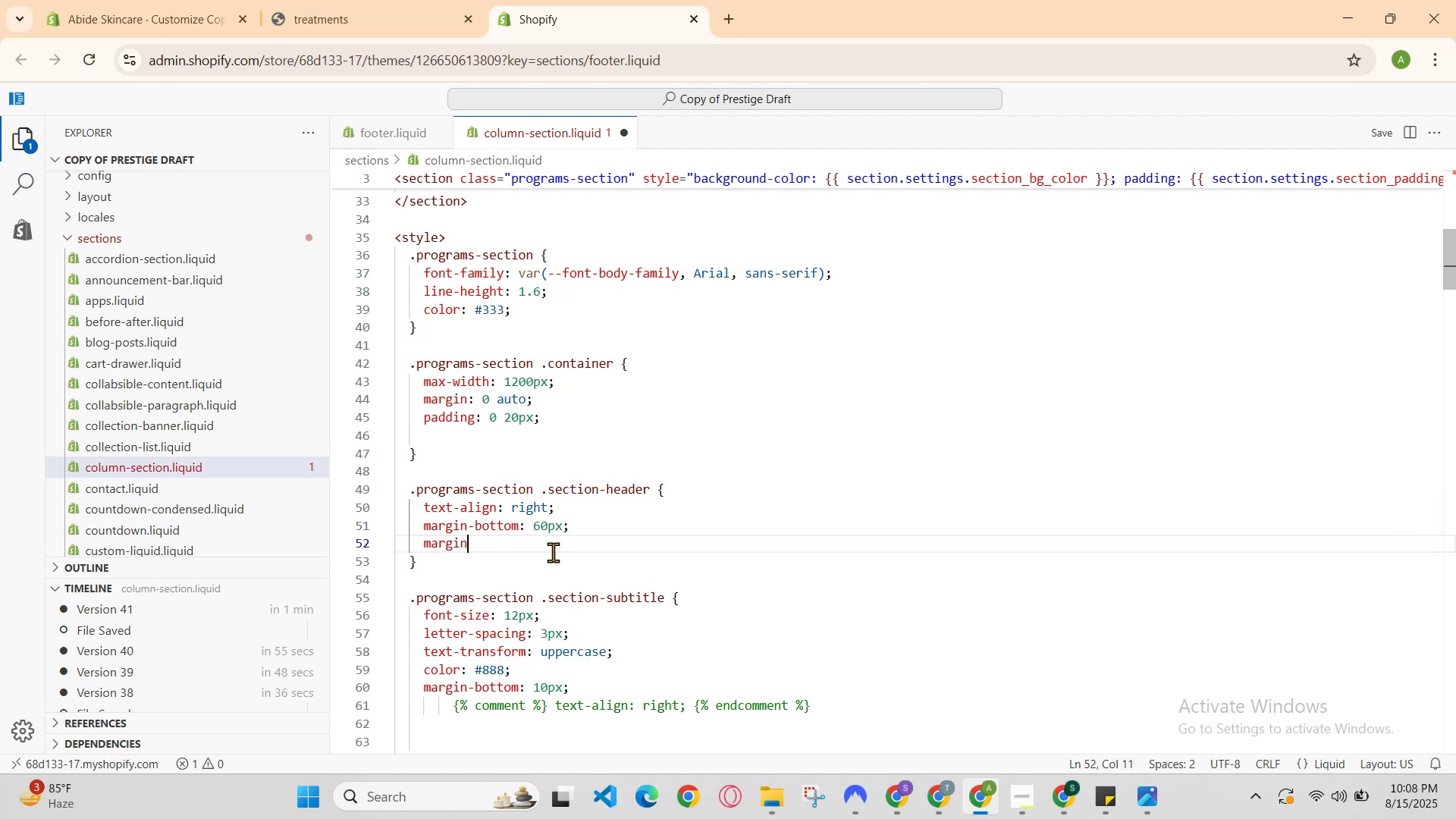 
key(Control+Z)
 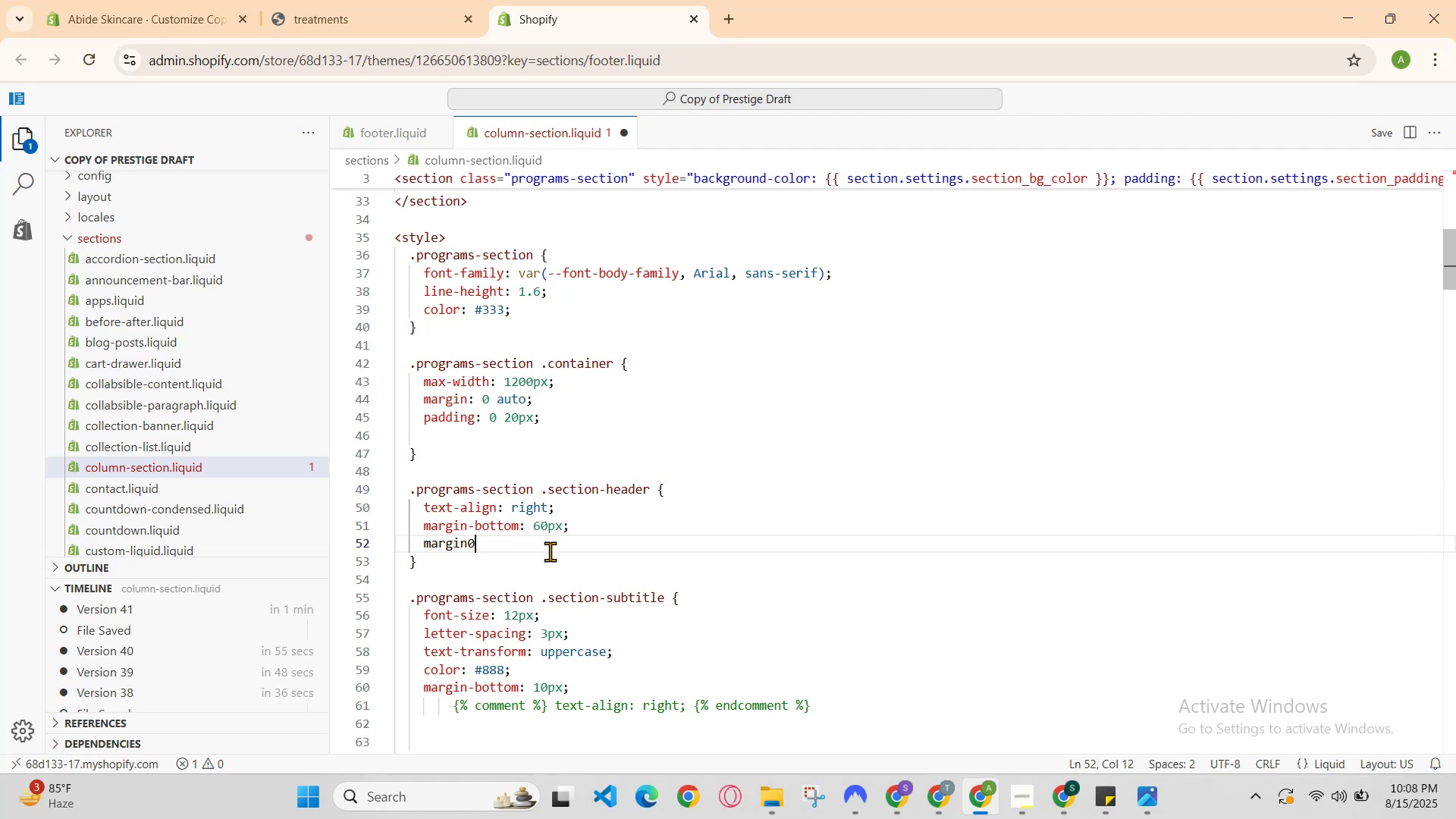 
key(Control+Z)
 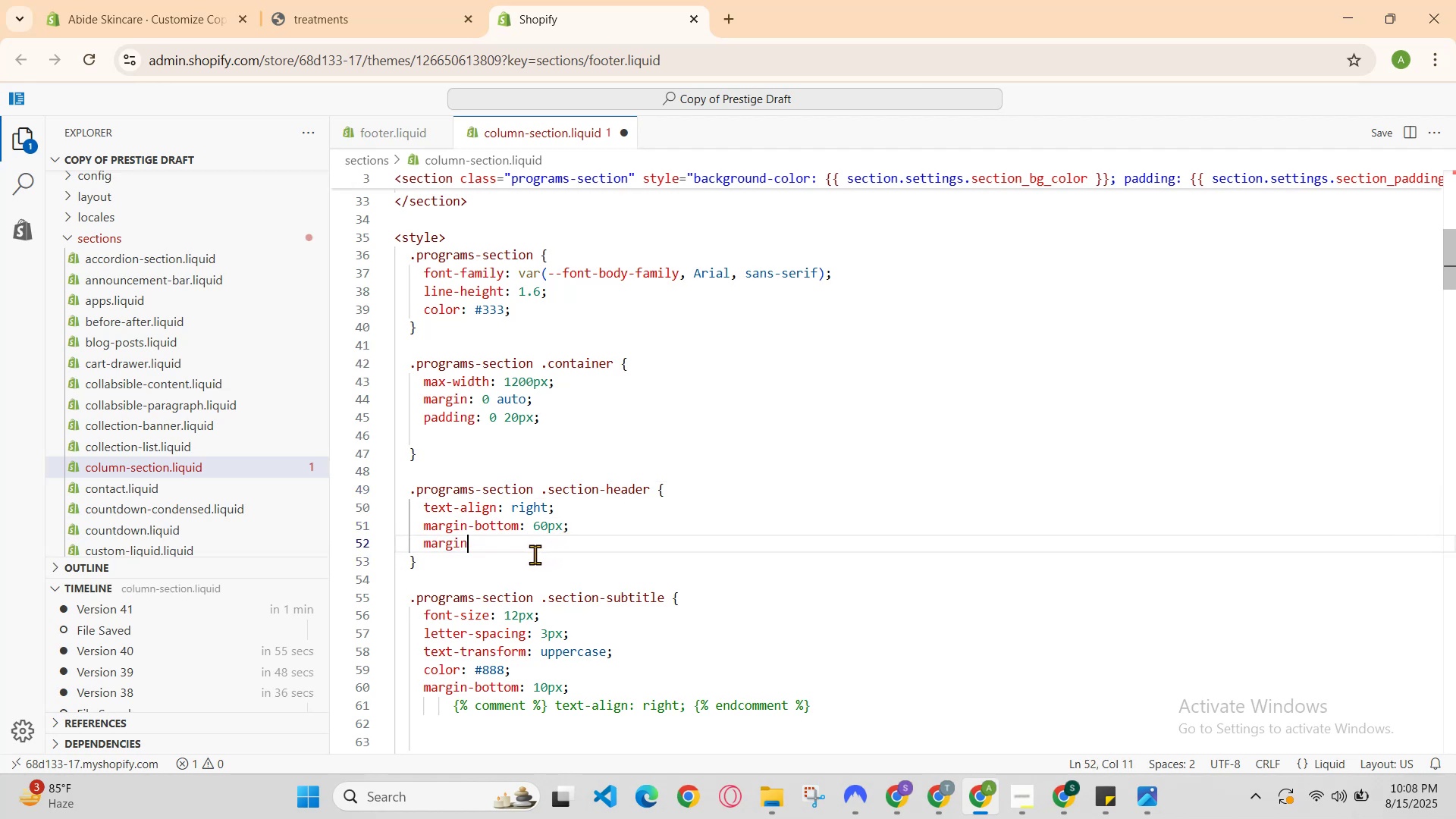 
key(Control+Z)
 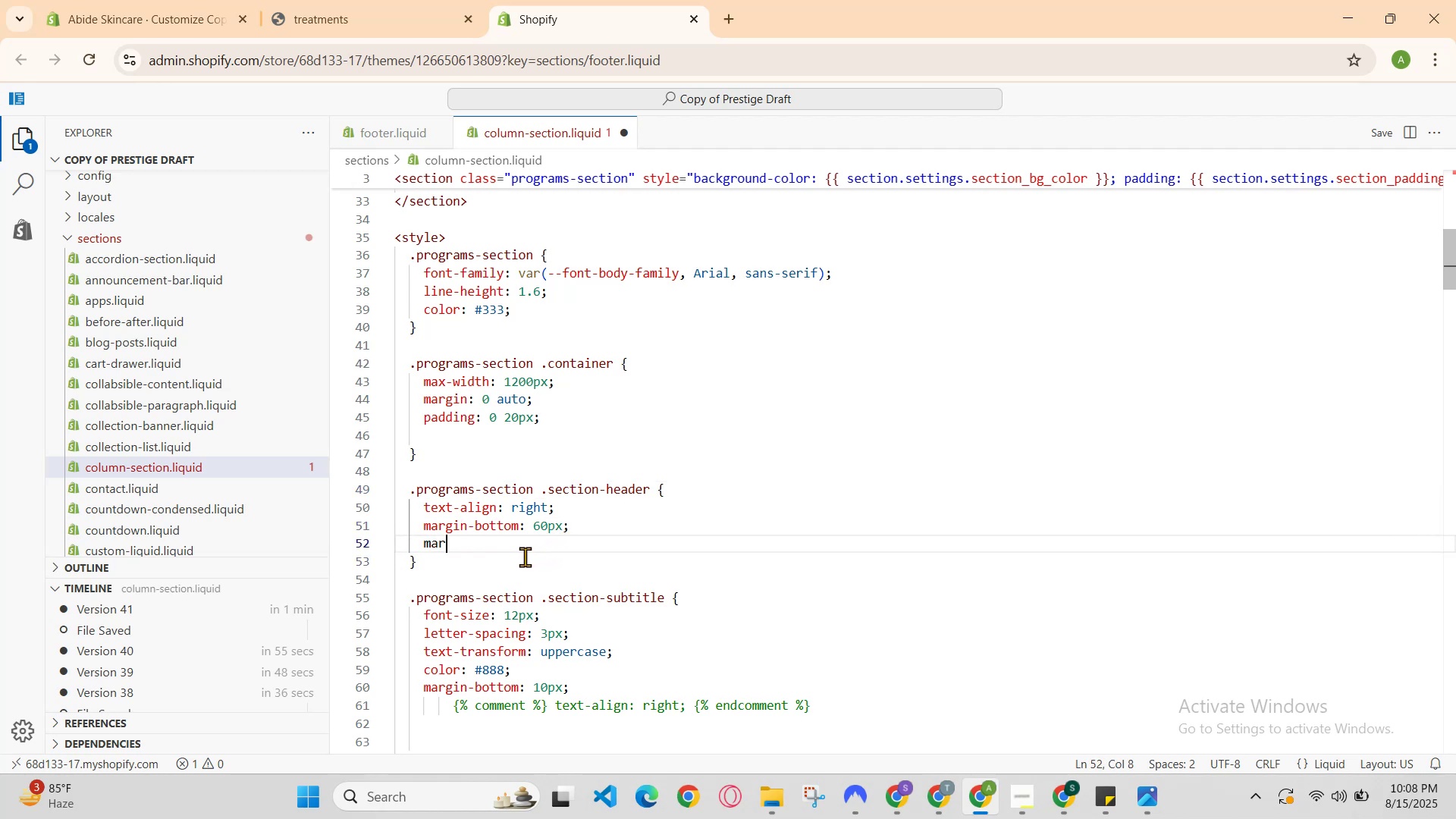 
key(Control+Z)
 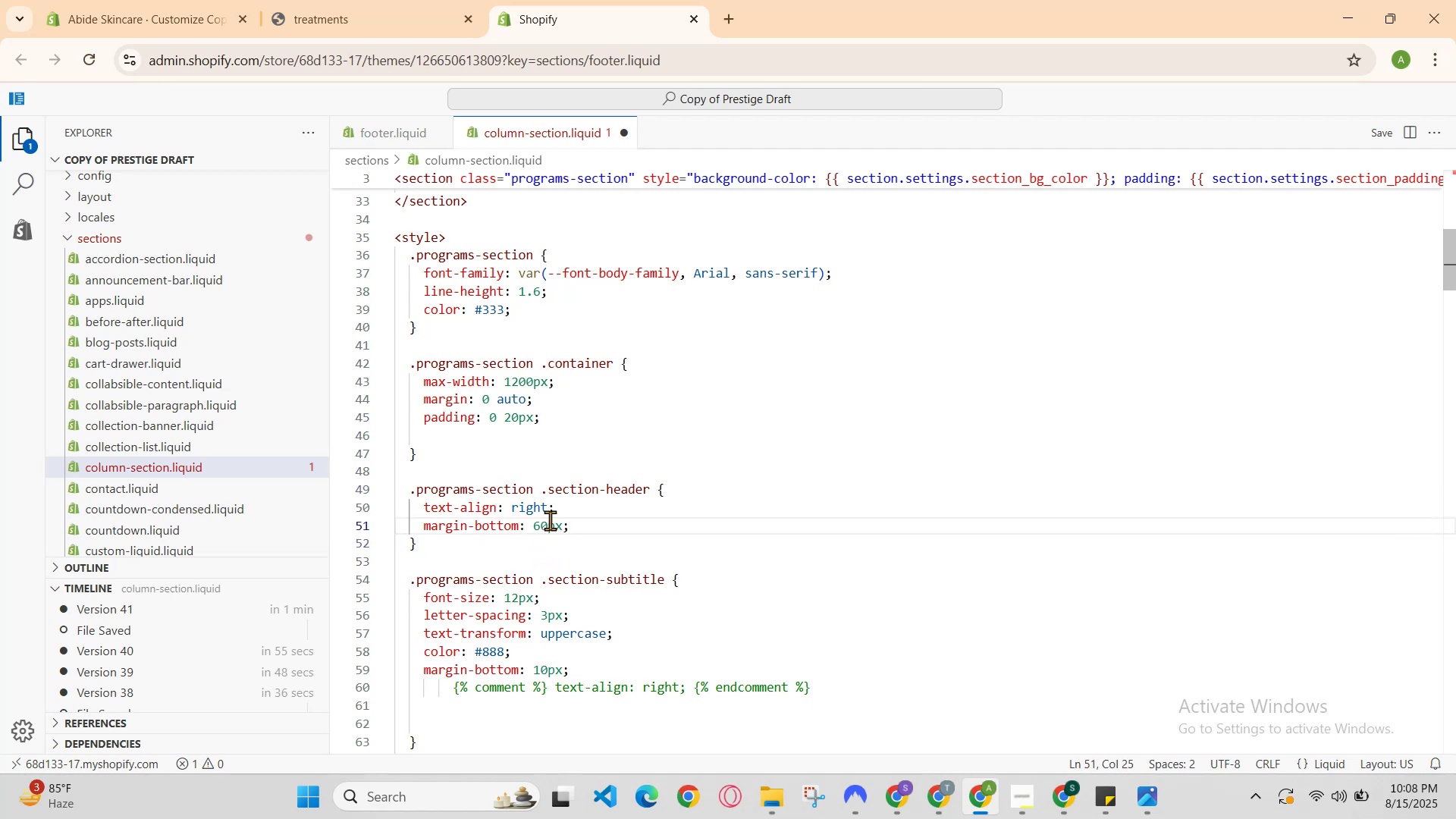 
left_click([556, 516])
 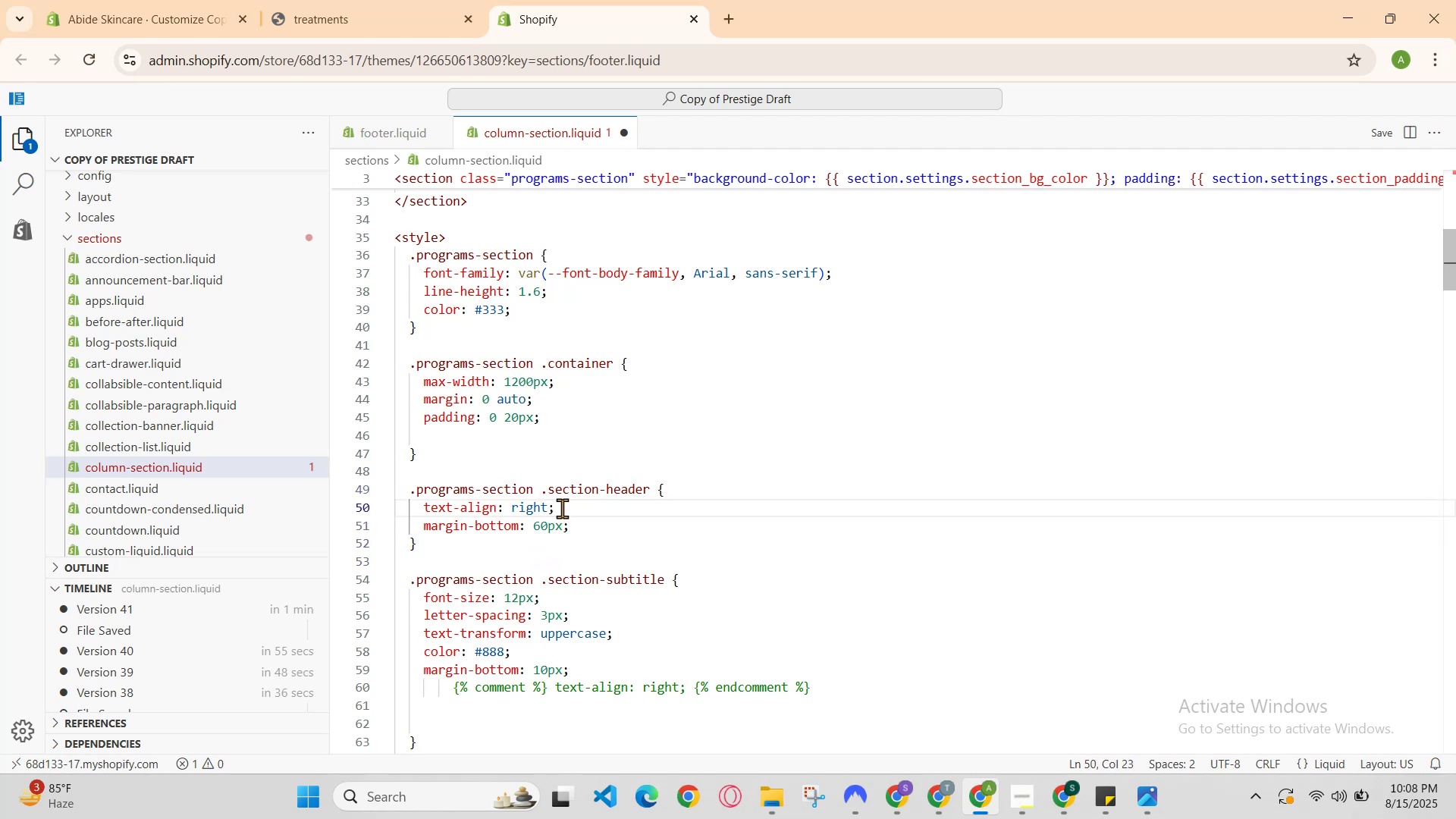 
key(Control+Slash)
 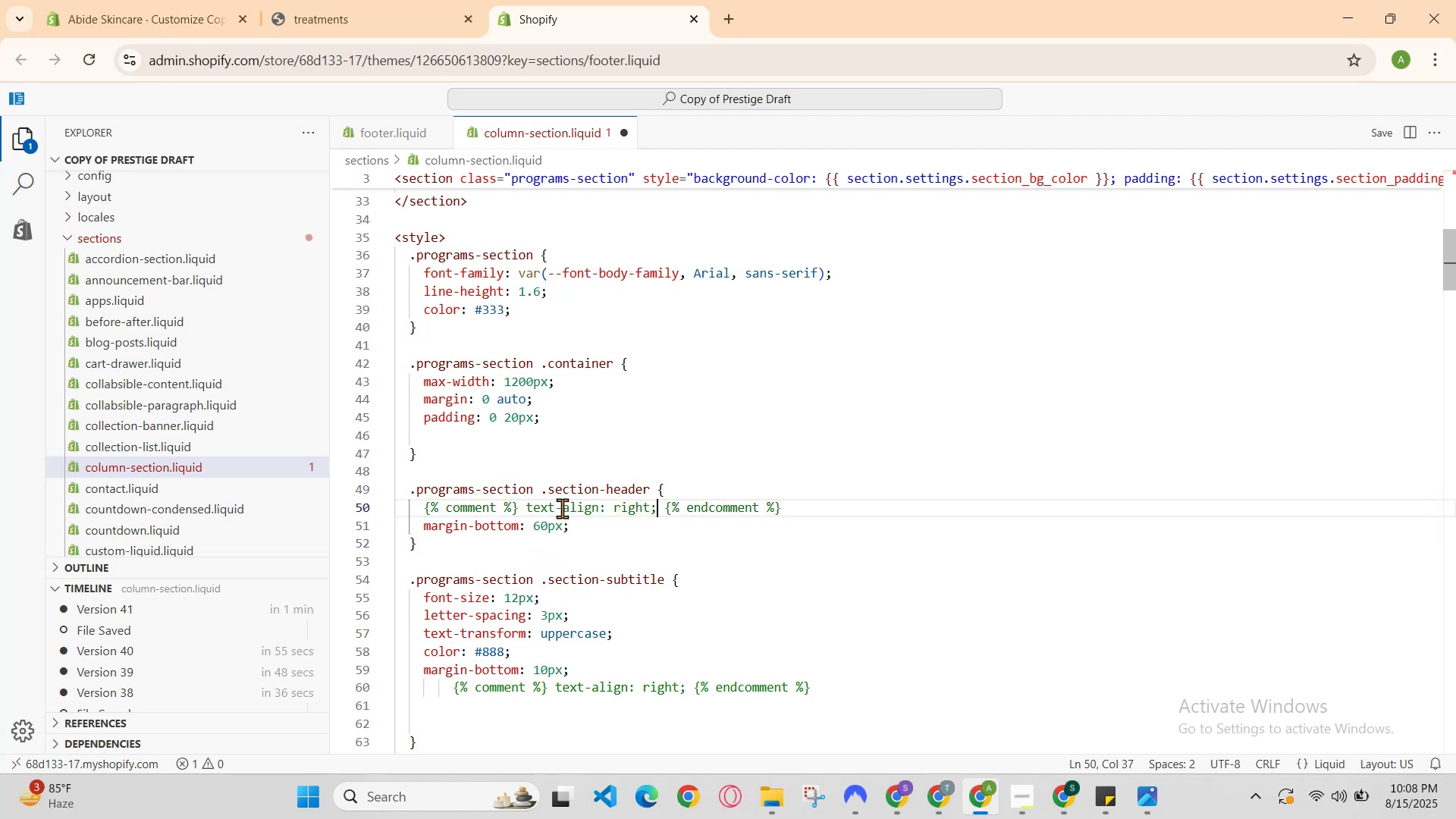 
hold_key(key=ControlLeft, duration=0.62)
 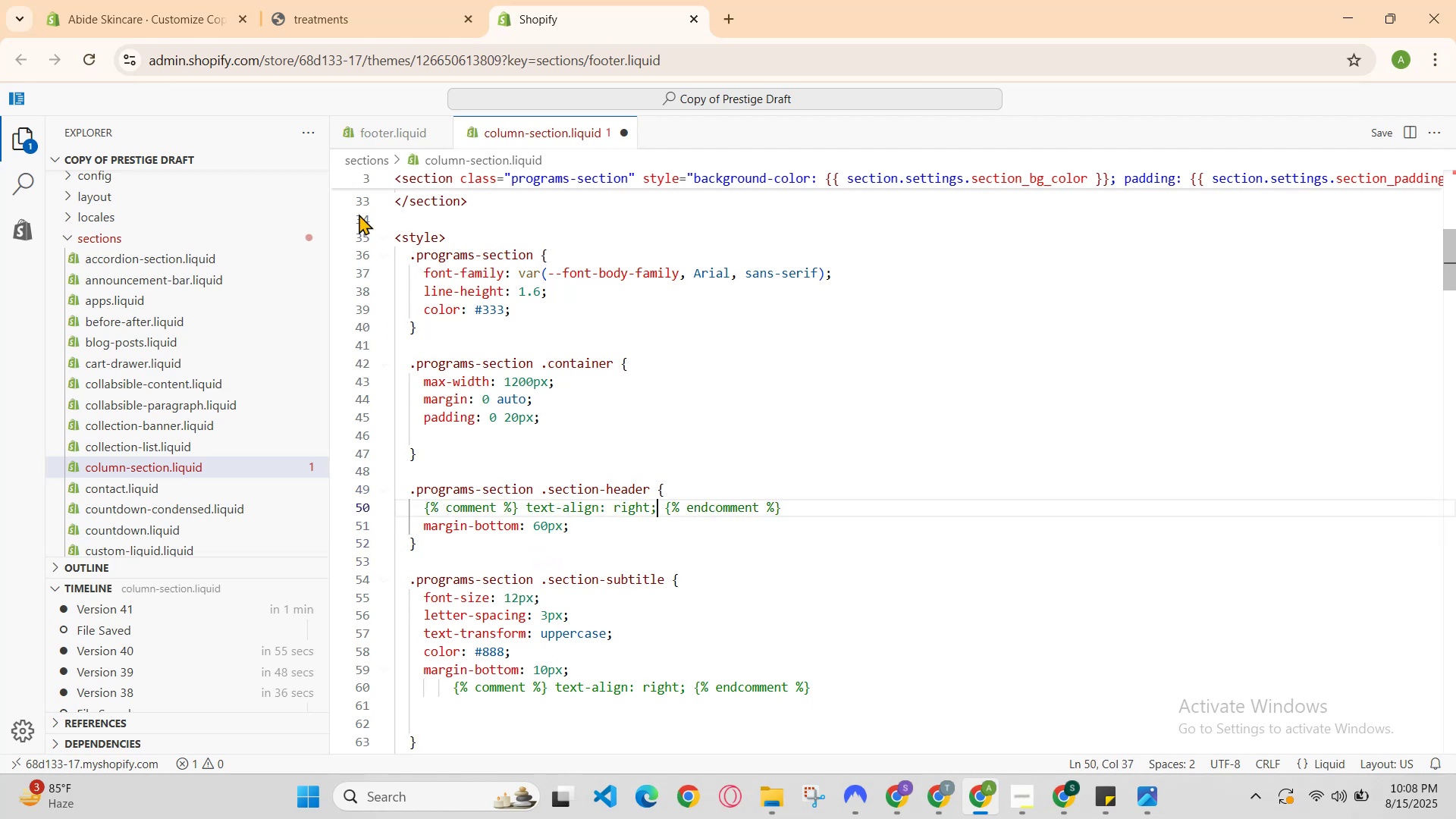 
hold_key(key=S, duration=0.44)
 